 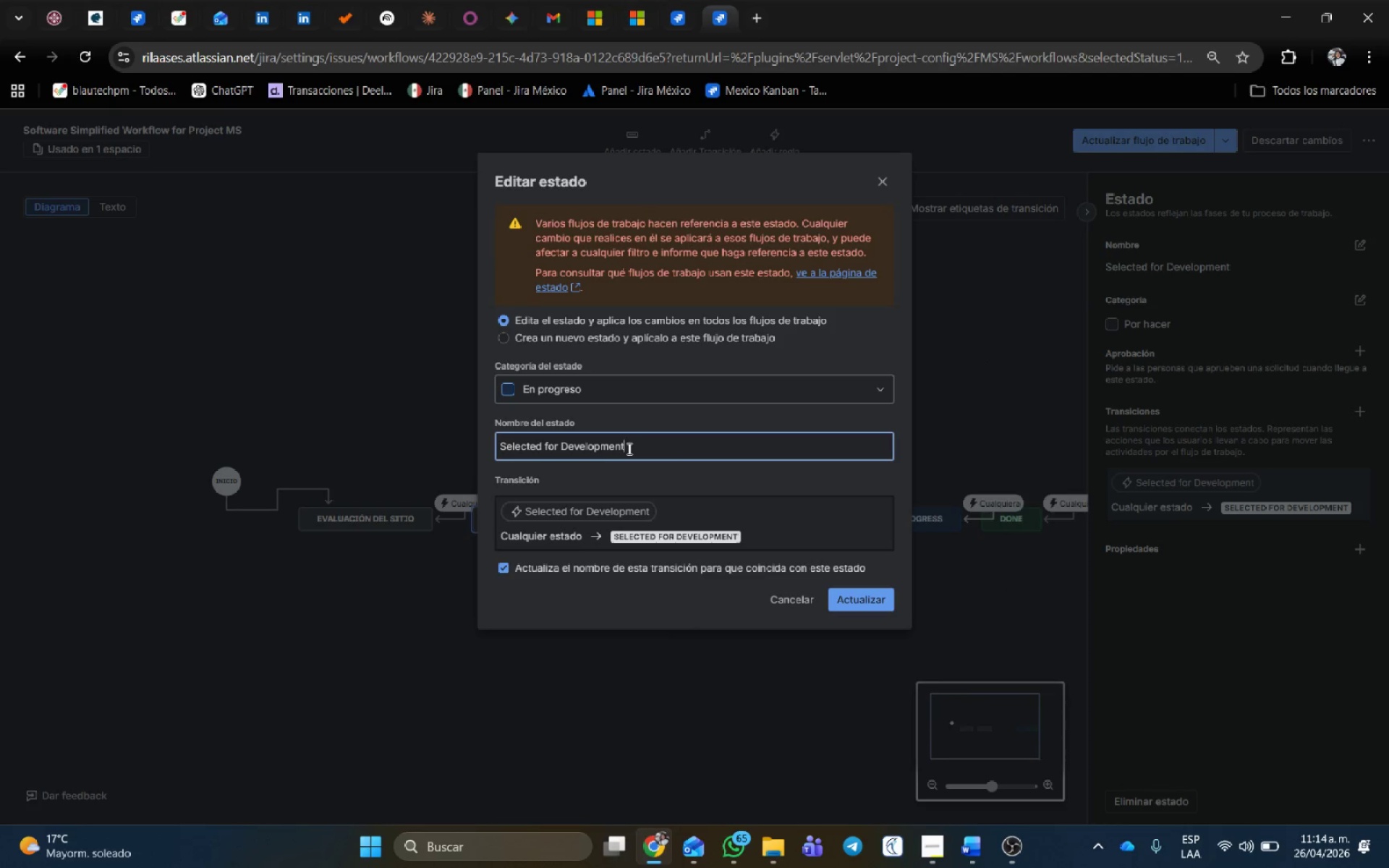 
left_click_drag(start_coordinate=[660, 448], to_coordinate=[312, 440])
 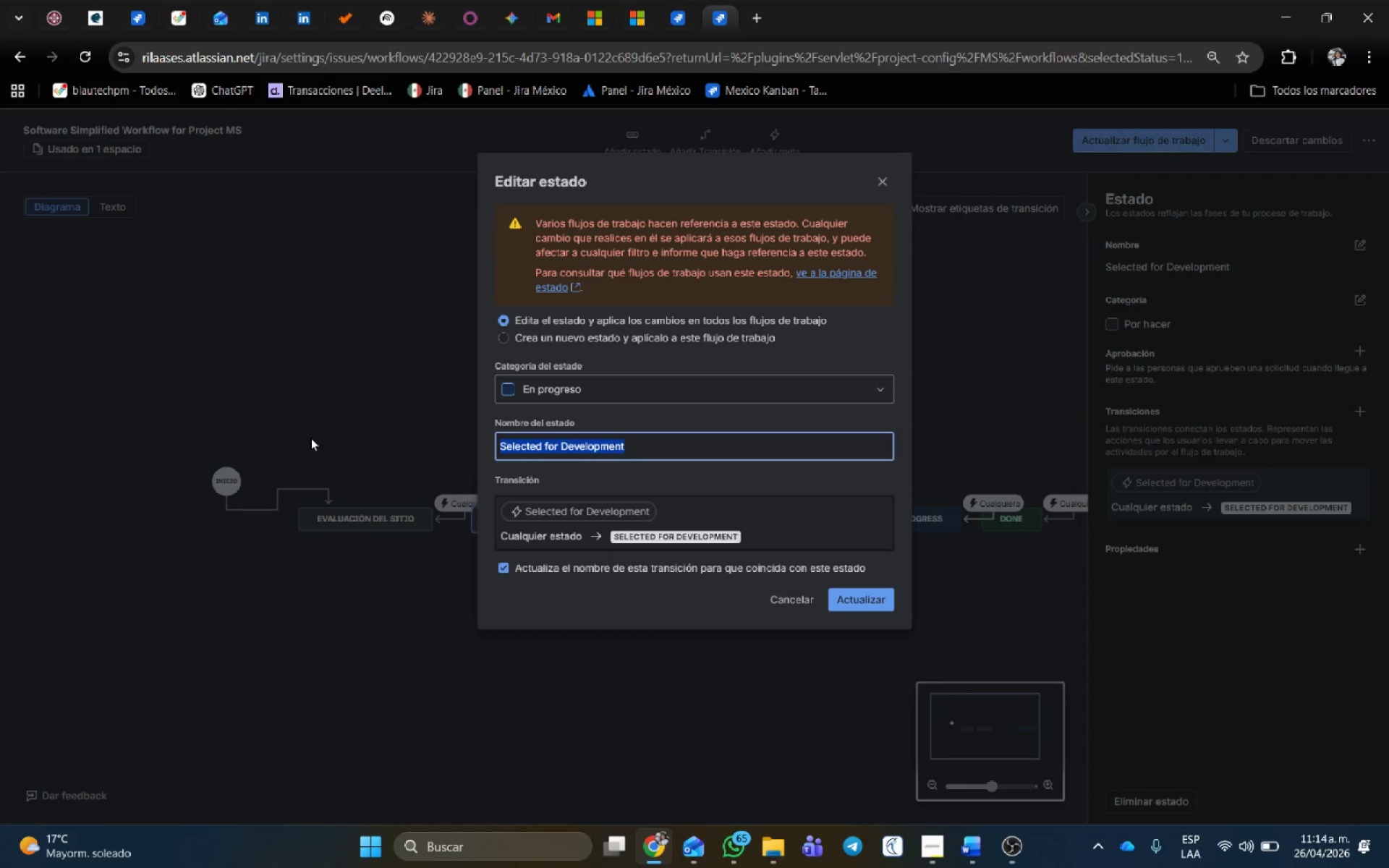 
key(Backspace)
type(Monitoreo del clima)
 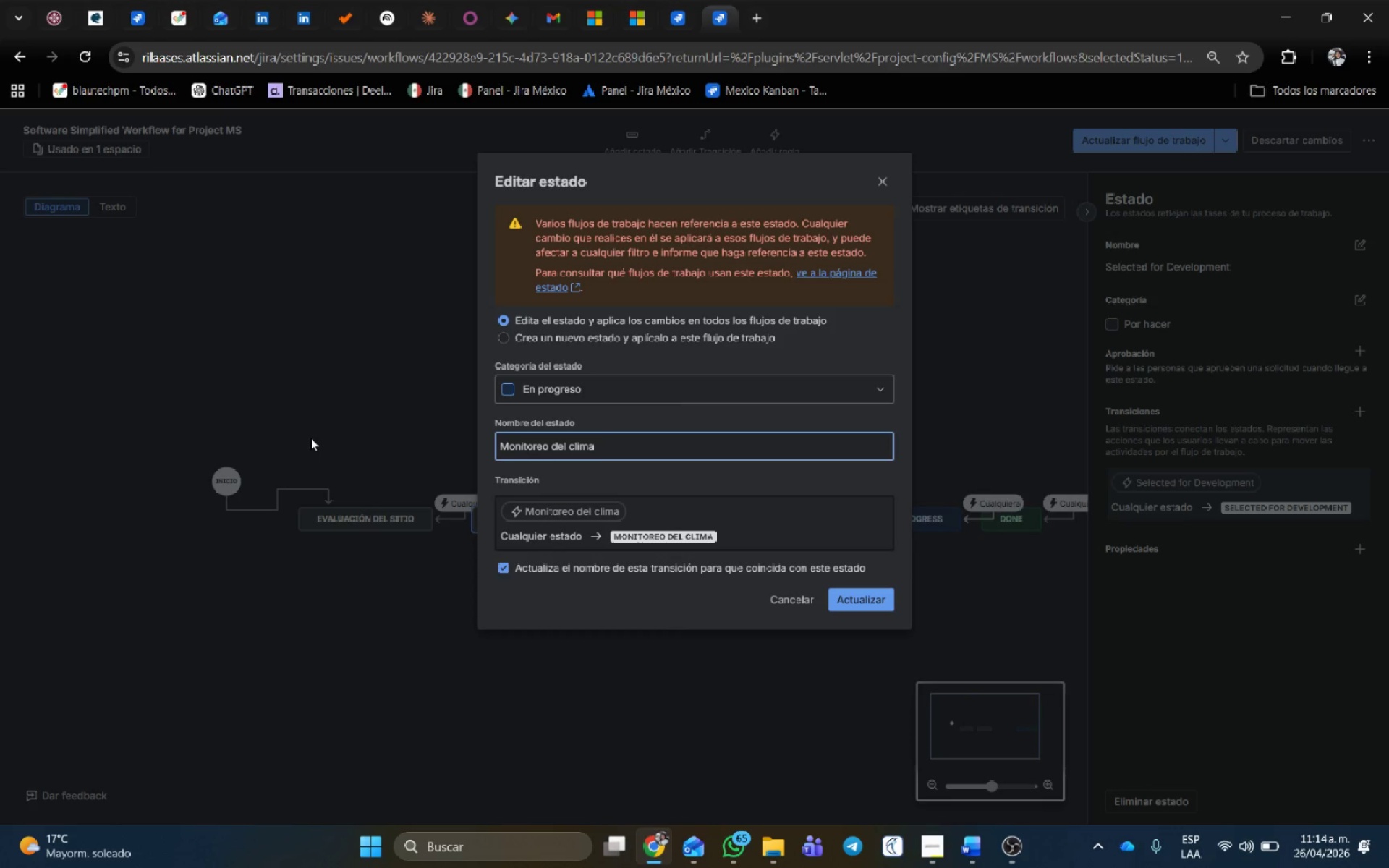 
left_click([880, 592])
 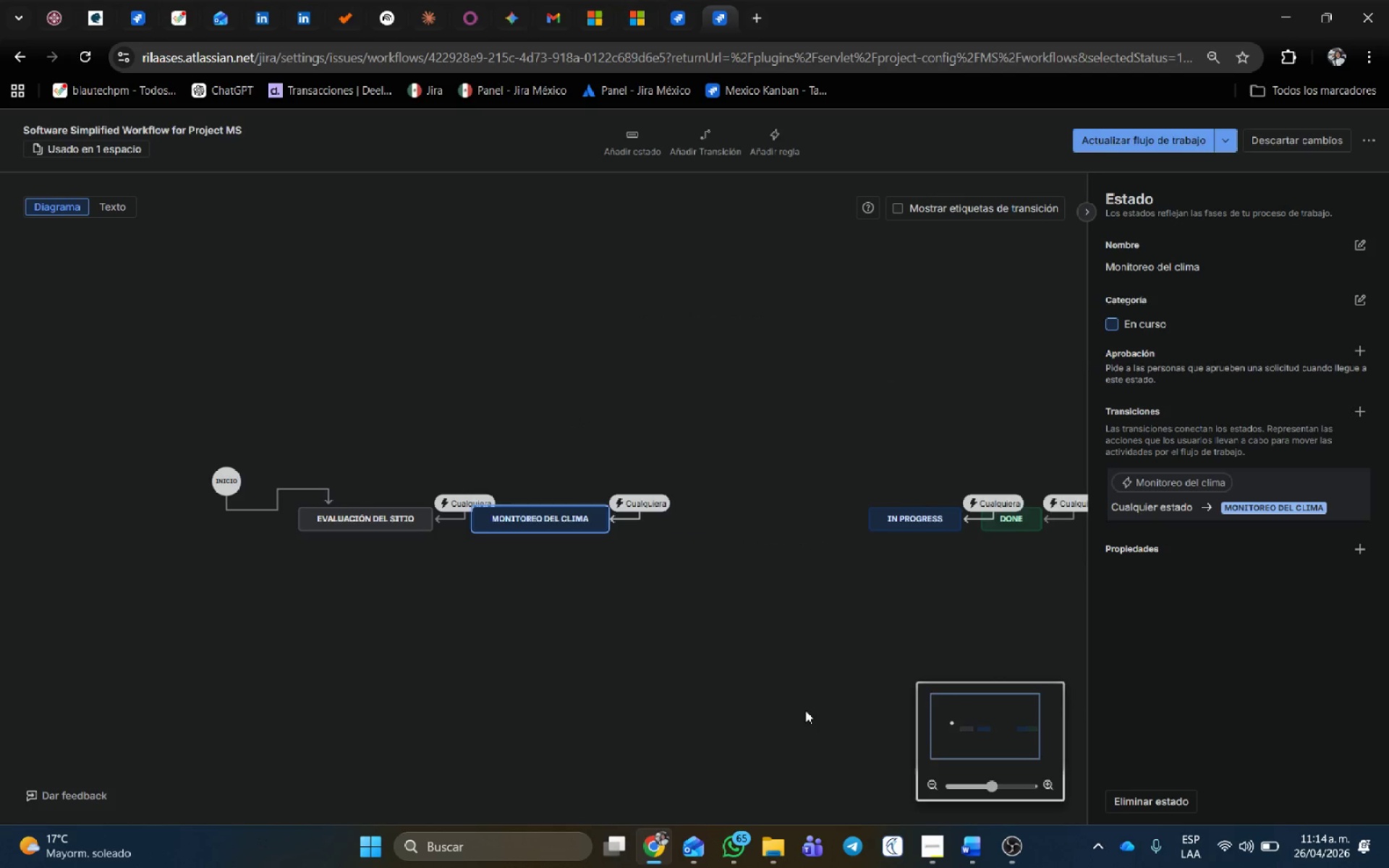 
left_click_drag(start_coordinate=[772, 691], to_coordinate=[606, 652])
 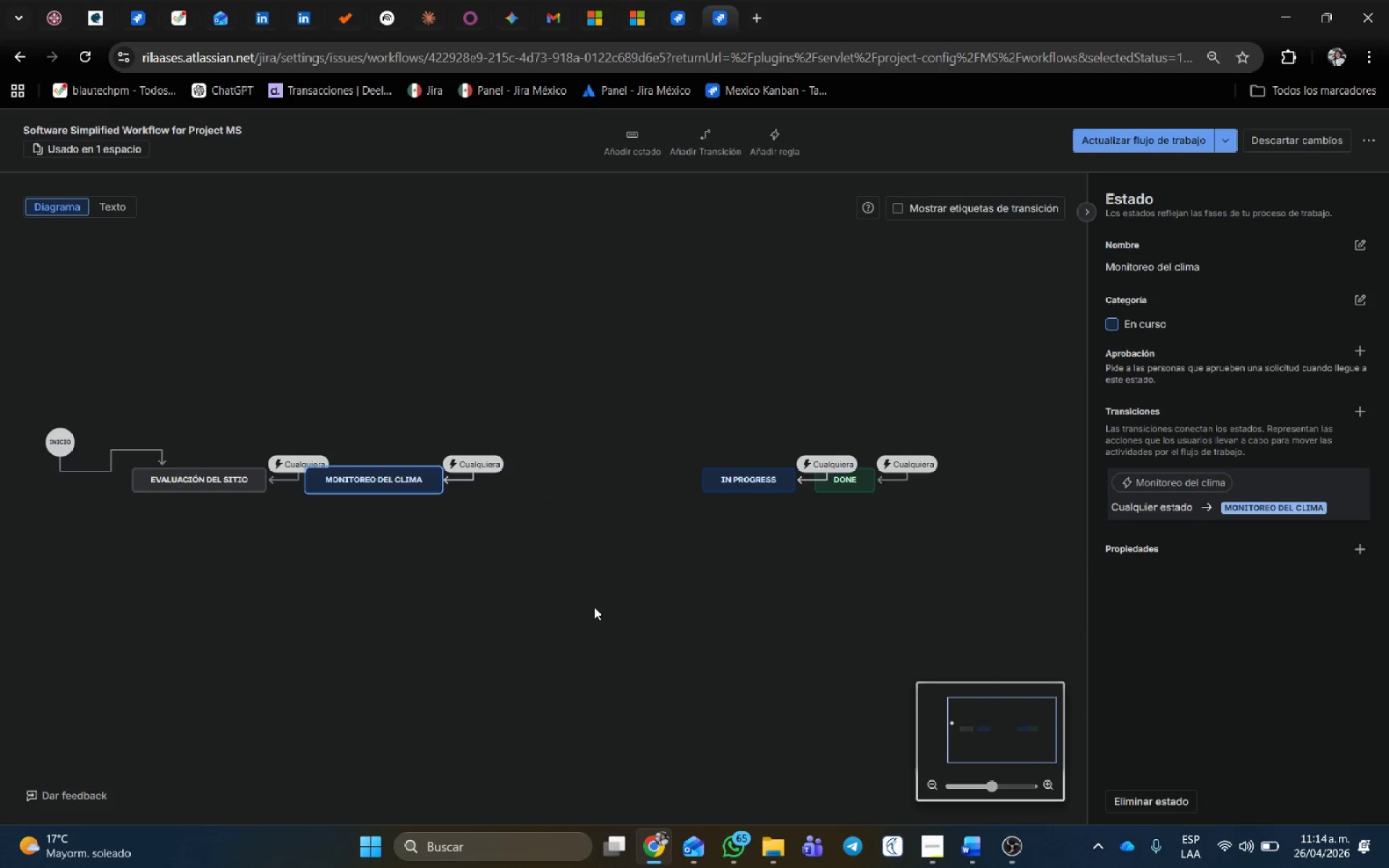 
left_click([593, 597])
 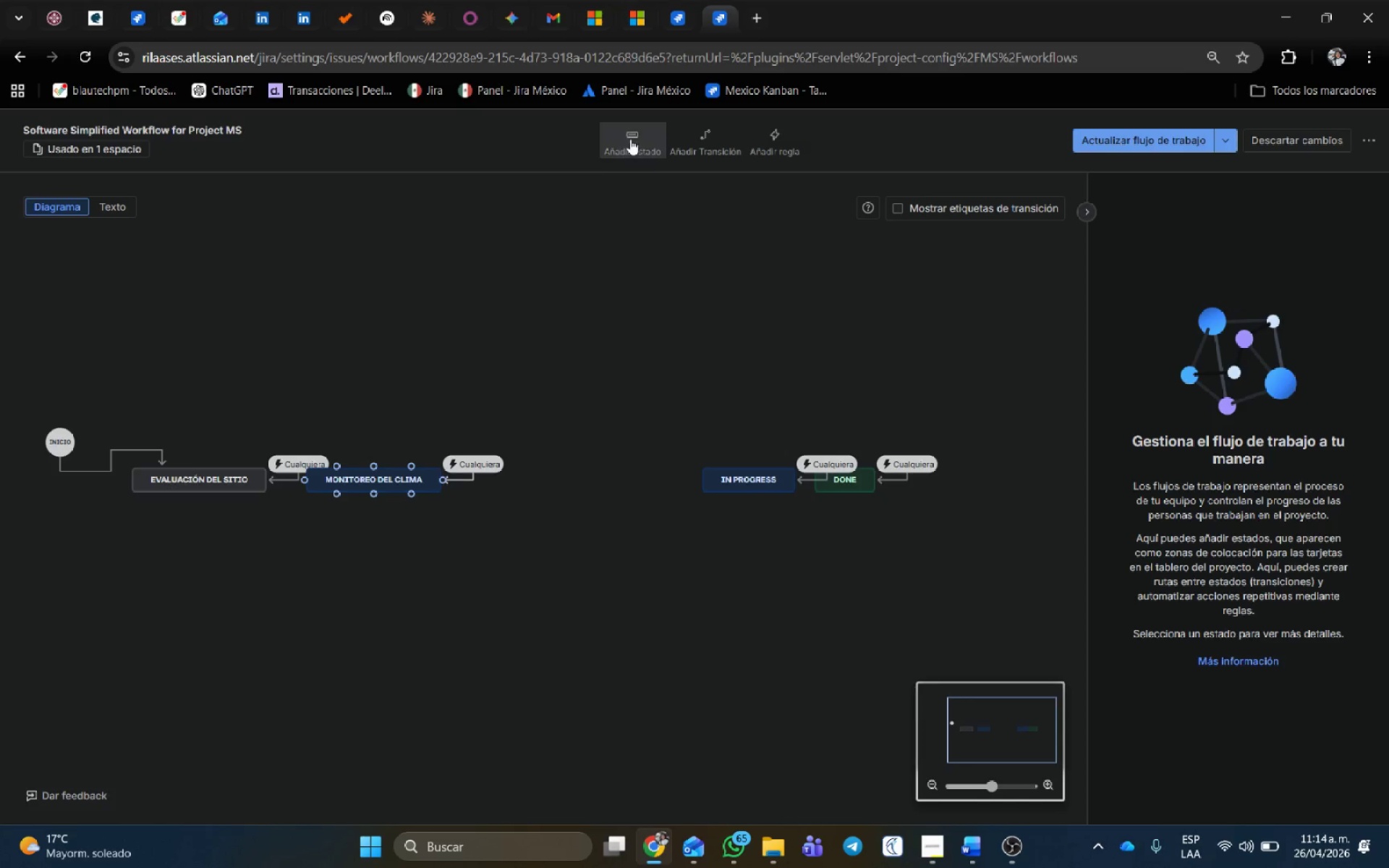 
left_click([630, 139])
 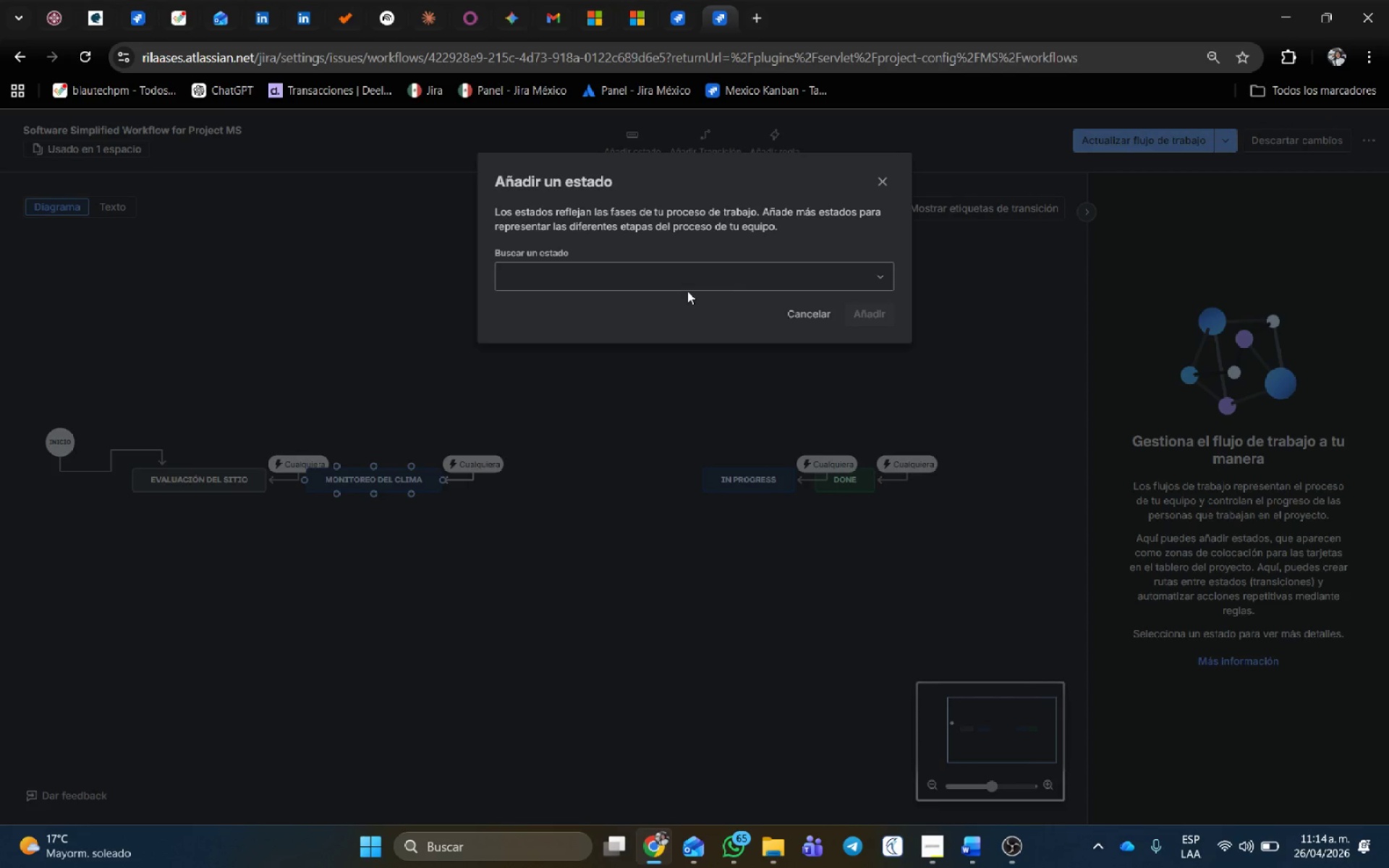 
wait(8.67)
 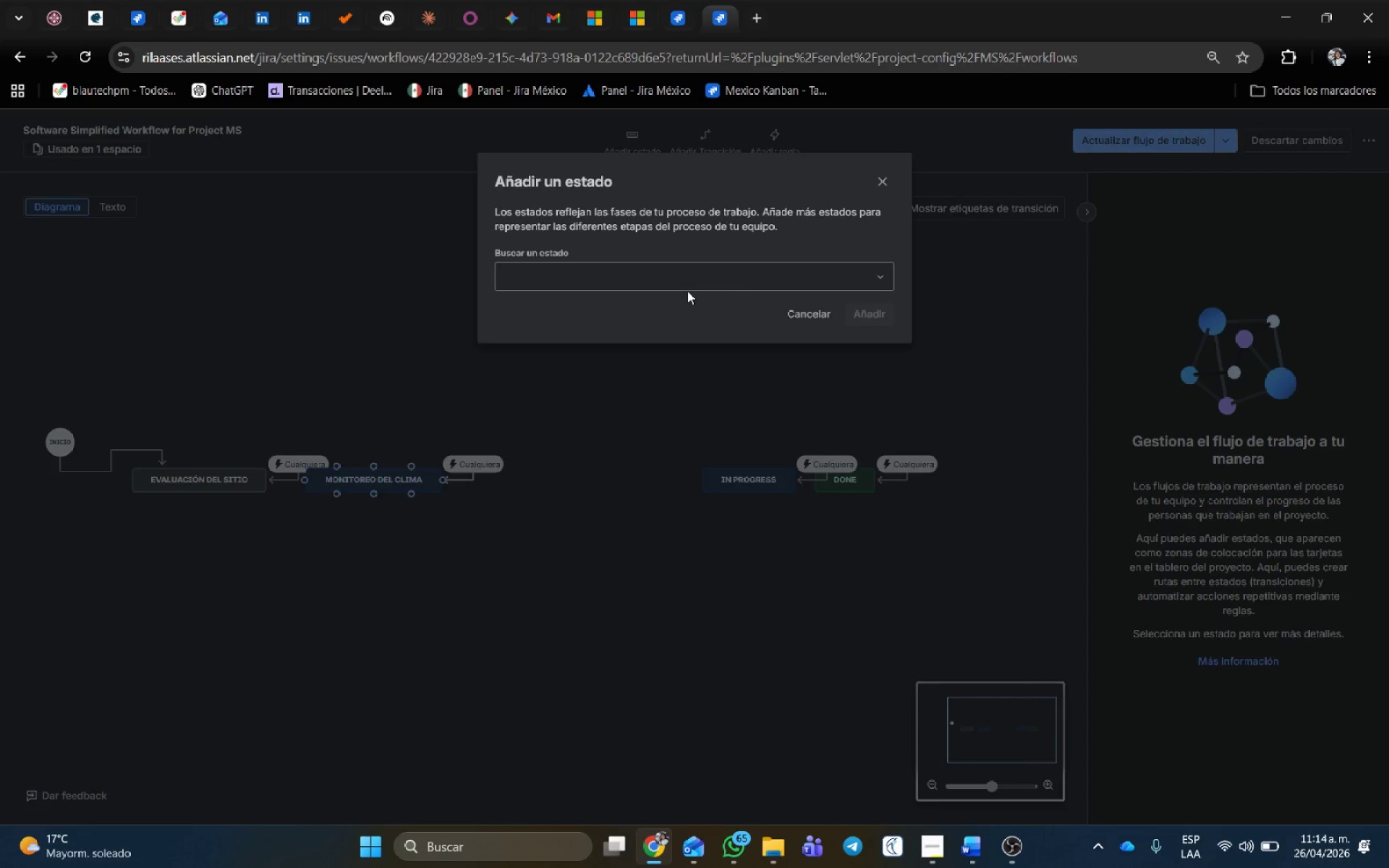 
left_click([691, 284])
 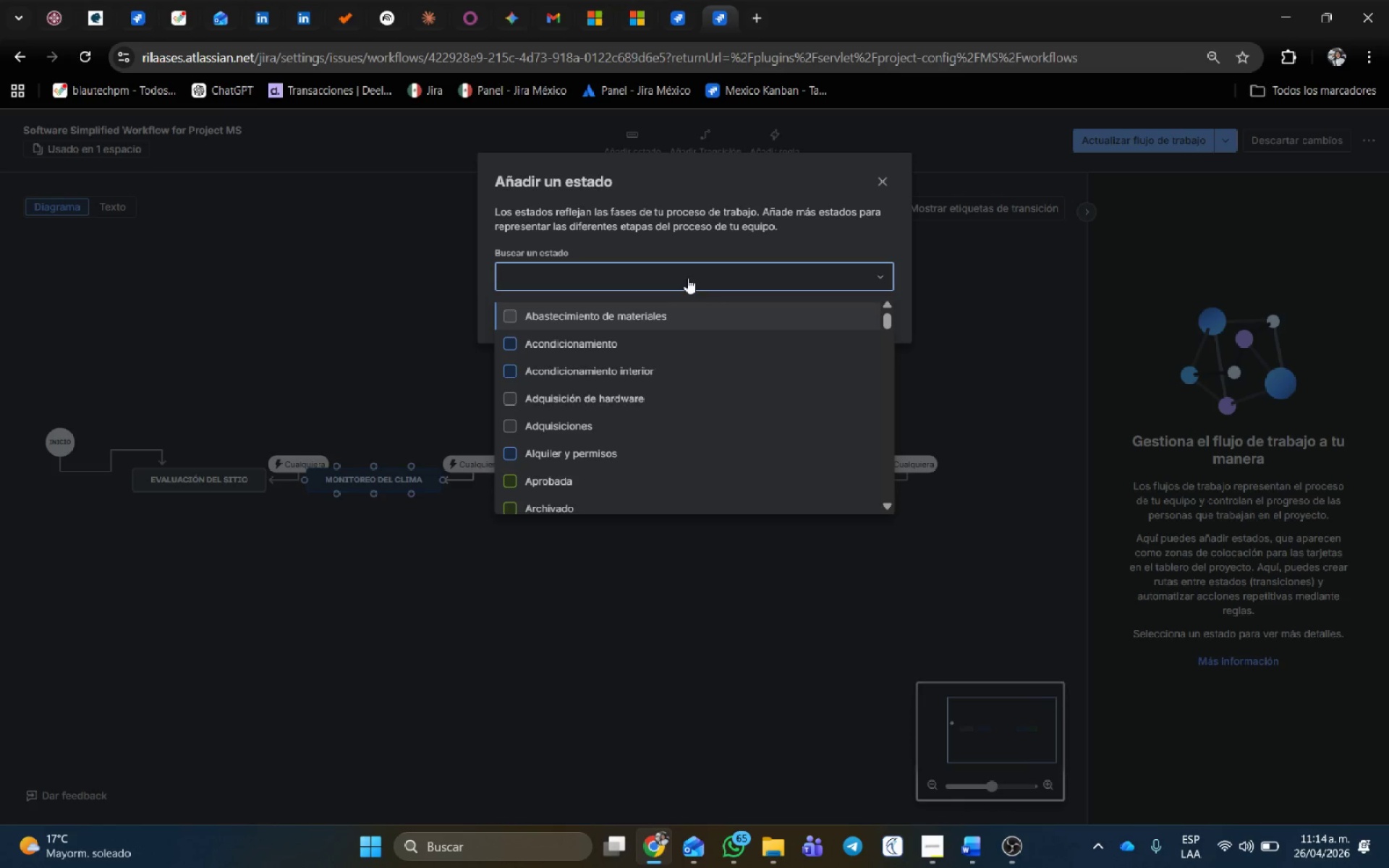 
type(Monitoreo del clima)
 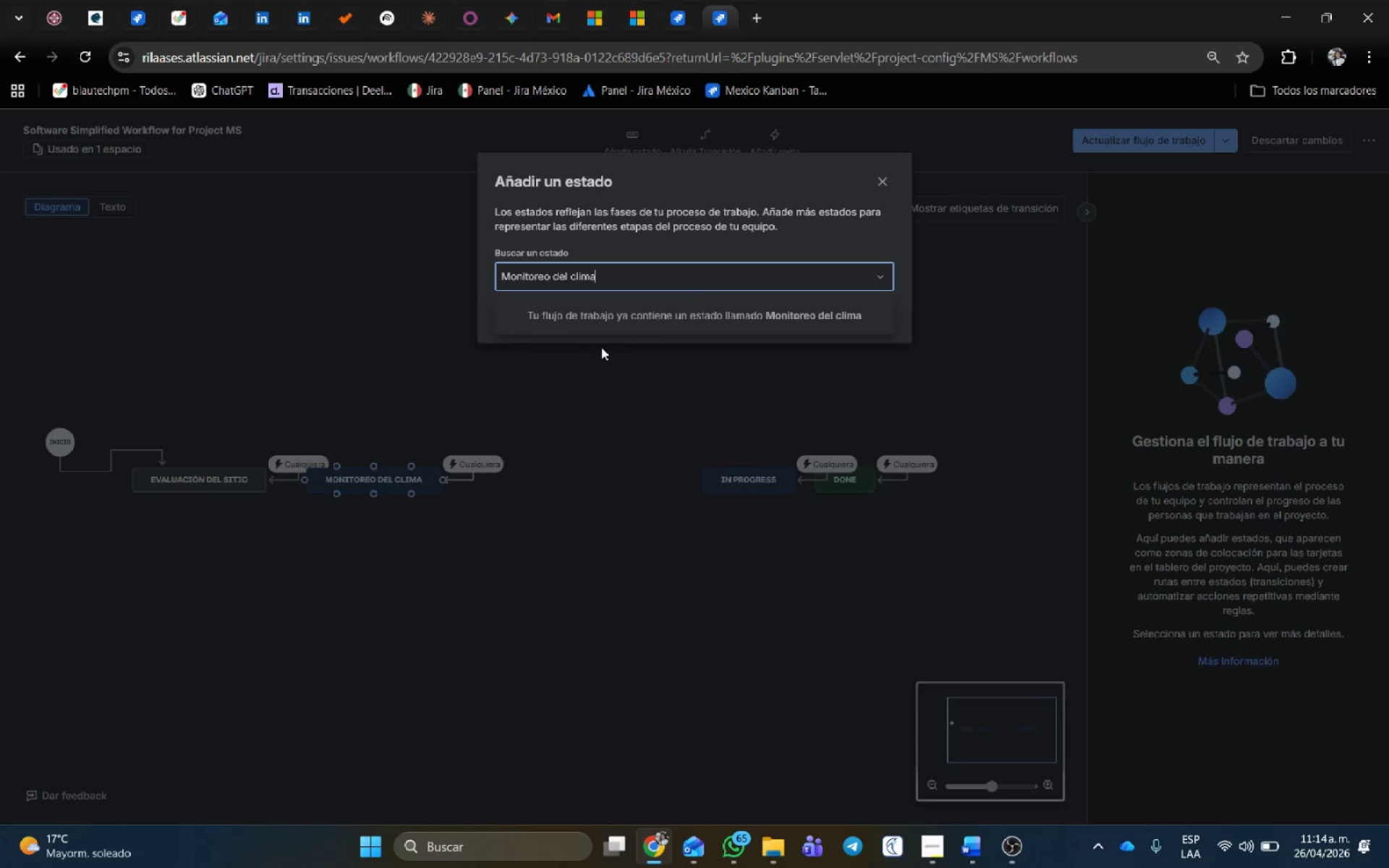 
left_click([626, 273])
 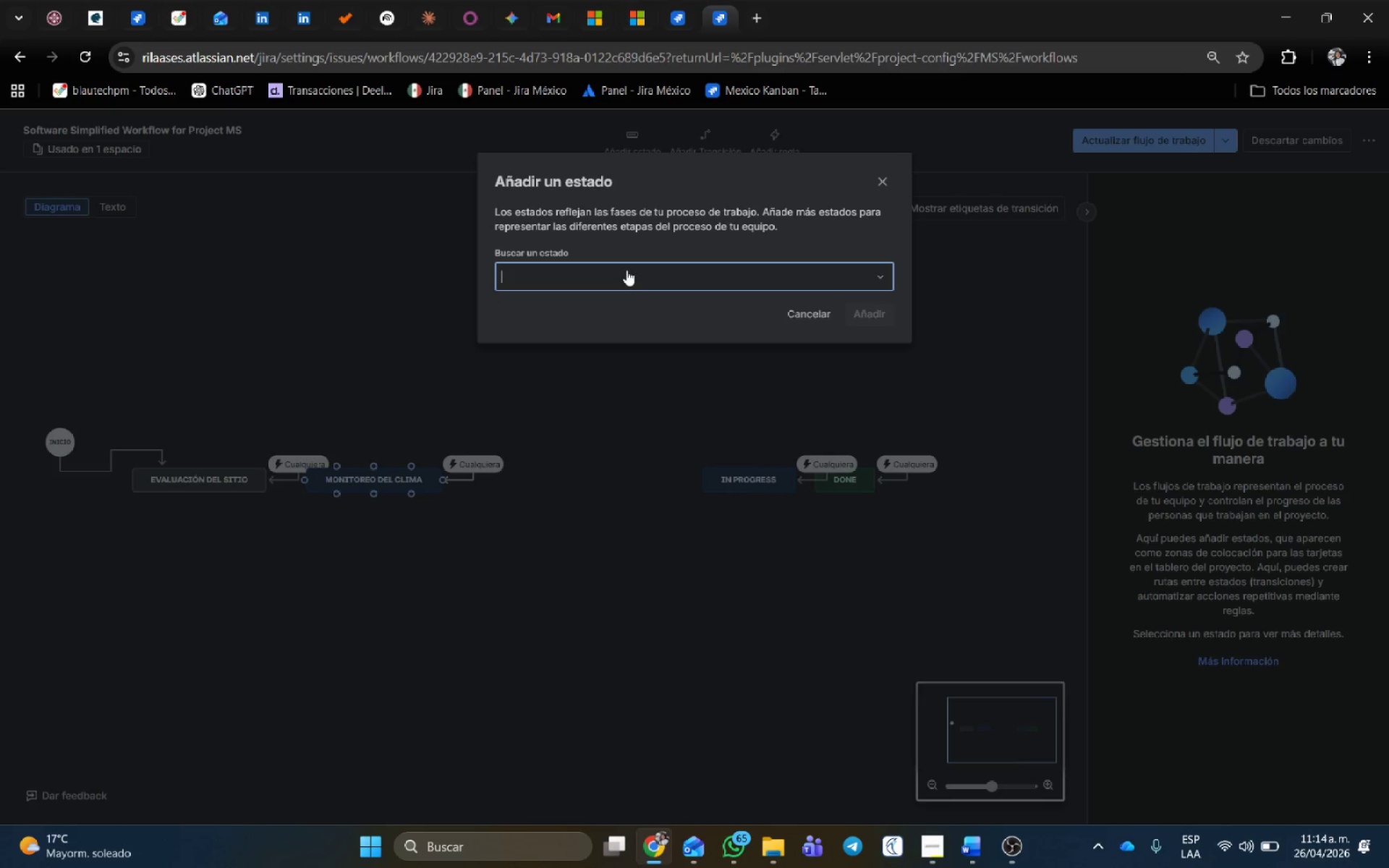 
left_click([624, 269])
 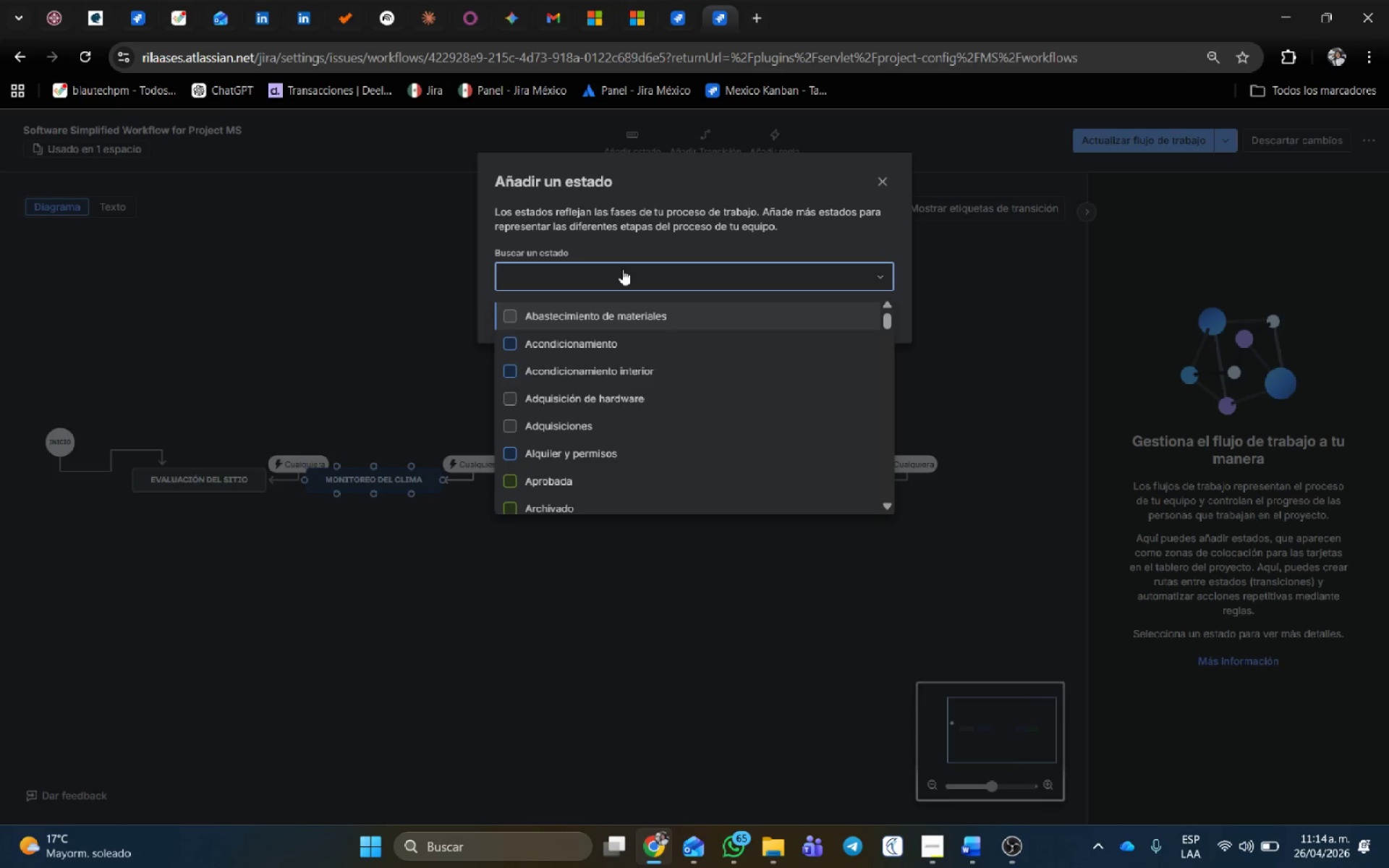 
type(Monitoreo dl)
key(Backspace)
type(el clima)
 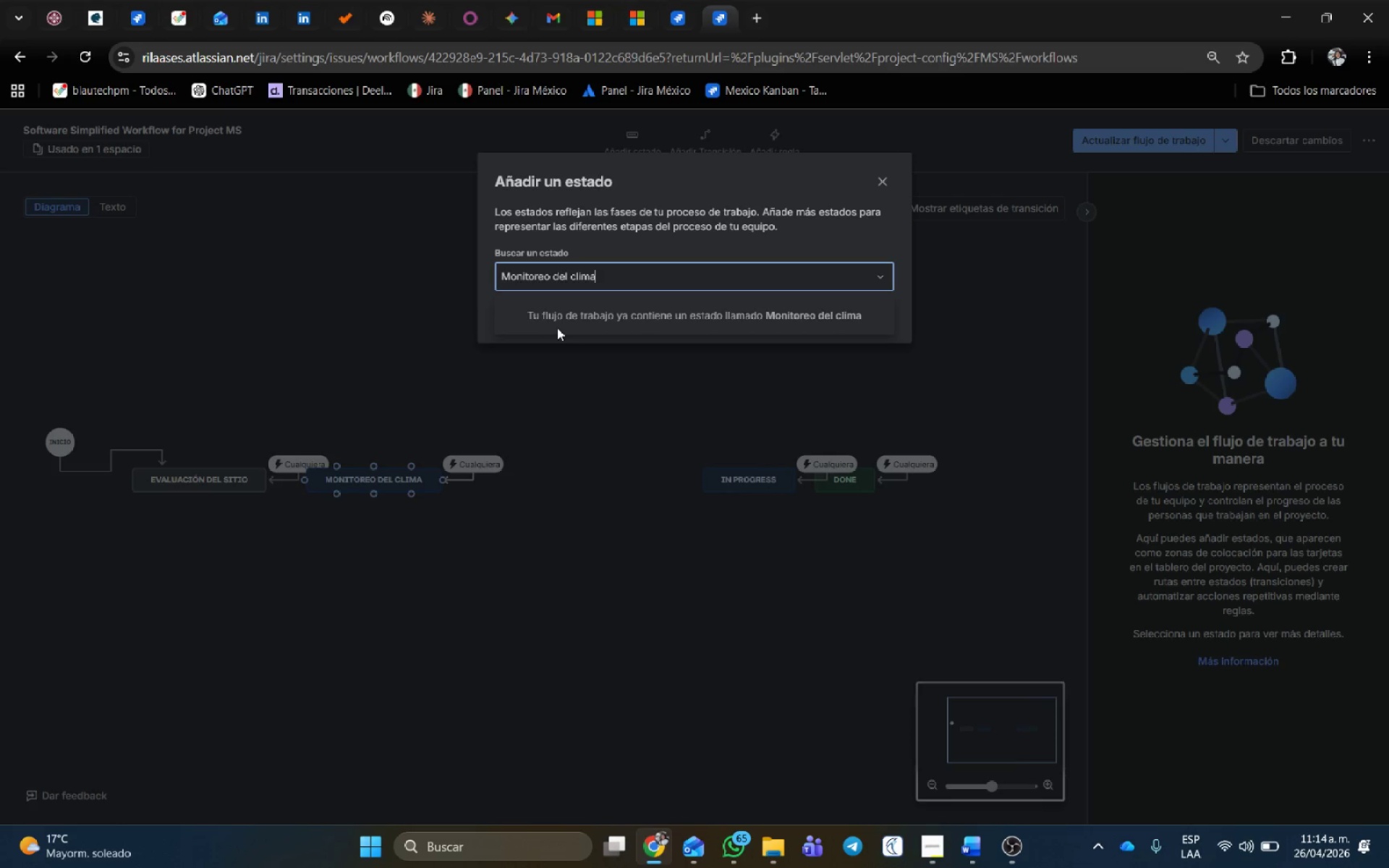 
left_click([860, 238])
 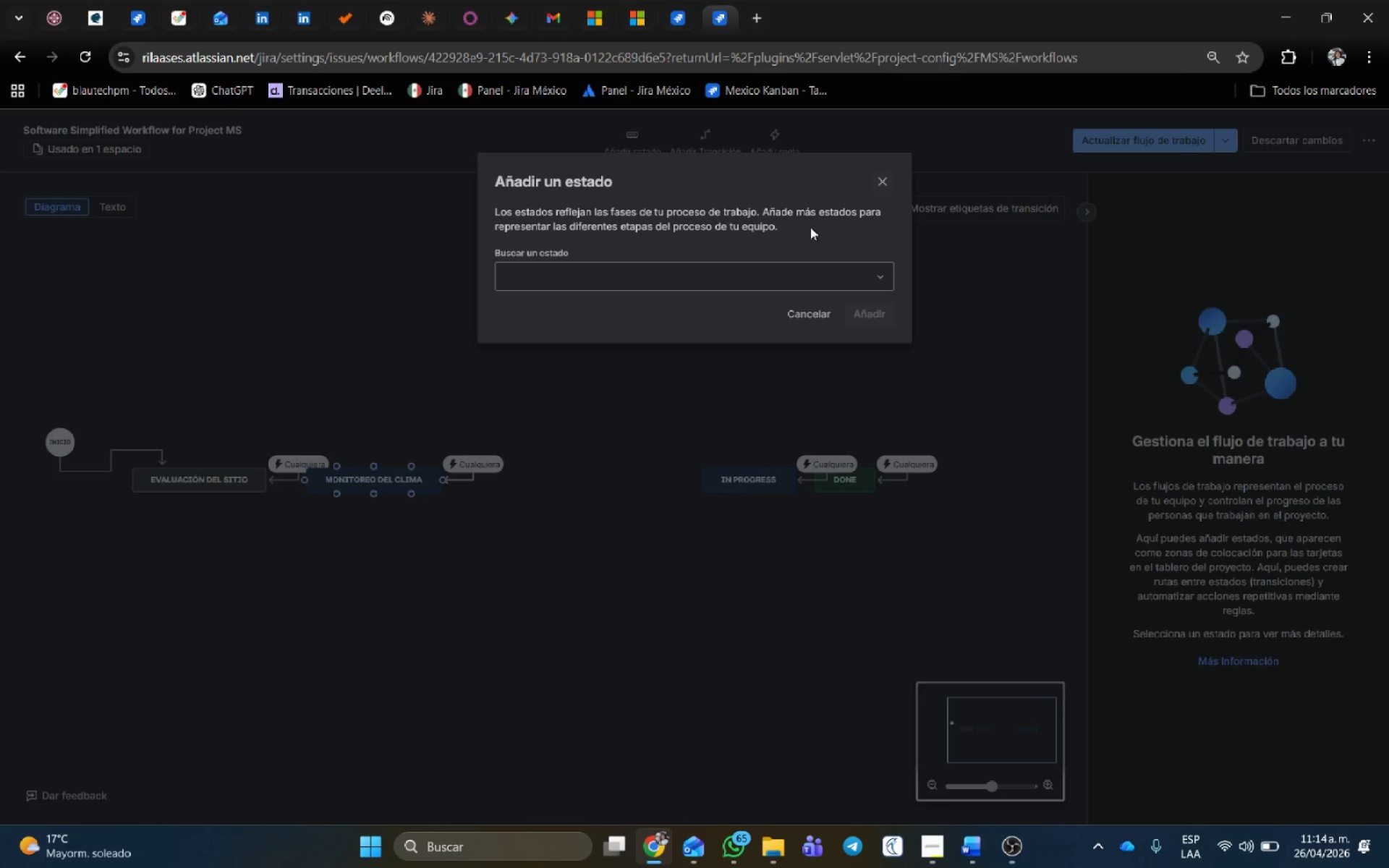 
left_click([765, 281])
 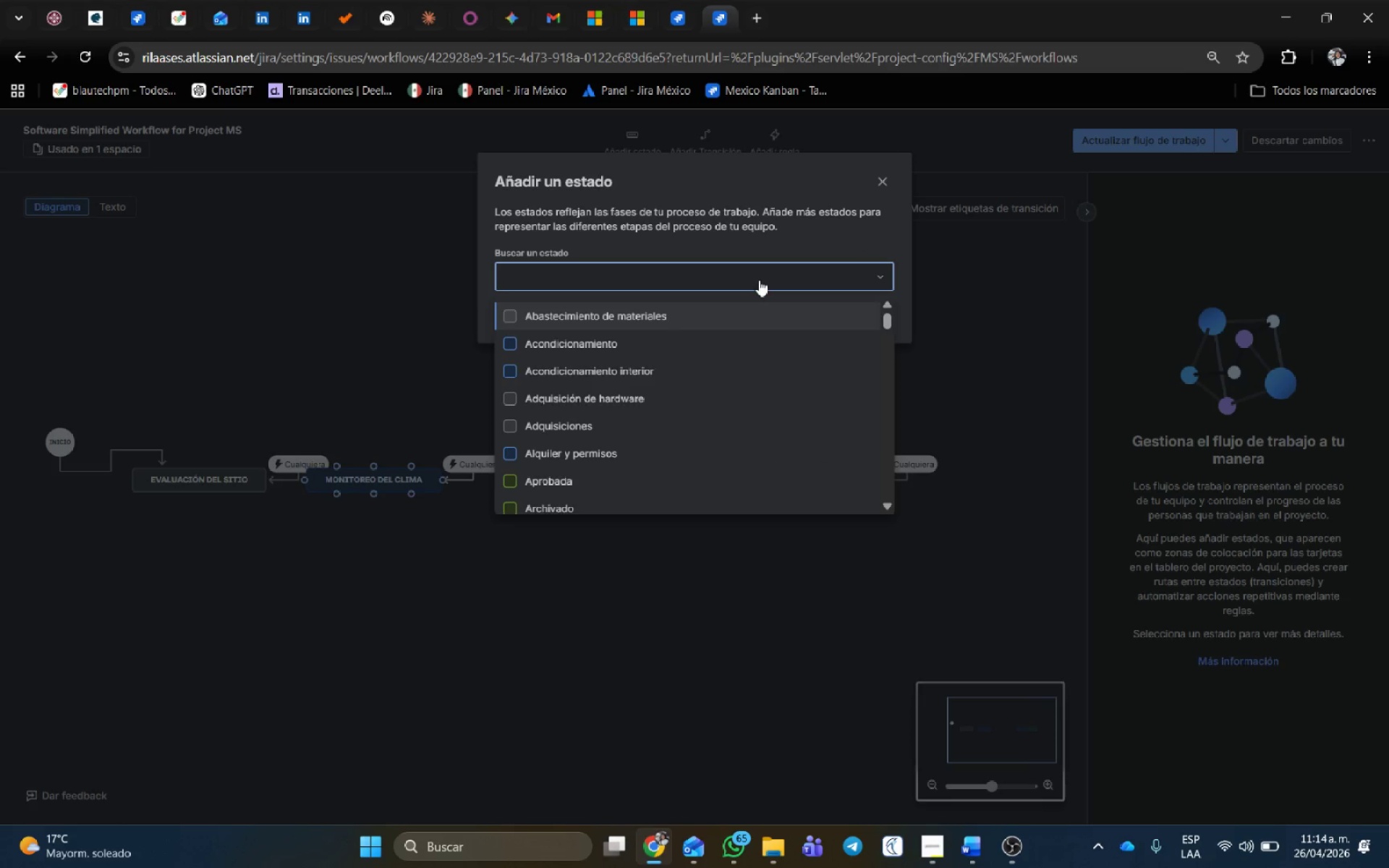 
type(Tratamiento d)
key(Backspace)
type(am)
key(Backspace)
type(plicado)
 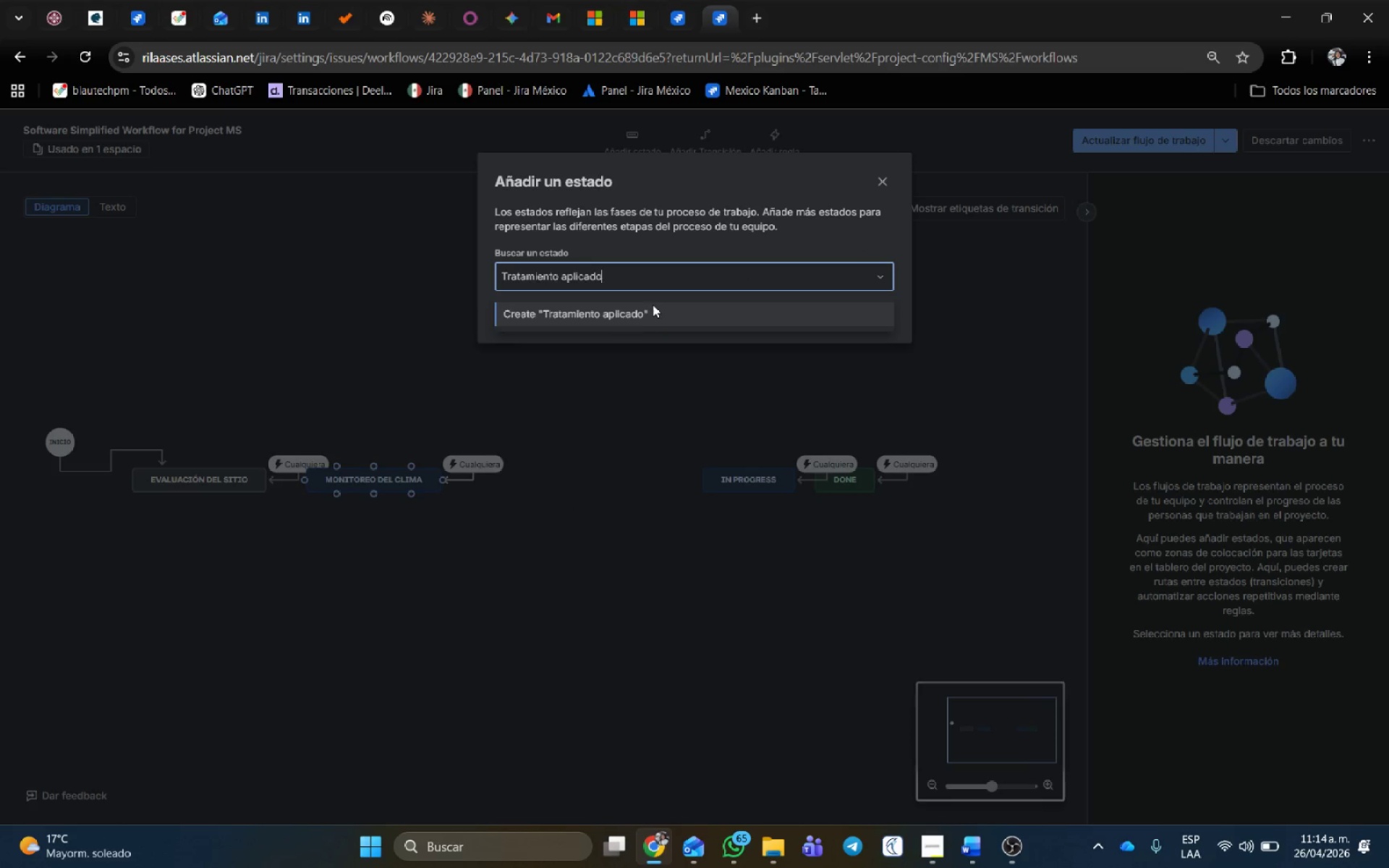 
left_click([648, 309])
 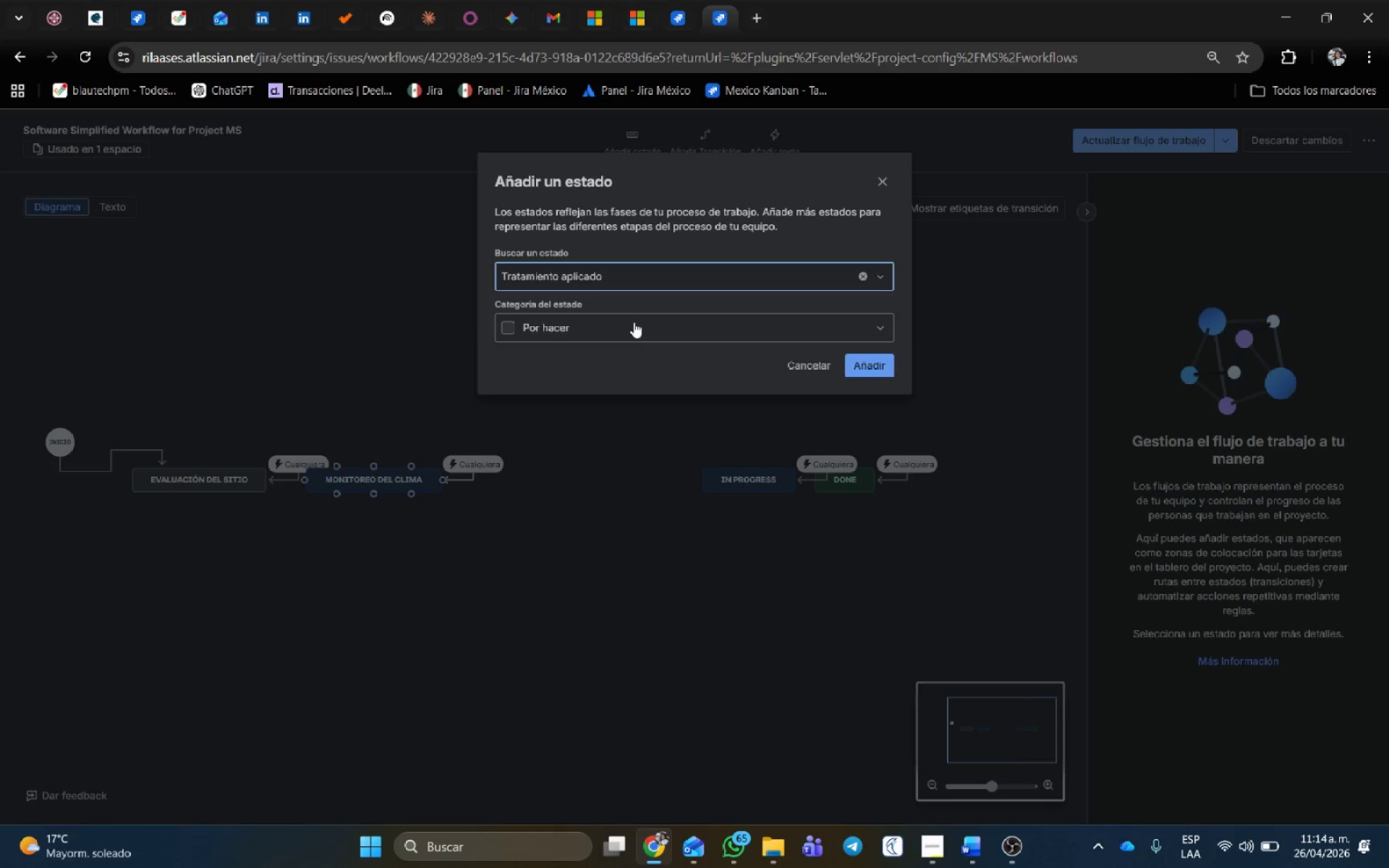 
left_click([634, 322])
 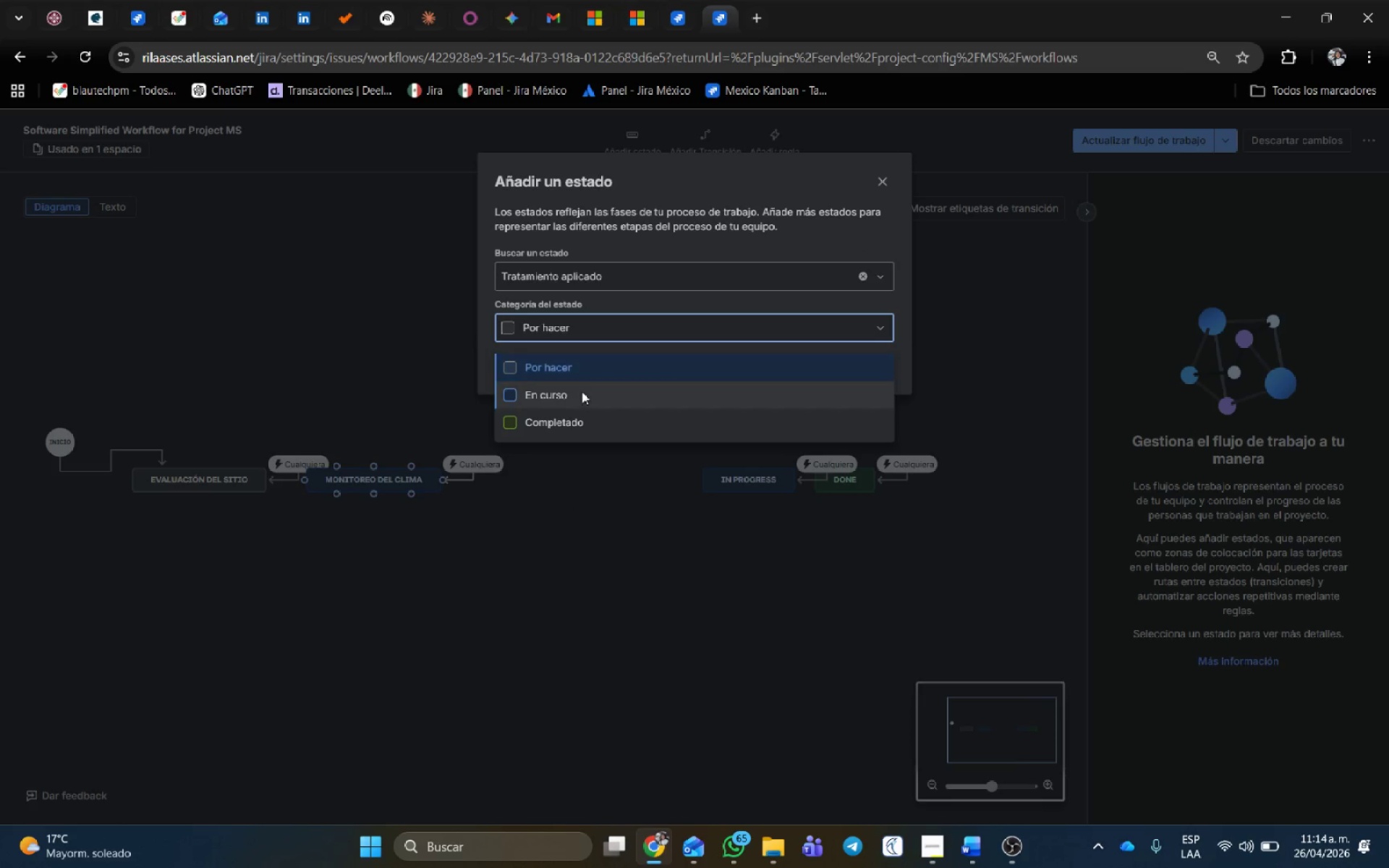 
left_click([582, 391])
 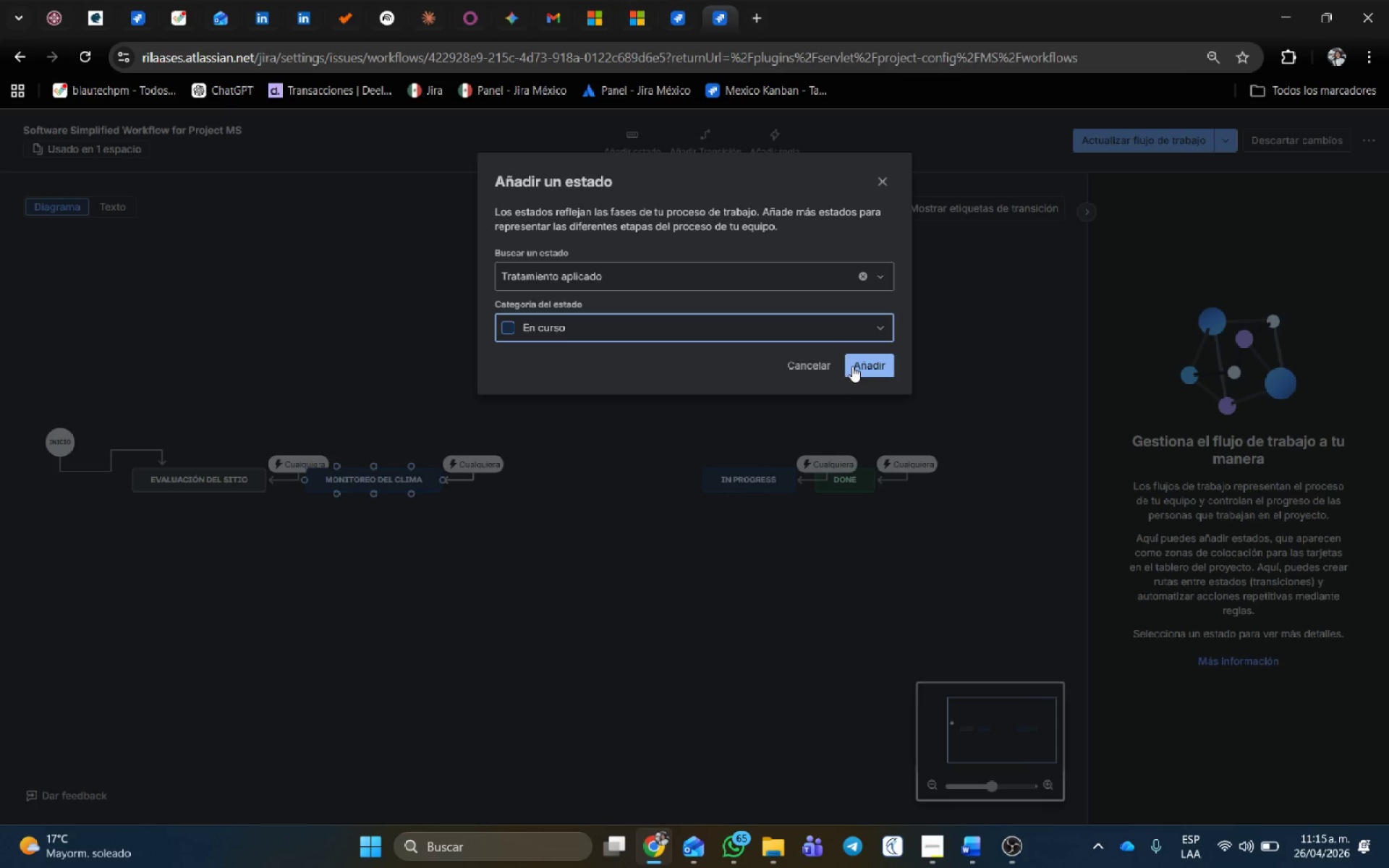 
left_click([874, 365])
 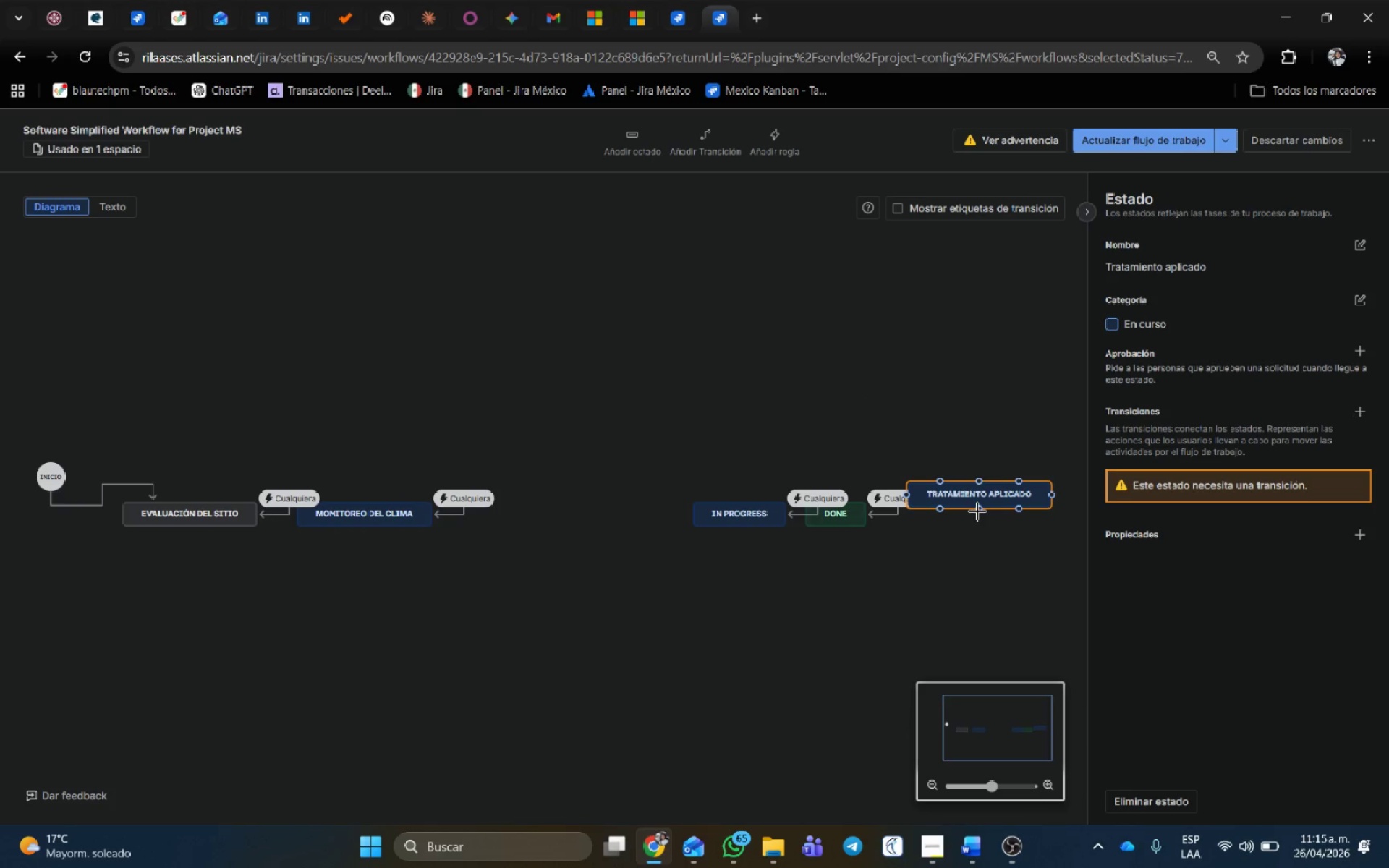 
left_click_drag(start_coordinate=[977, 498], to_coordinate=[569, 519])
 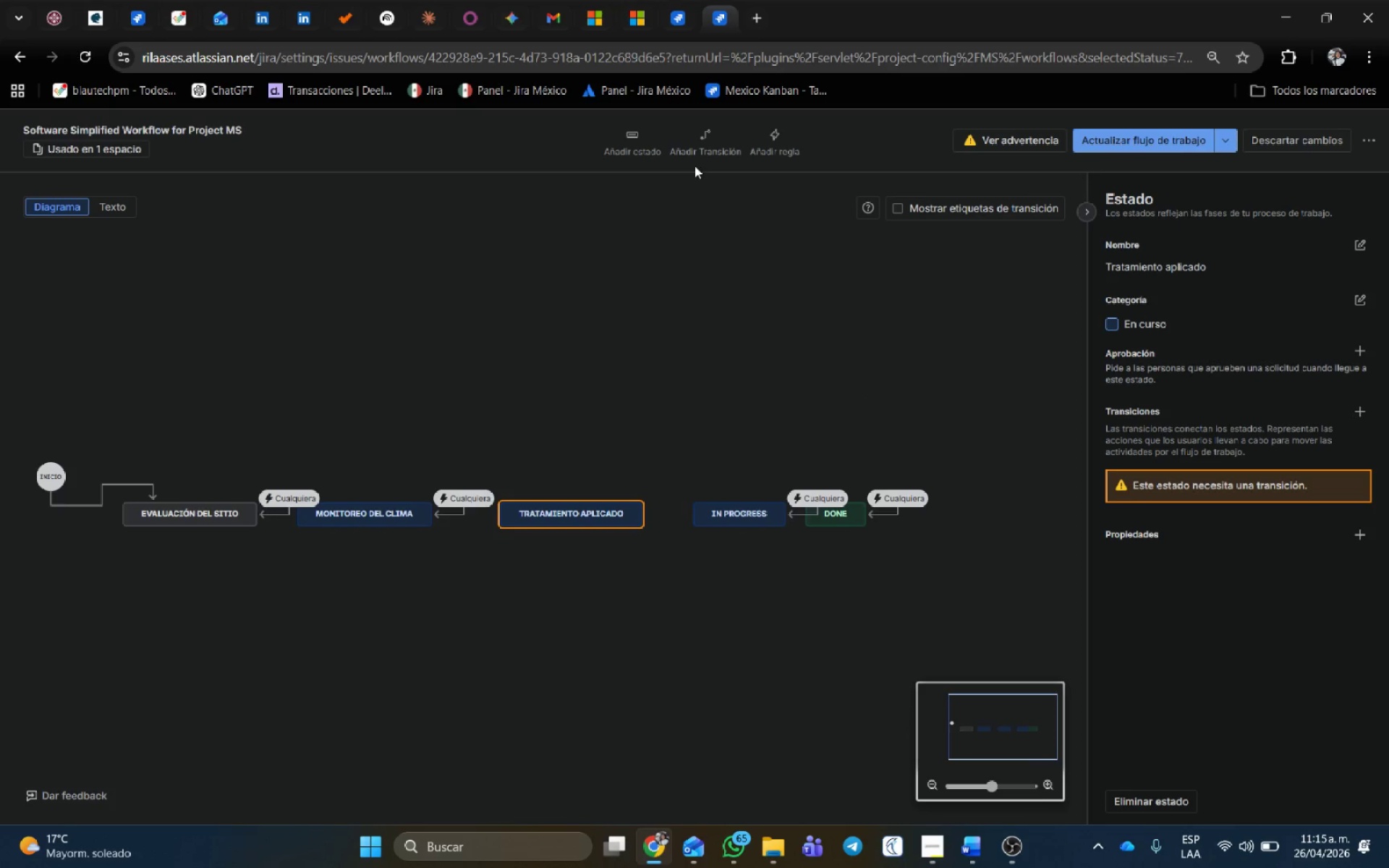 
left_click([710, 140])
 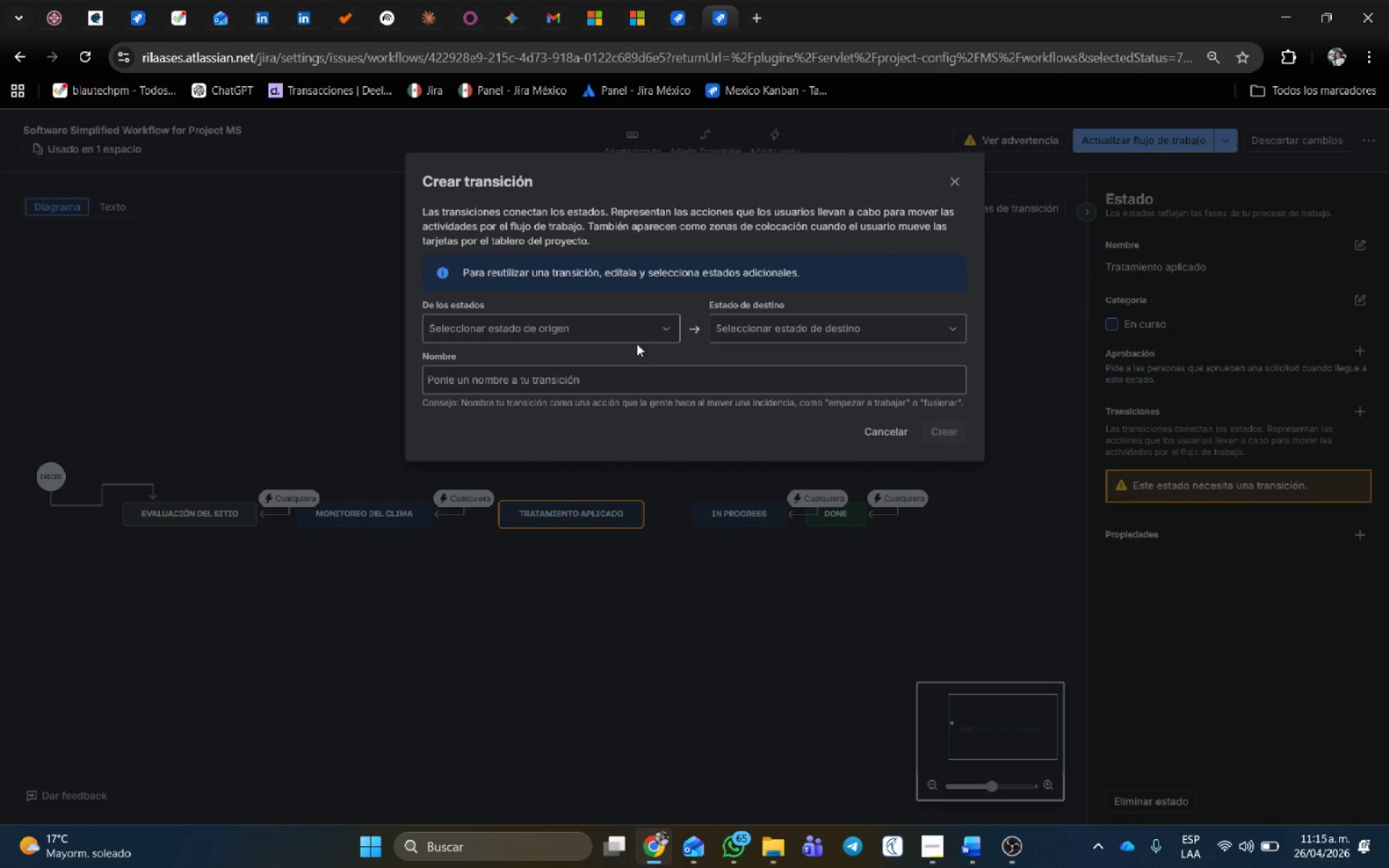 
left_click([626, 341])
 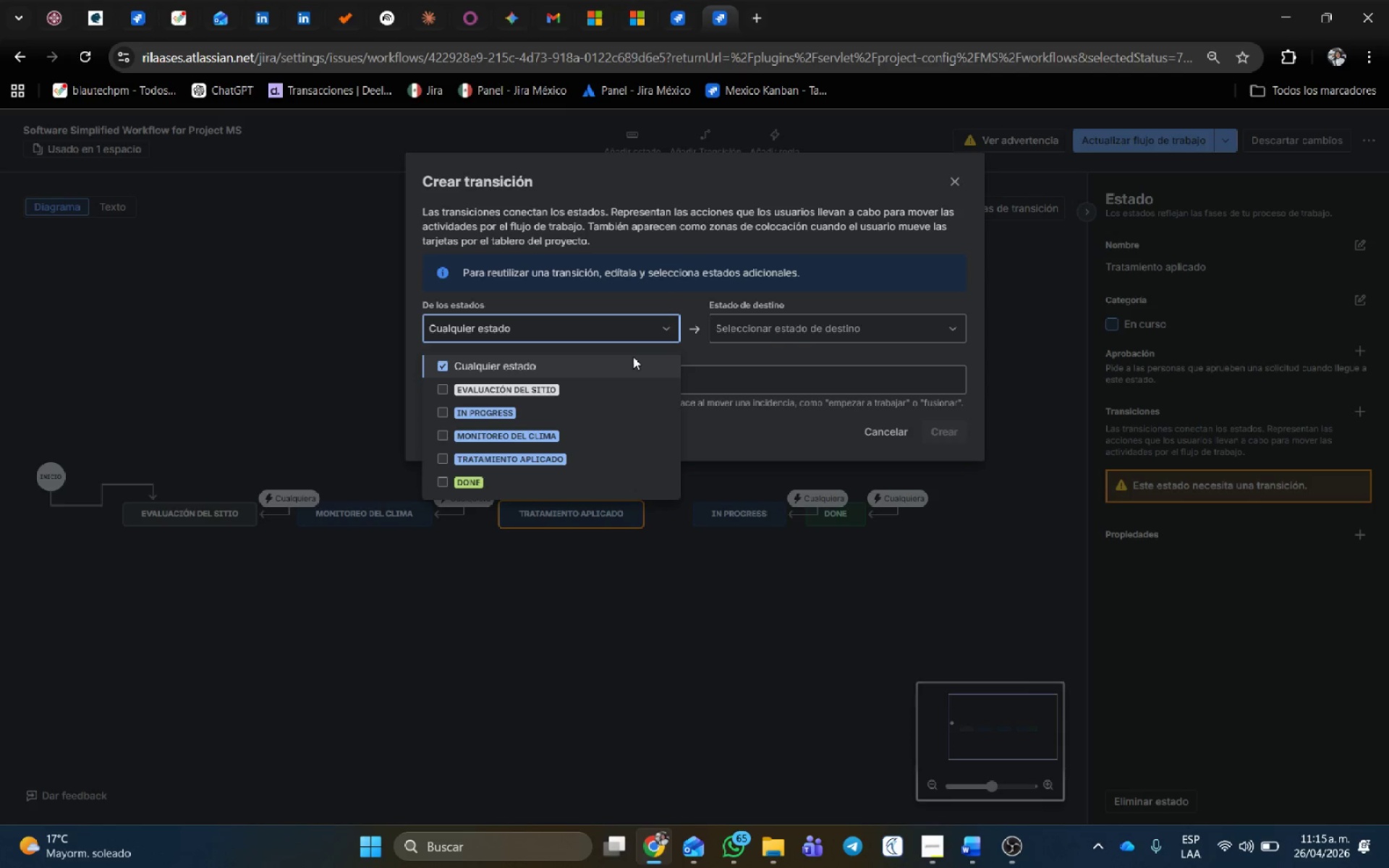 
double_click([776, 333])
 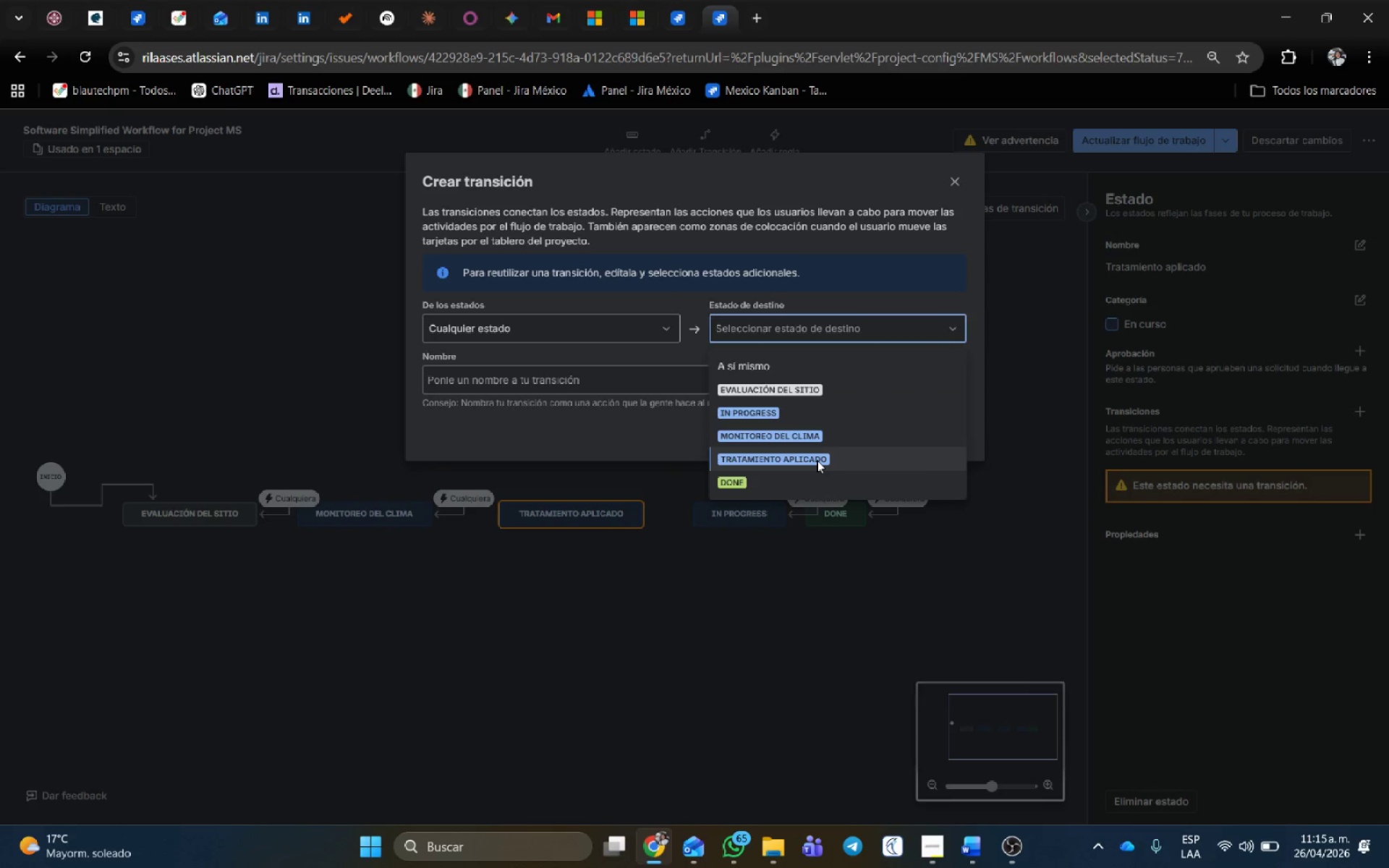 
wait(5.02)
 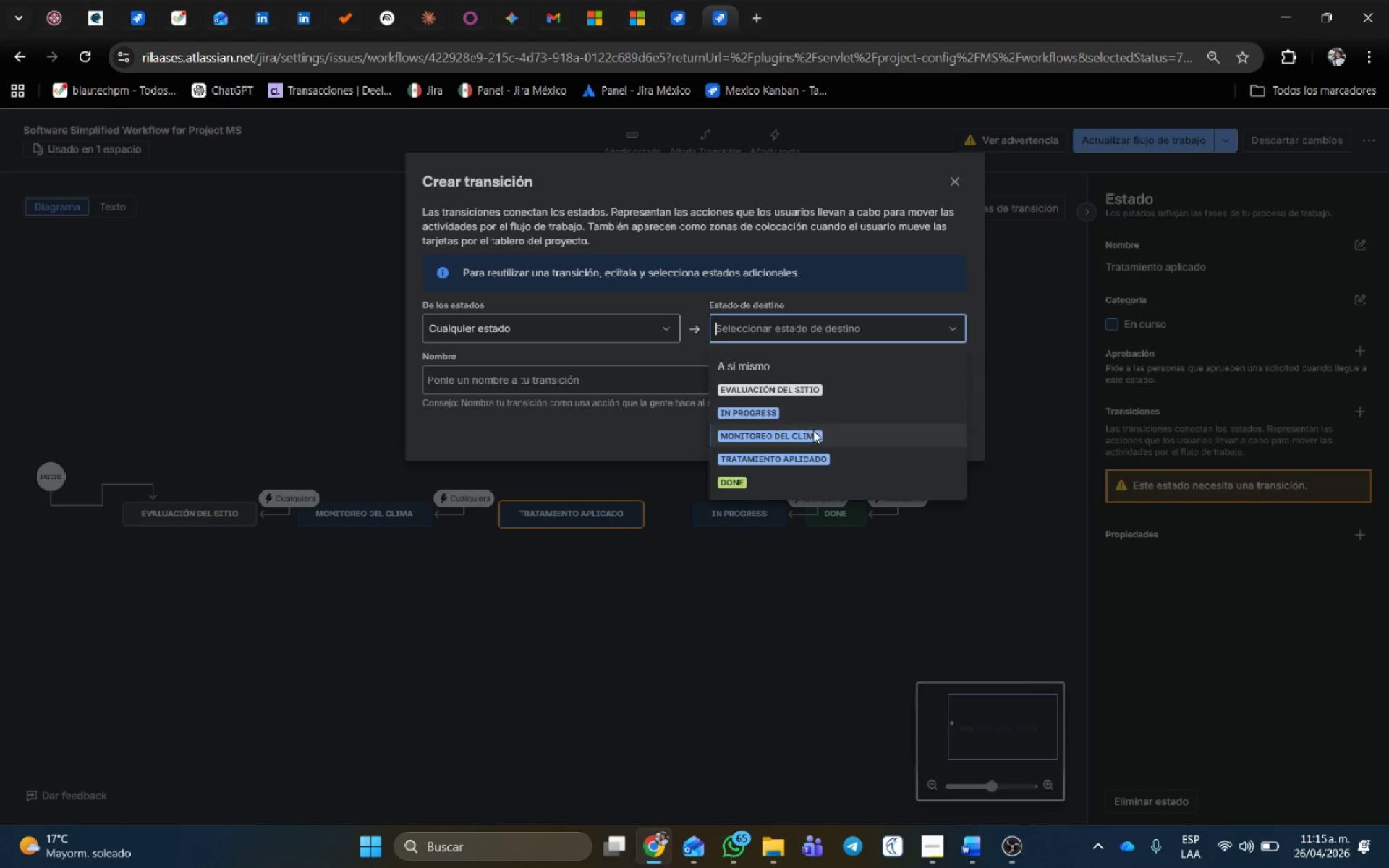 
left_click([817, 454])
 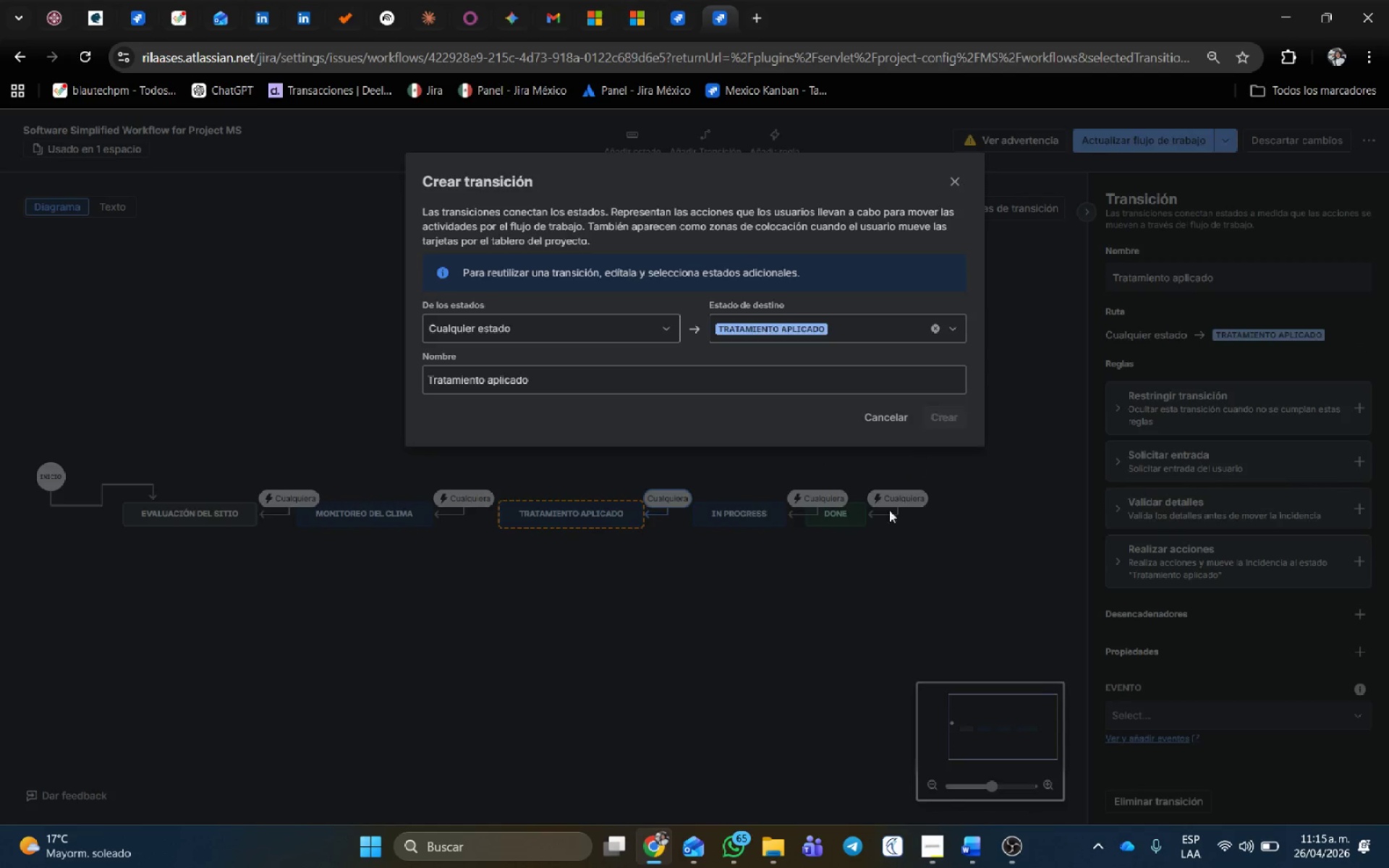 
left_click([755, 513])
 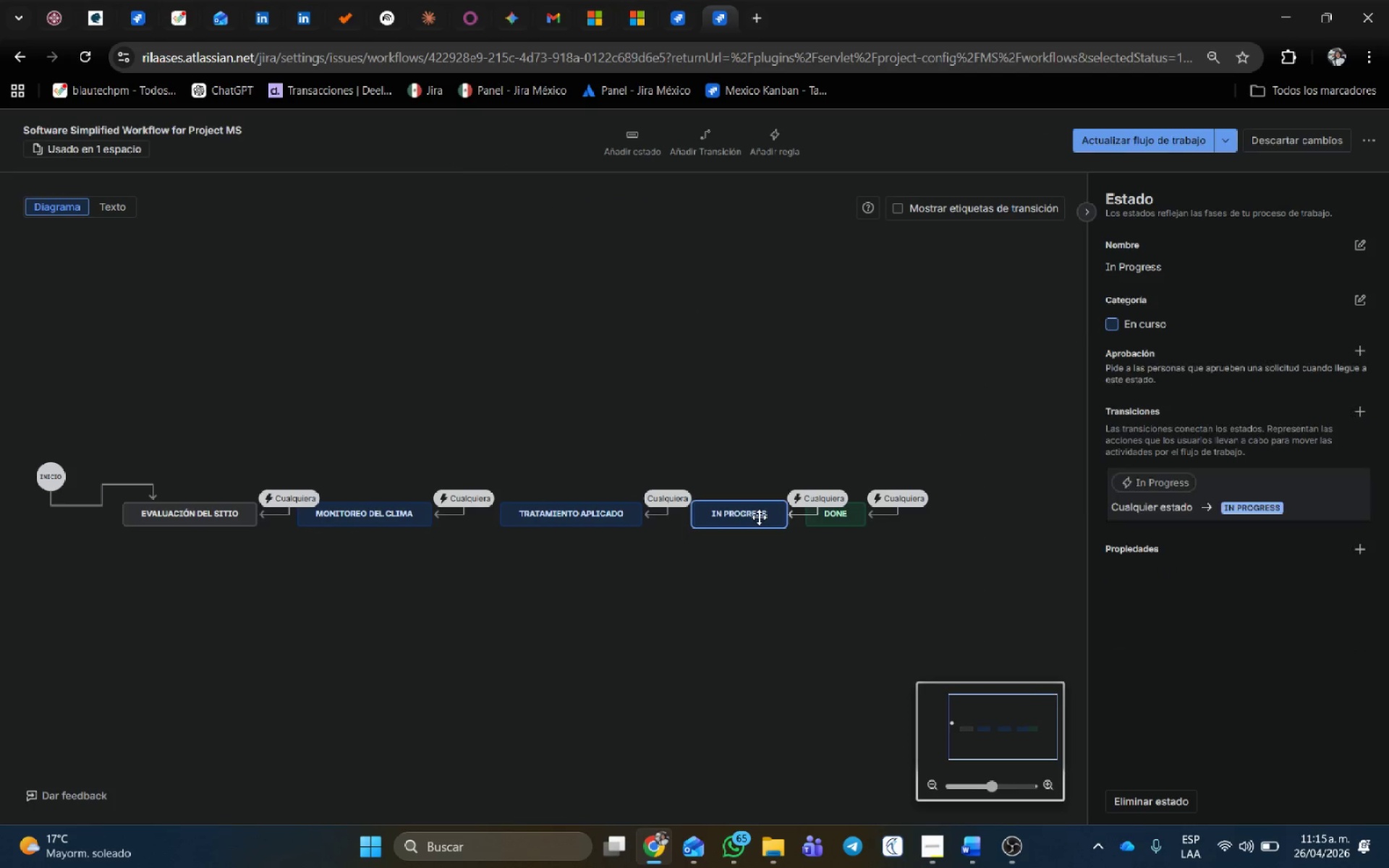 
left_click_drag(start_coordinate=[759, 517], to_coordinate=[755, 518])
 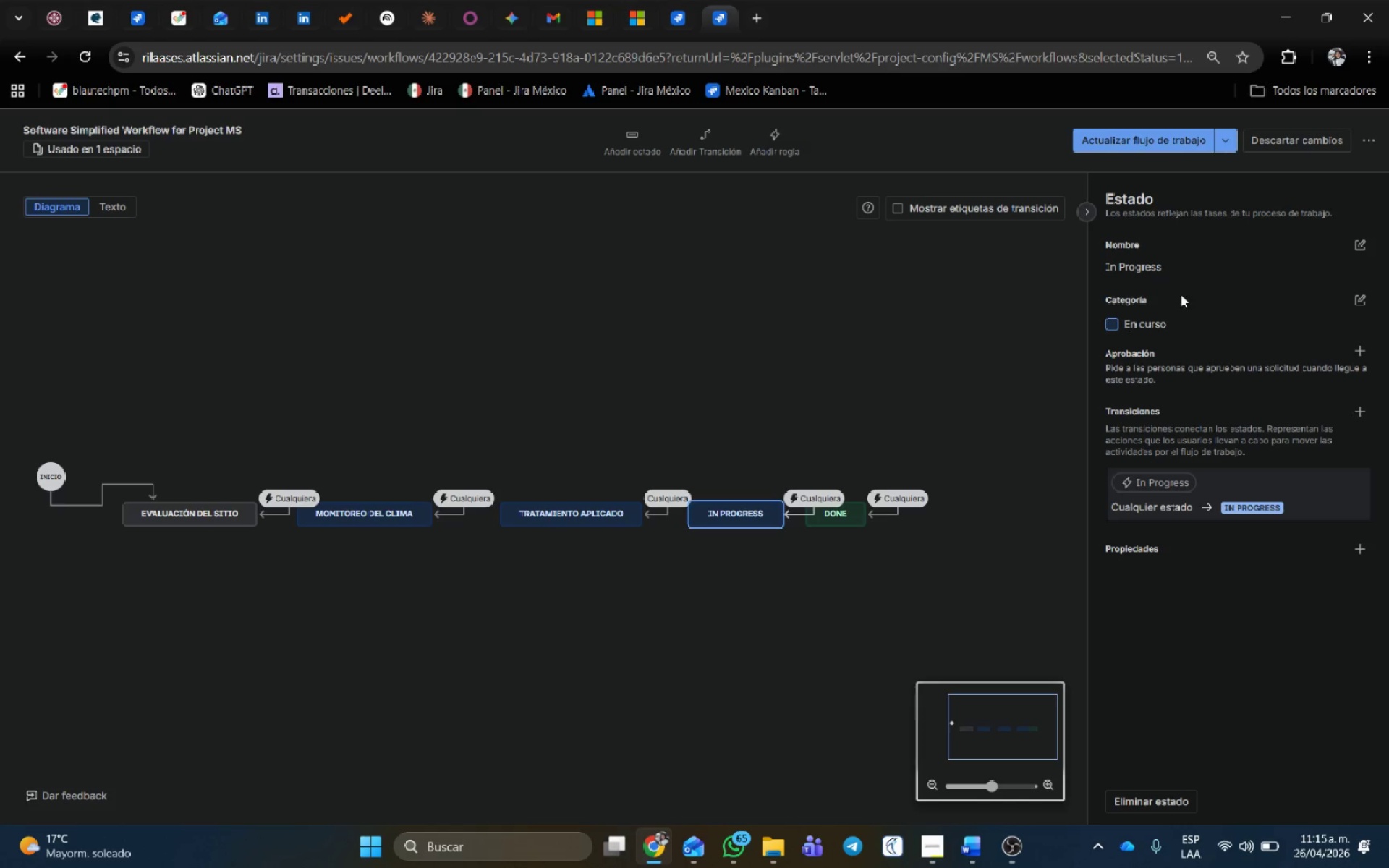 
left_click([1359, 242])
 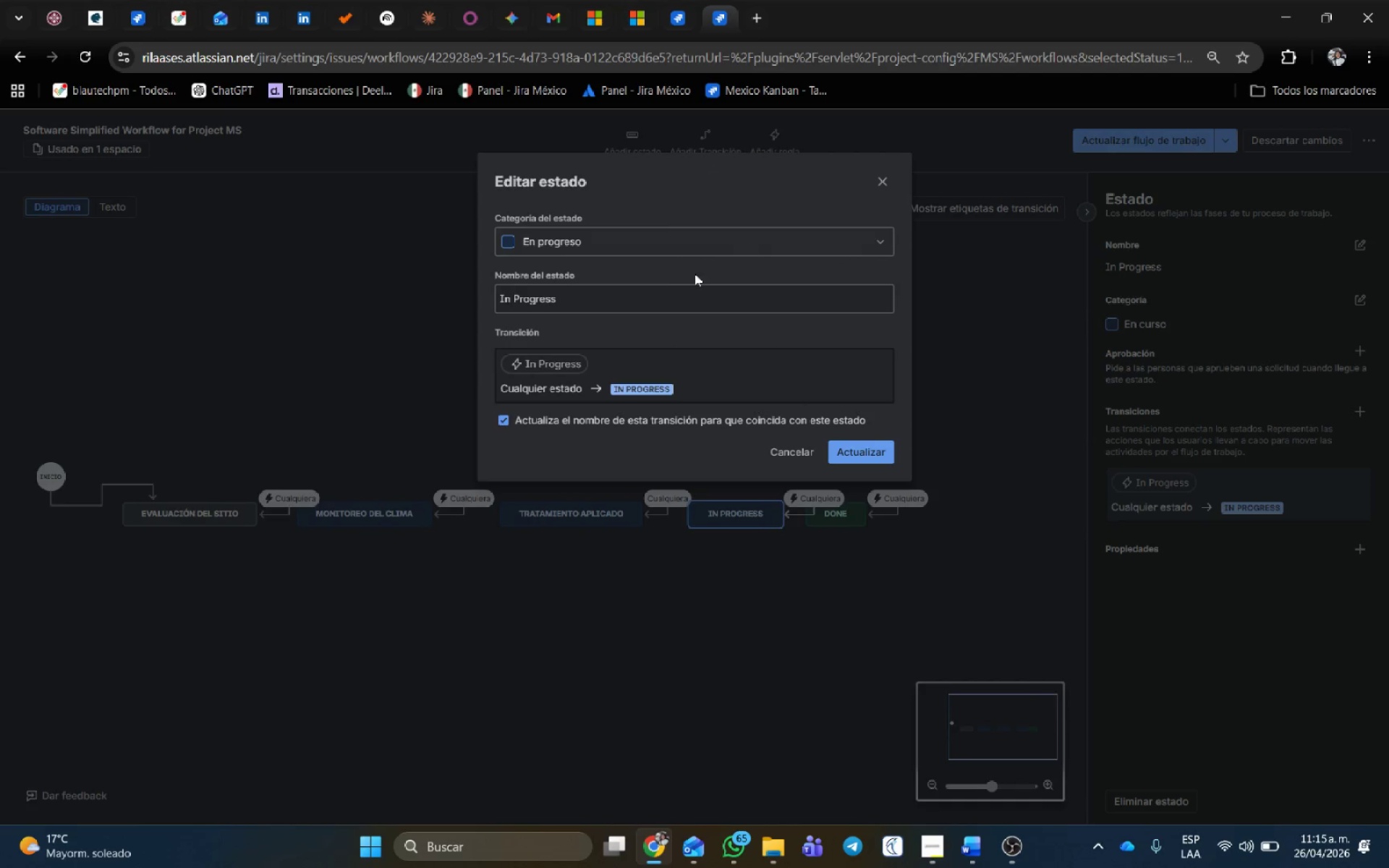 
left_click([655, 296])
 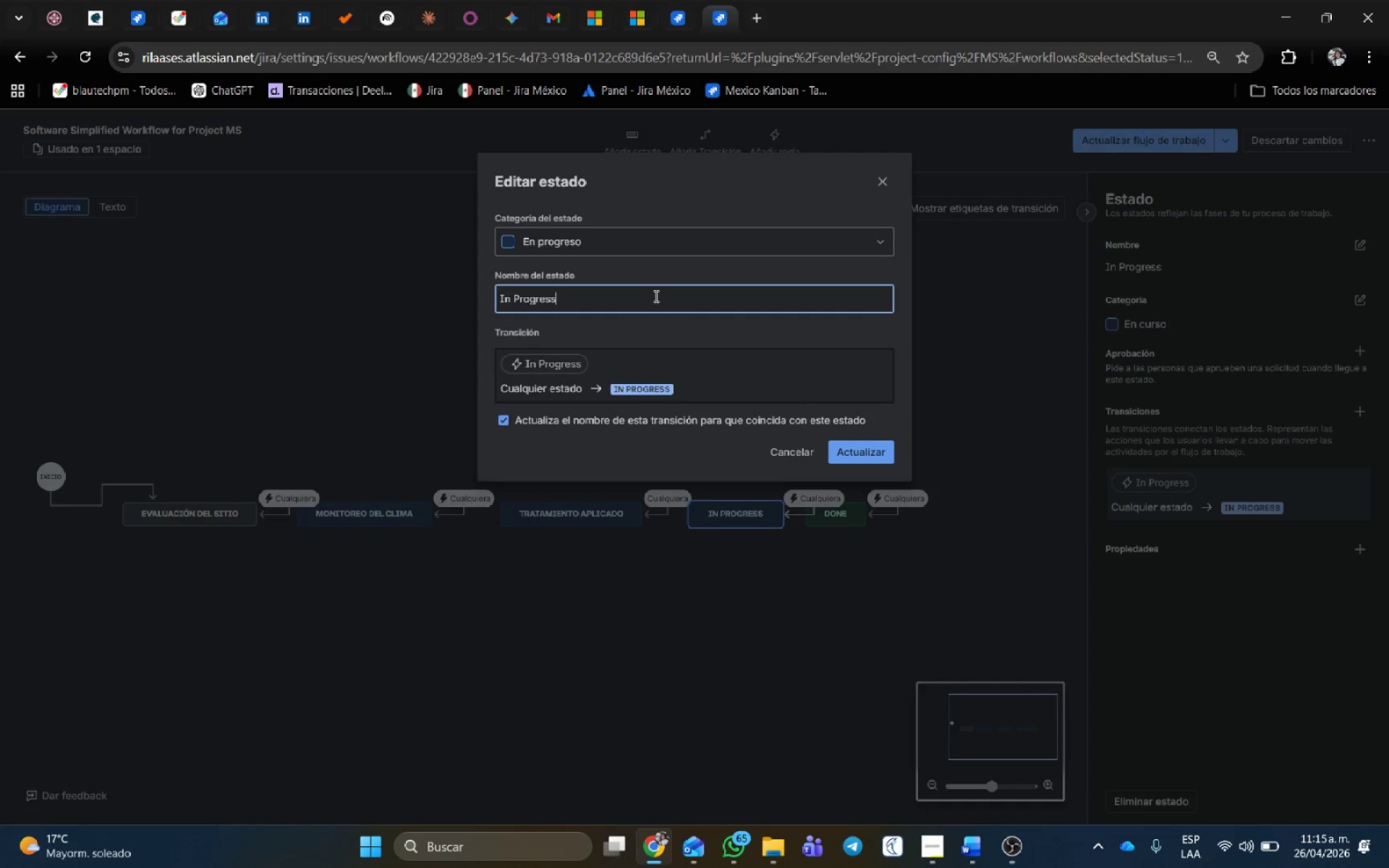 
left_click_drag(start_coordinate=[655, 296], to_coordinate=[345, 285])
 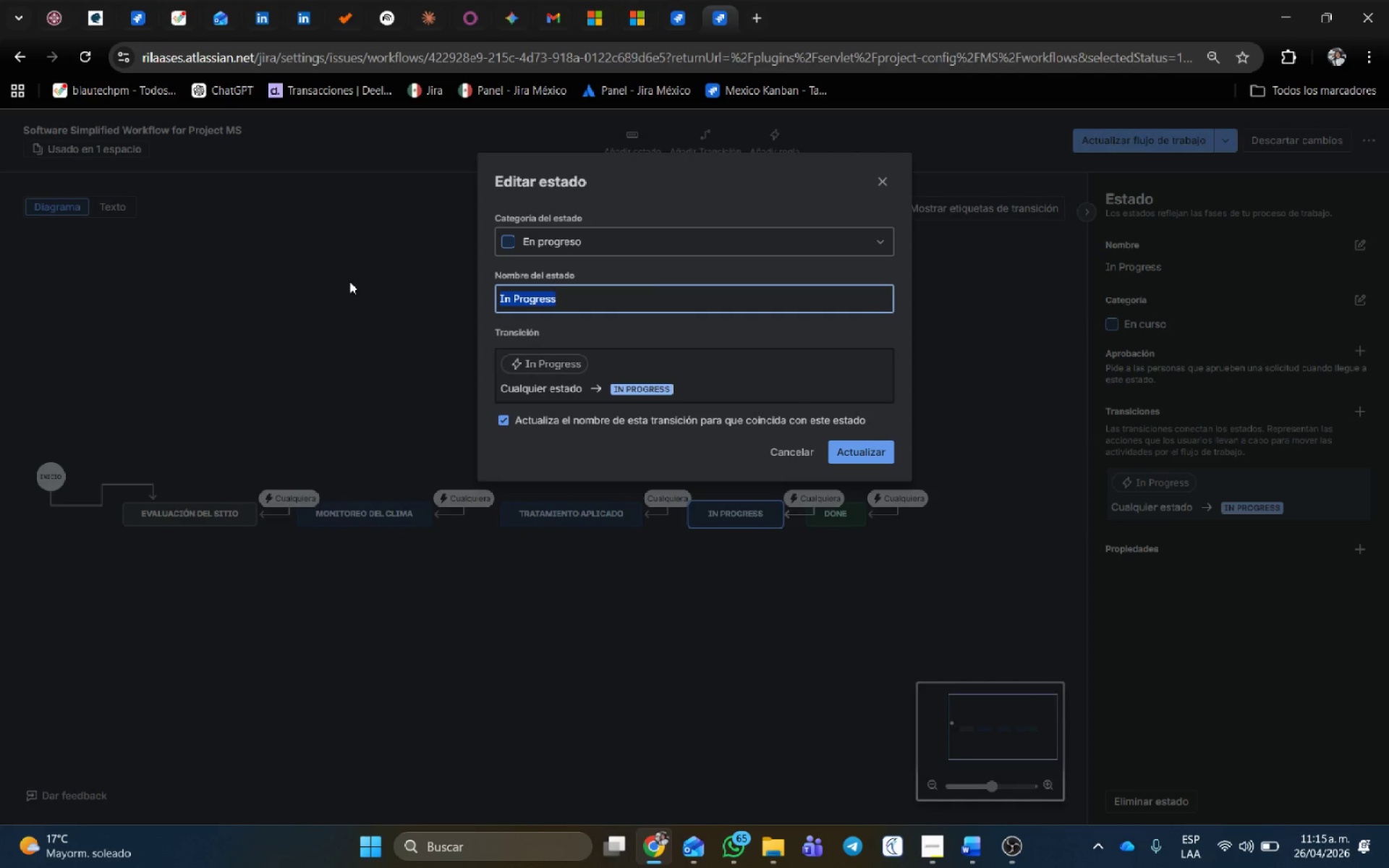 
key(Backspace)
type(Lavado y enjuague)
 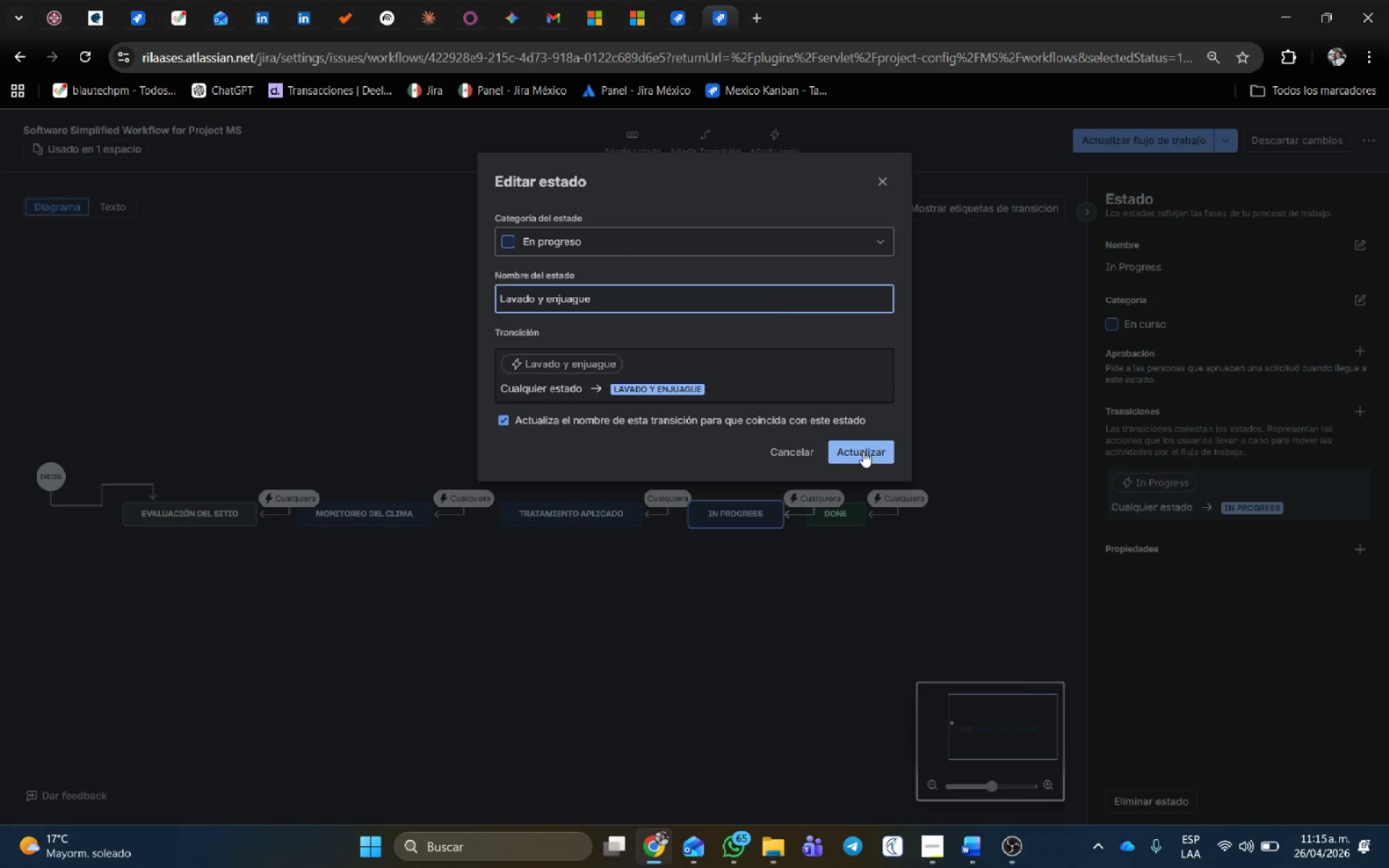 
left_click([867, 453])
 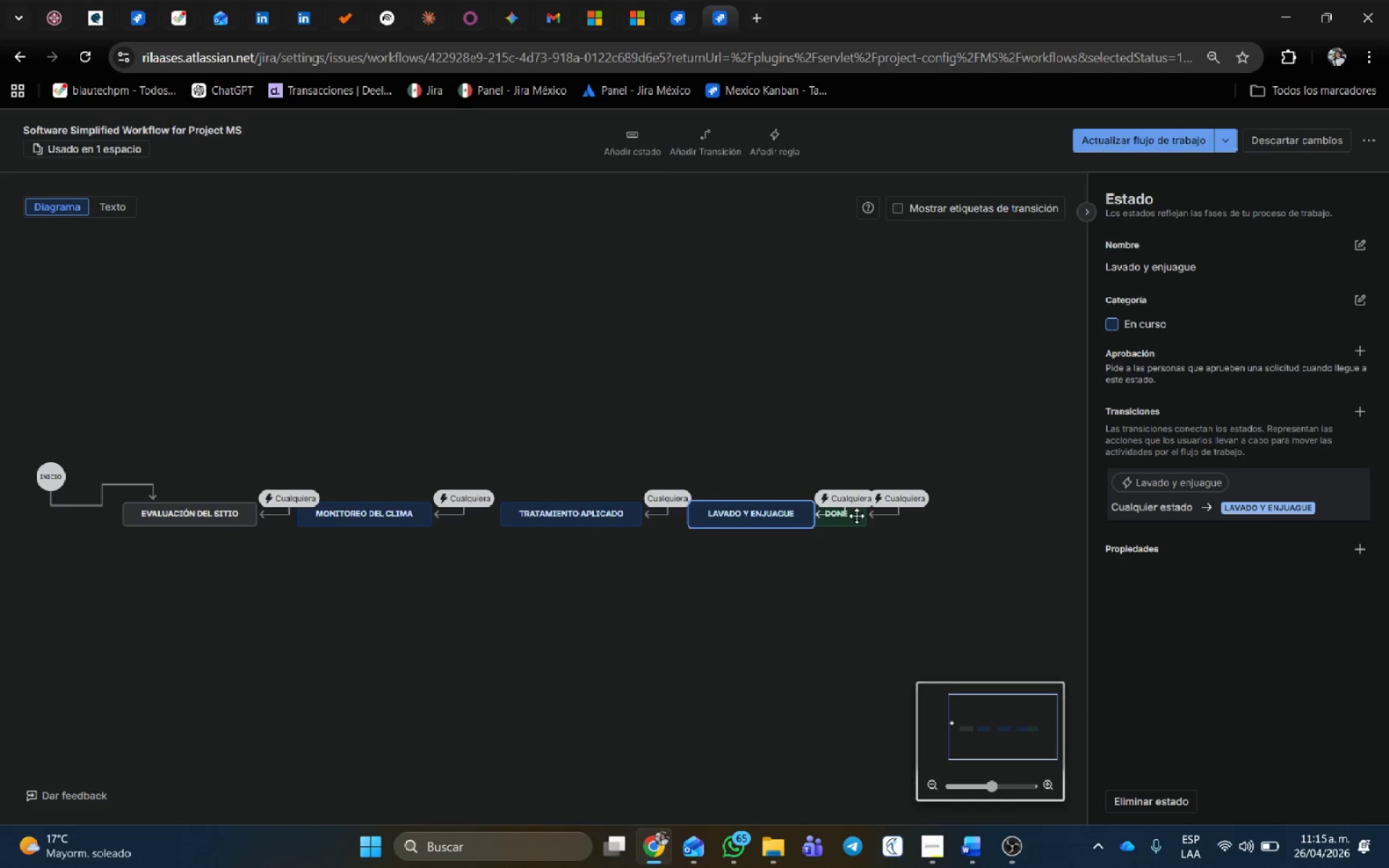 
left_click_drag(start_coordinate=[857, 518], to_coordinate=[867, 519])
 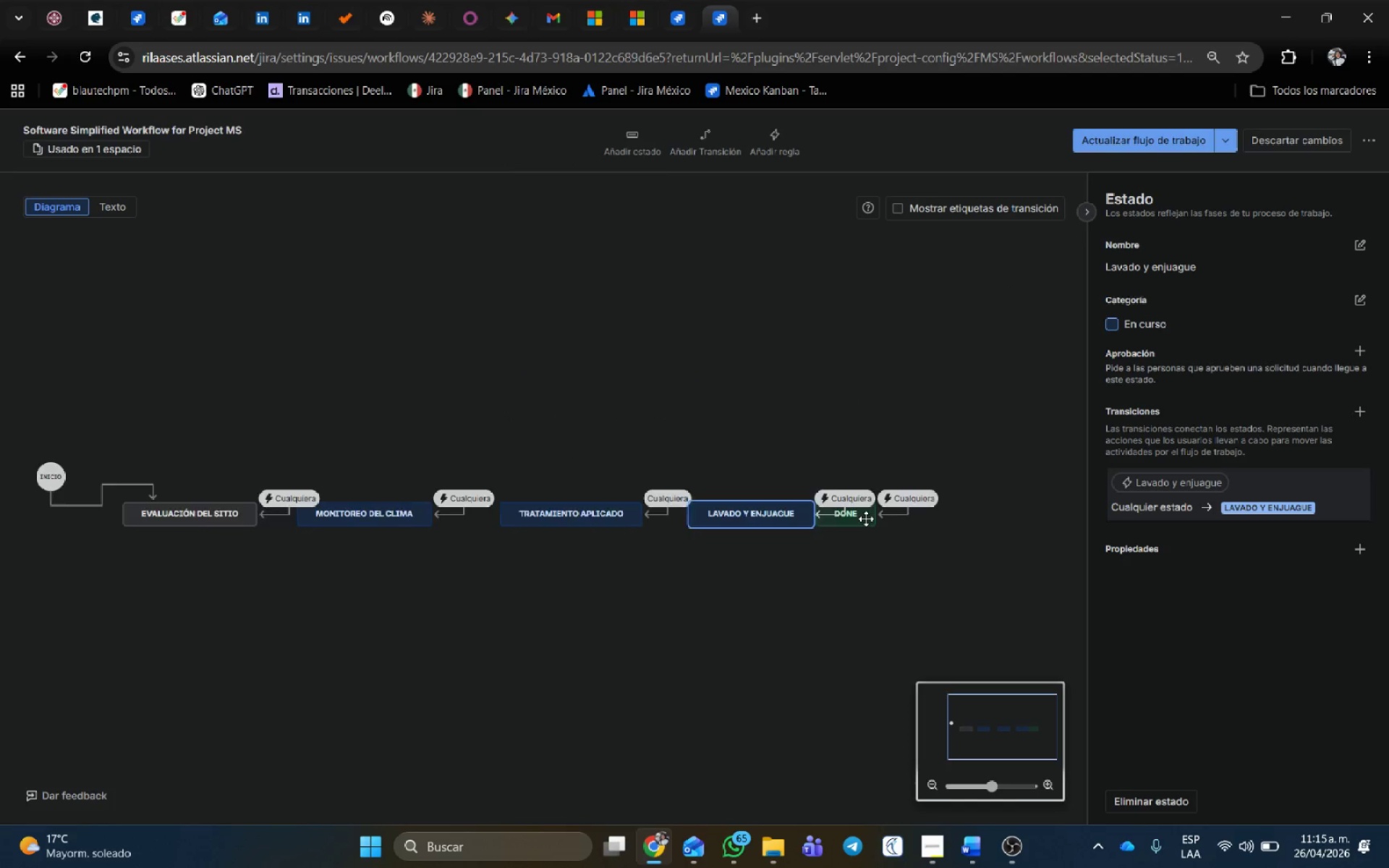 
left_click_drag(start_coordinate=[866, 519], to_coordinate=[1053, 519])
 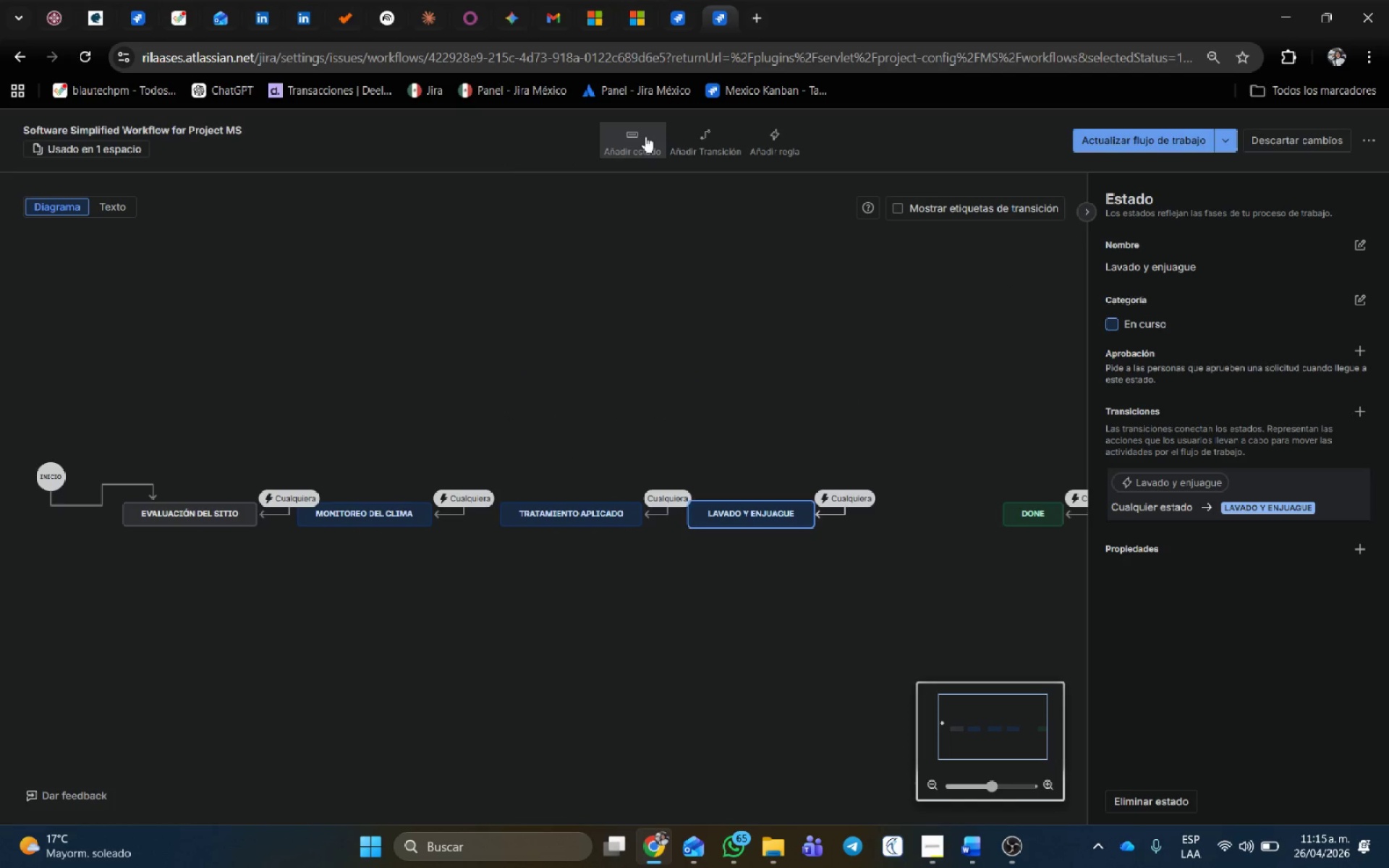 
left_click([644, 135])
 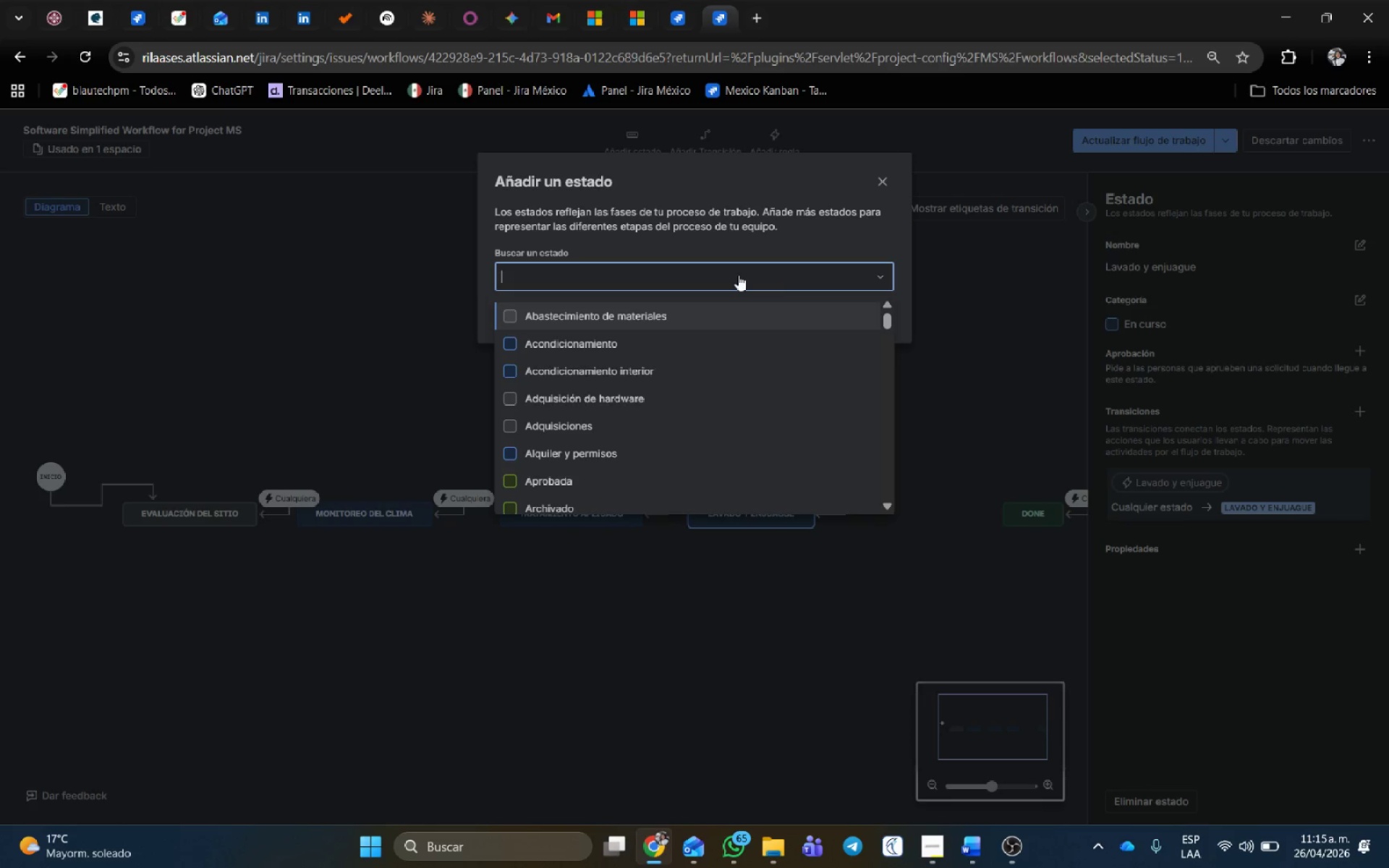 
wait(7.05)
 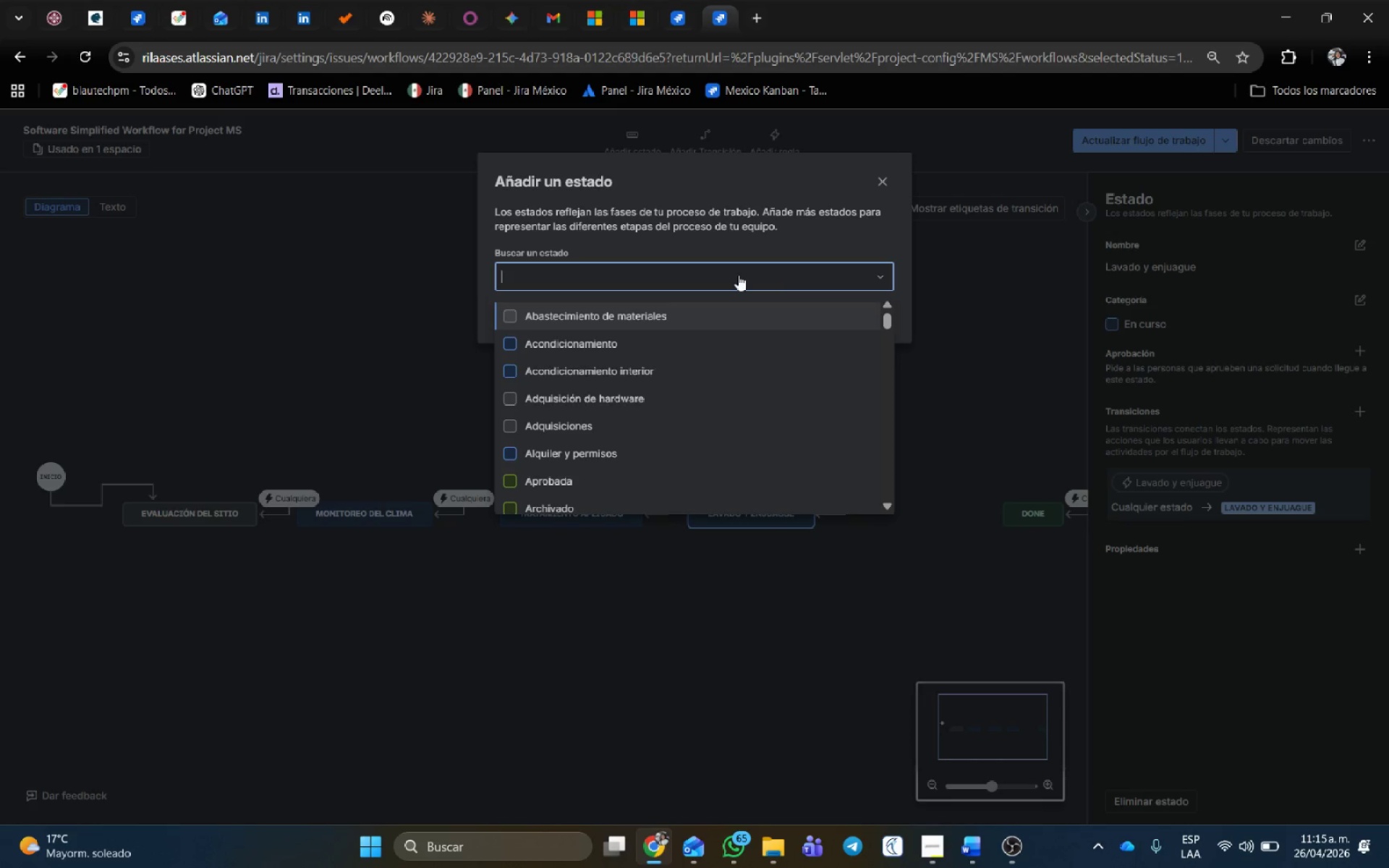 
type(Periodo de curado)
 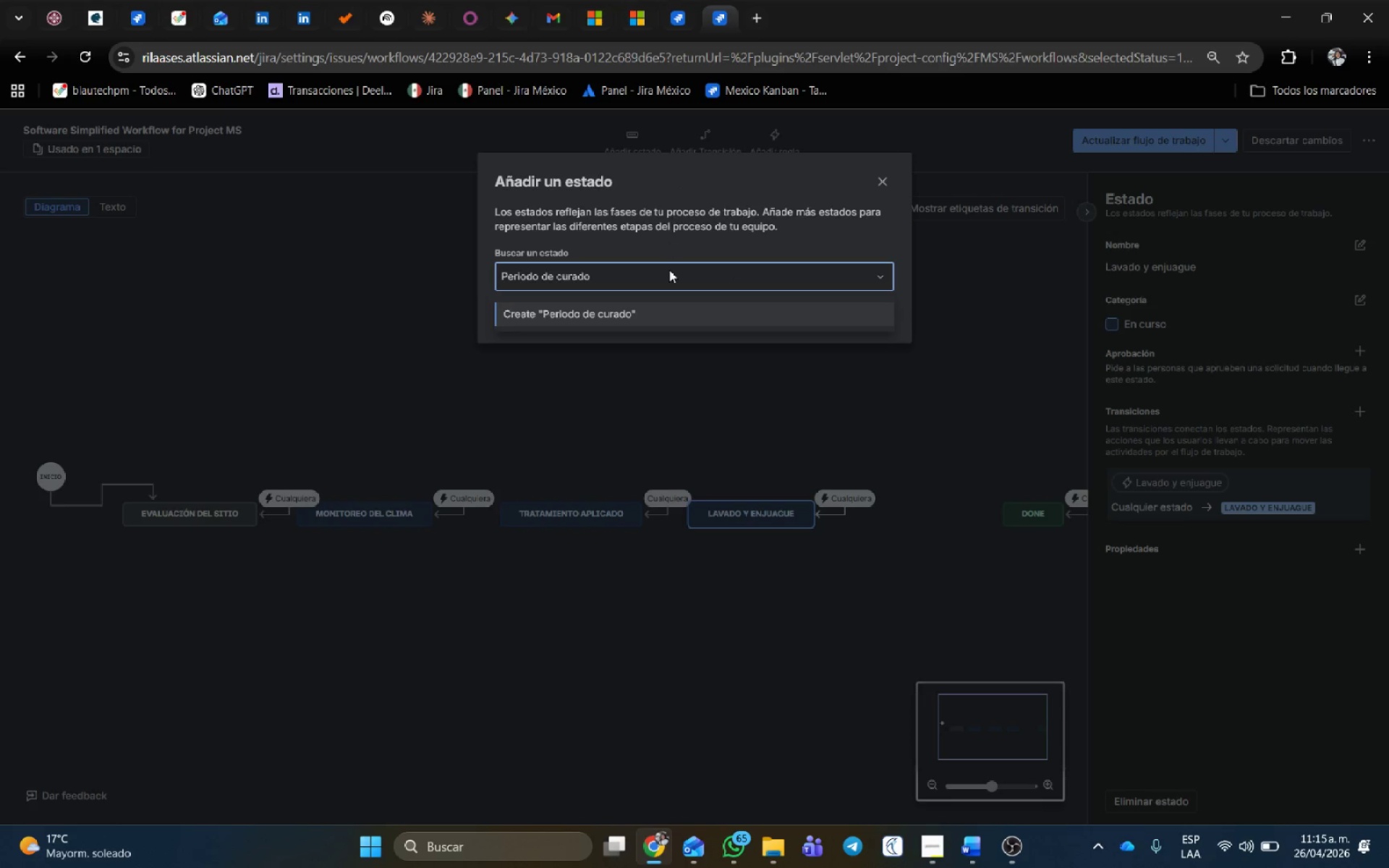 
left_click([651, 310])
 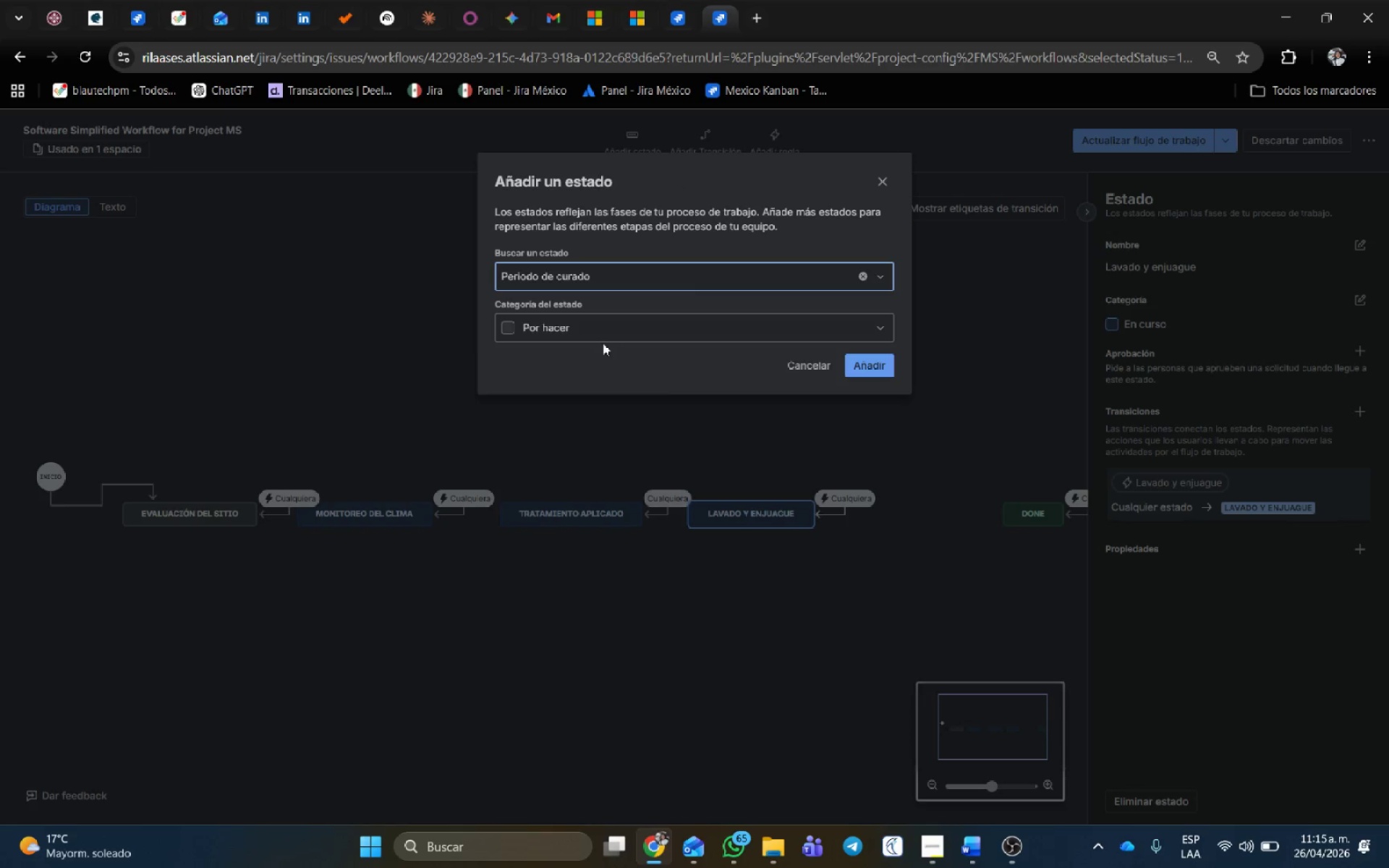 
left_click([605, 338])
 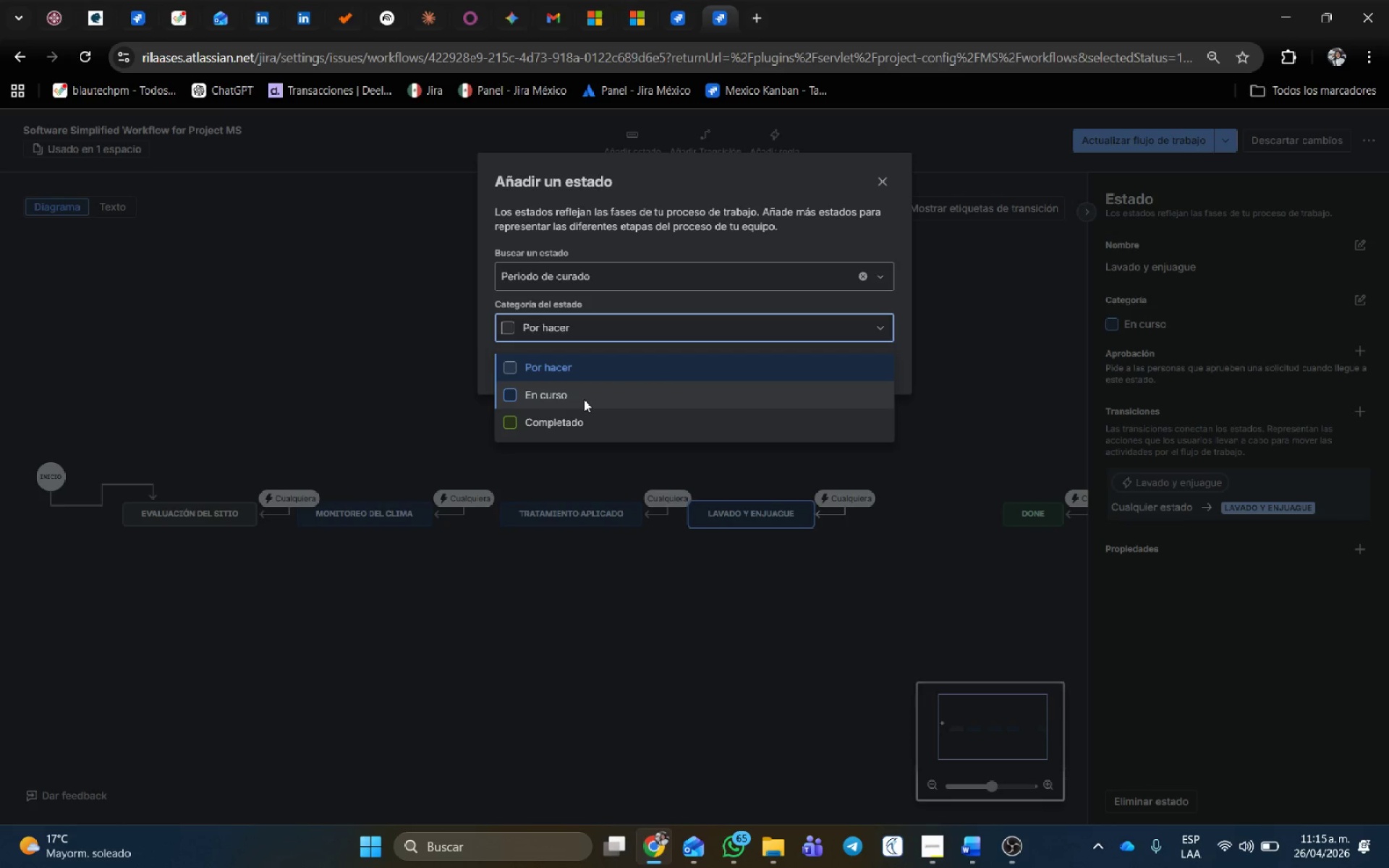 
left_click([584, 399])
 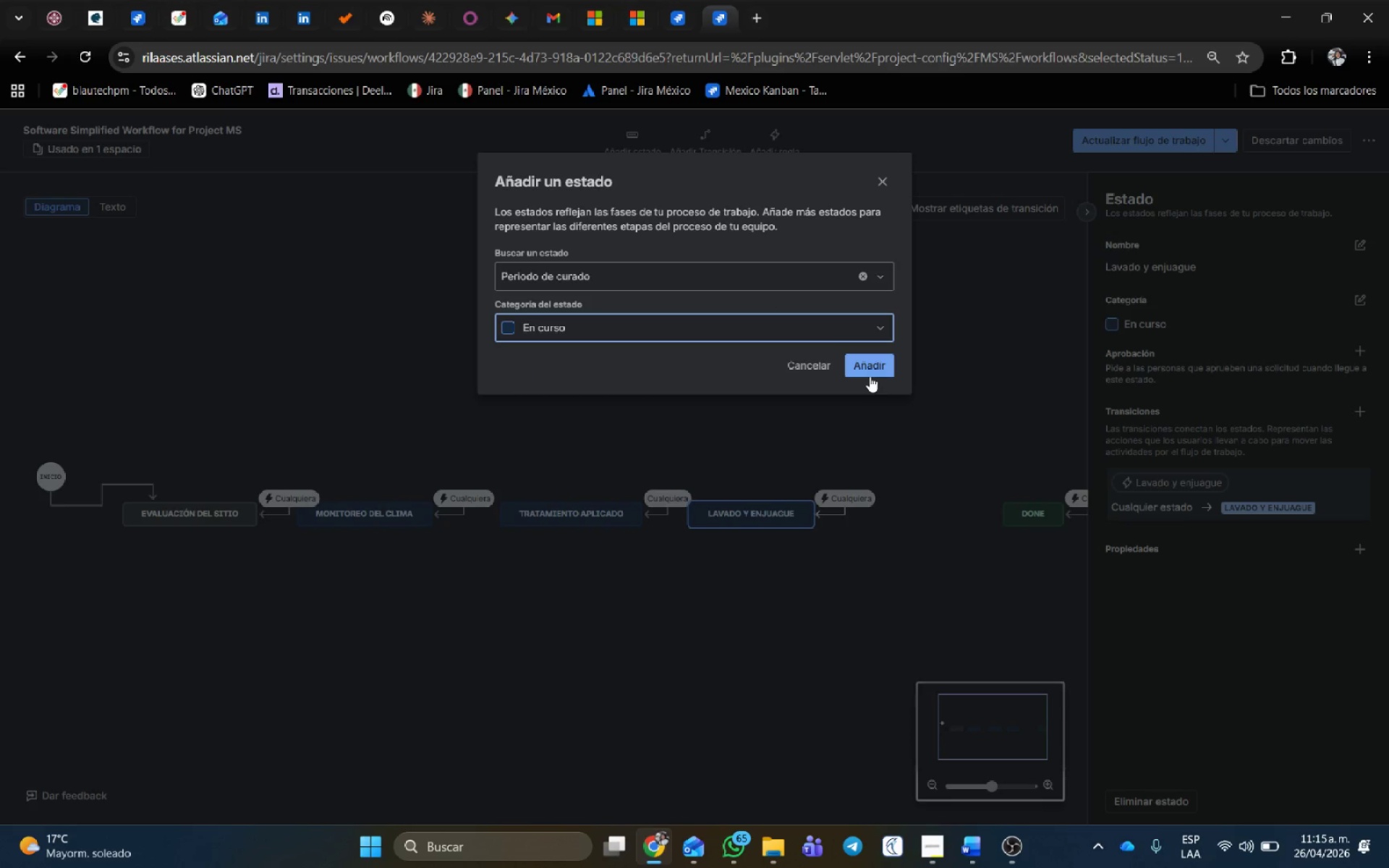 
left_click([865, 369])
 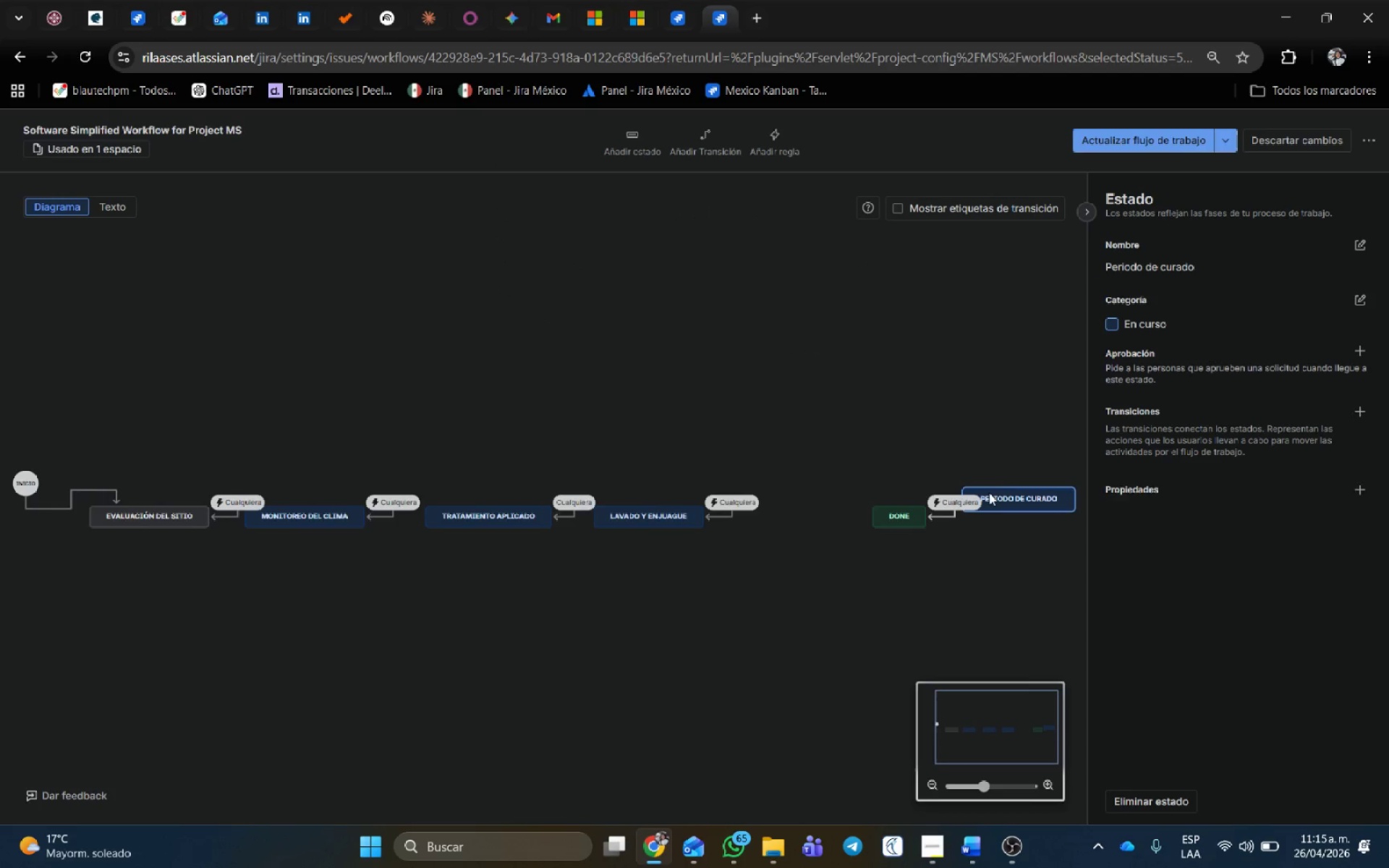 
left_click([1006, 494])
 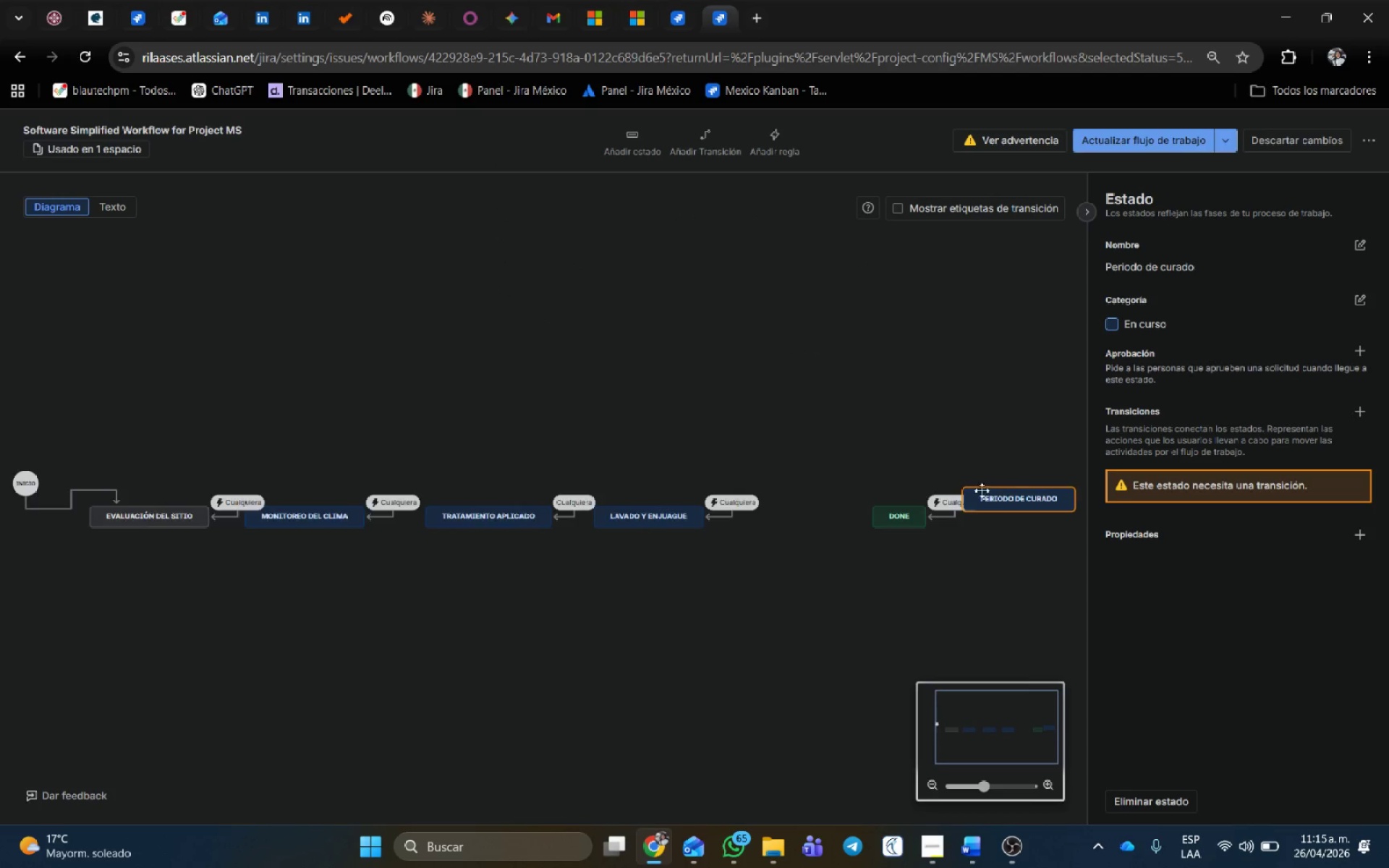 
left_click_drag(start_coordinate=[1006, 494], to_coordinate=[920, 481])
 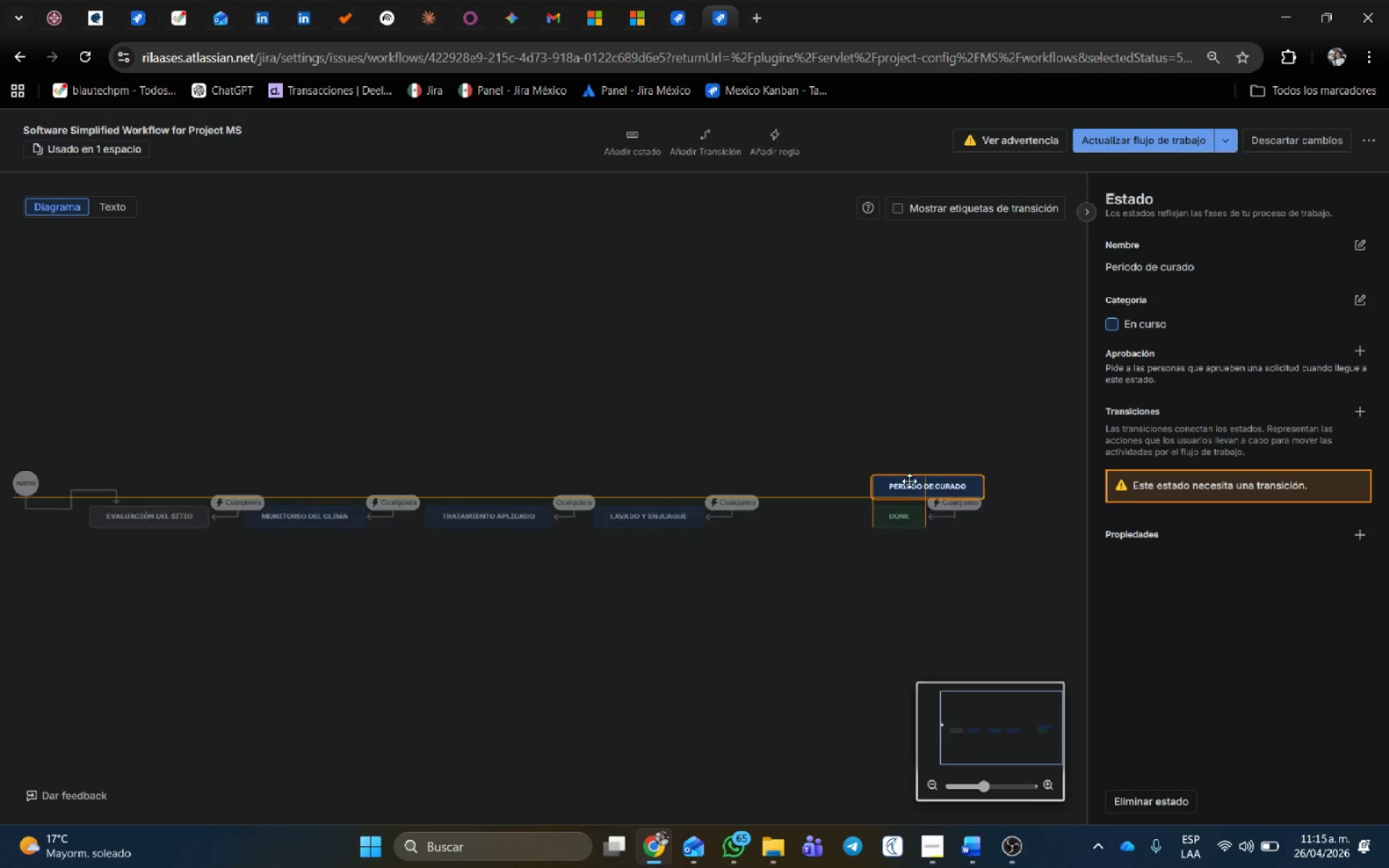 
left_click_drag(start_coordinate=[919, 481], to_coordinate=[909, 481])
 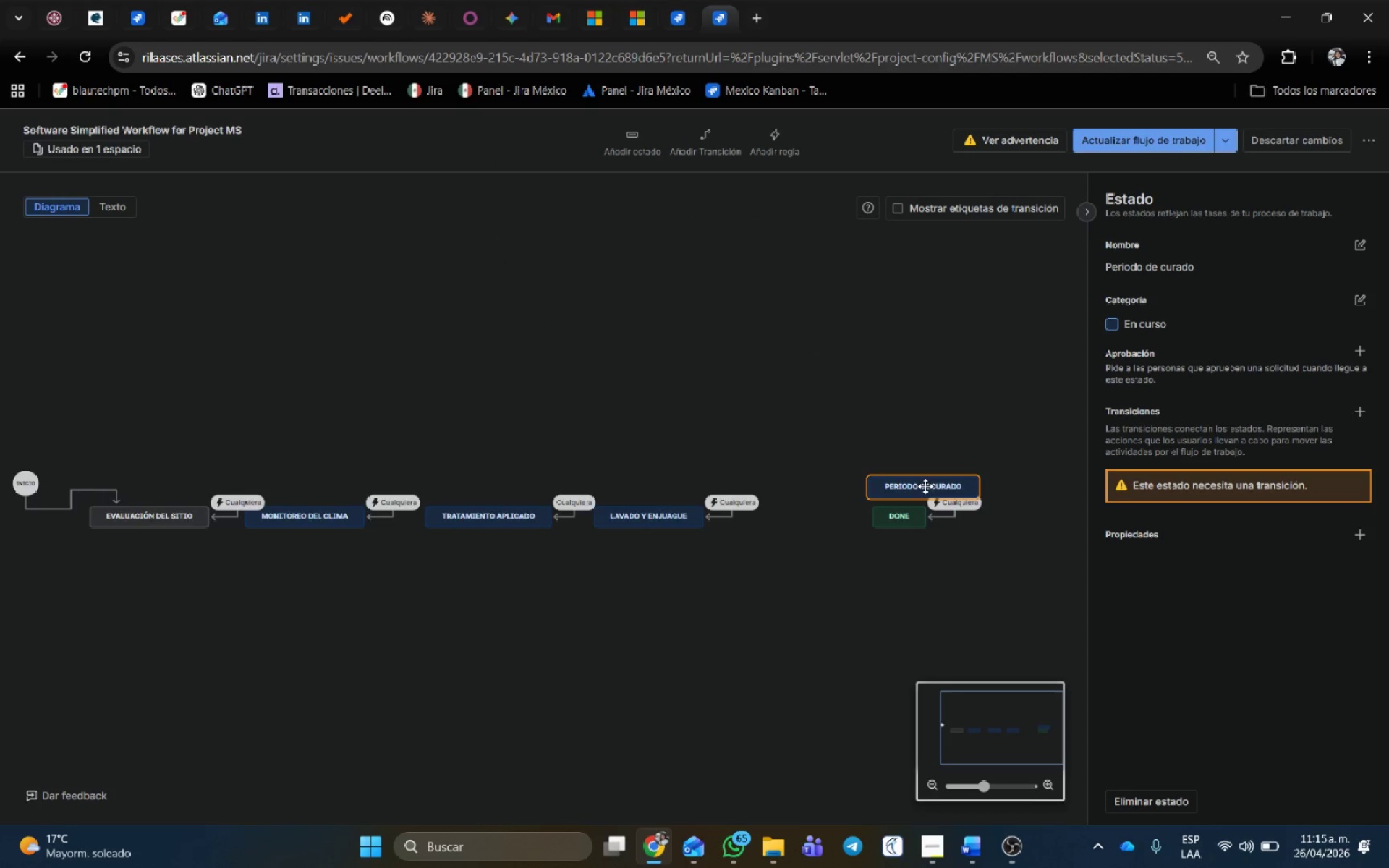 
left_click_drag(start_coordinate=[925, 486], to_coordinate=[810, 516])
 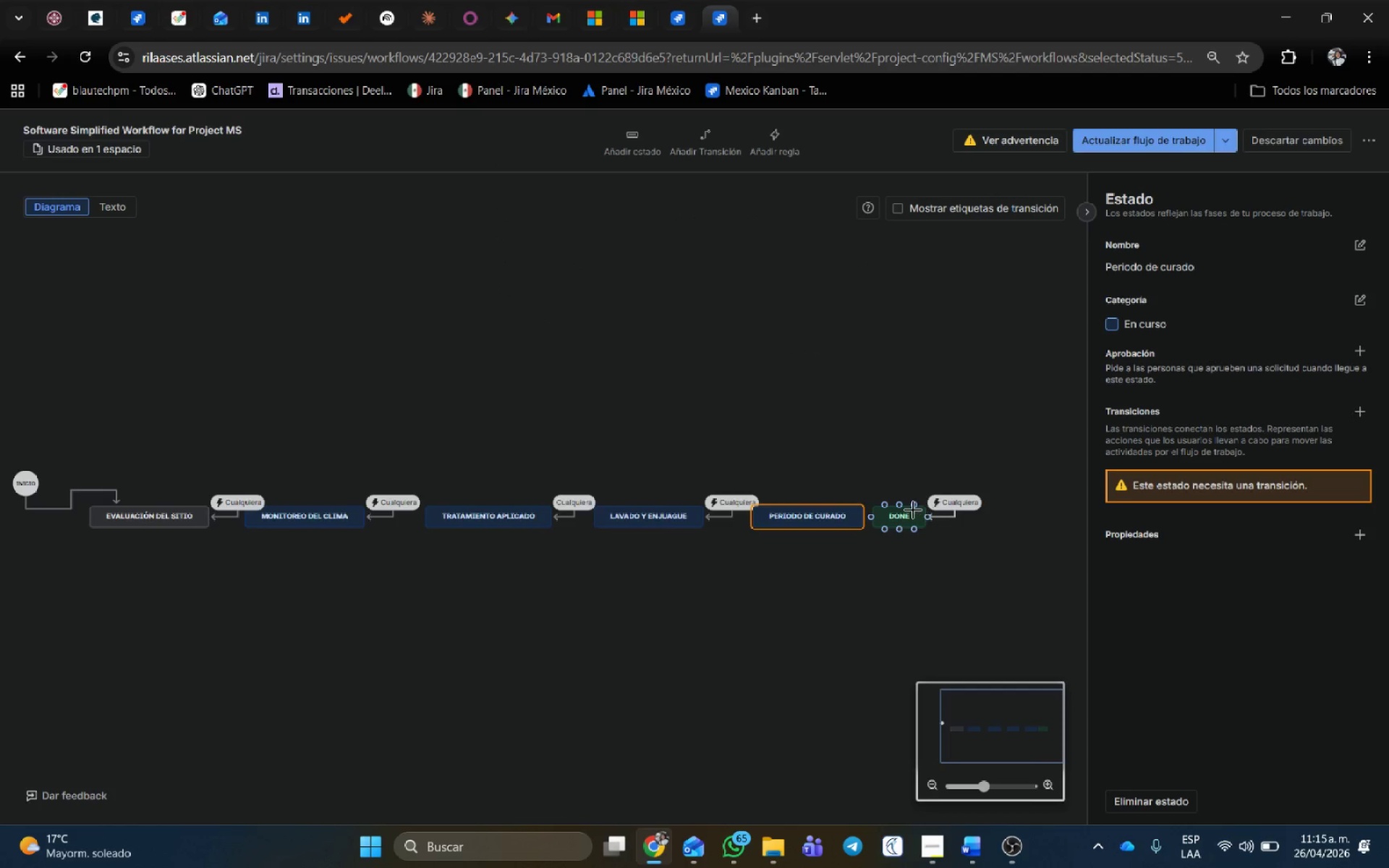 
left_click_drag(start_coordinate=[913, 510], to_coordinate=[964, 509])
 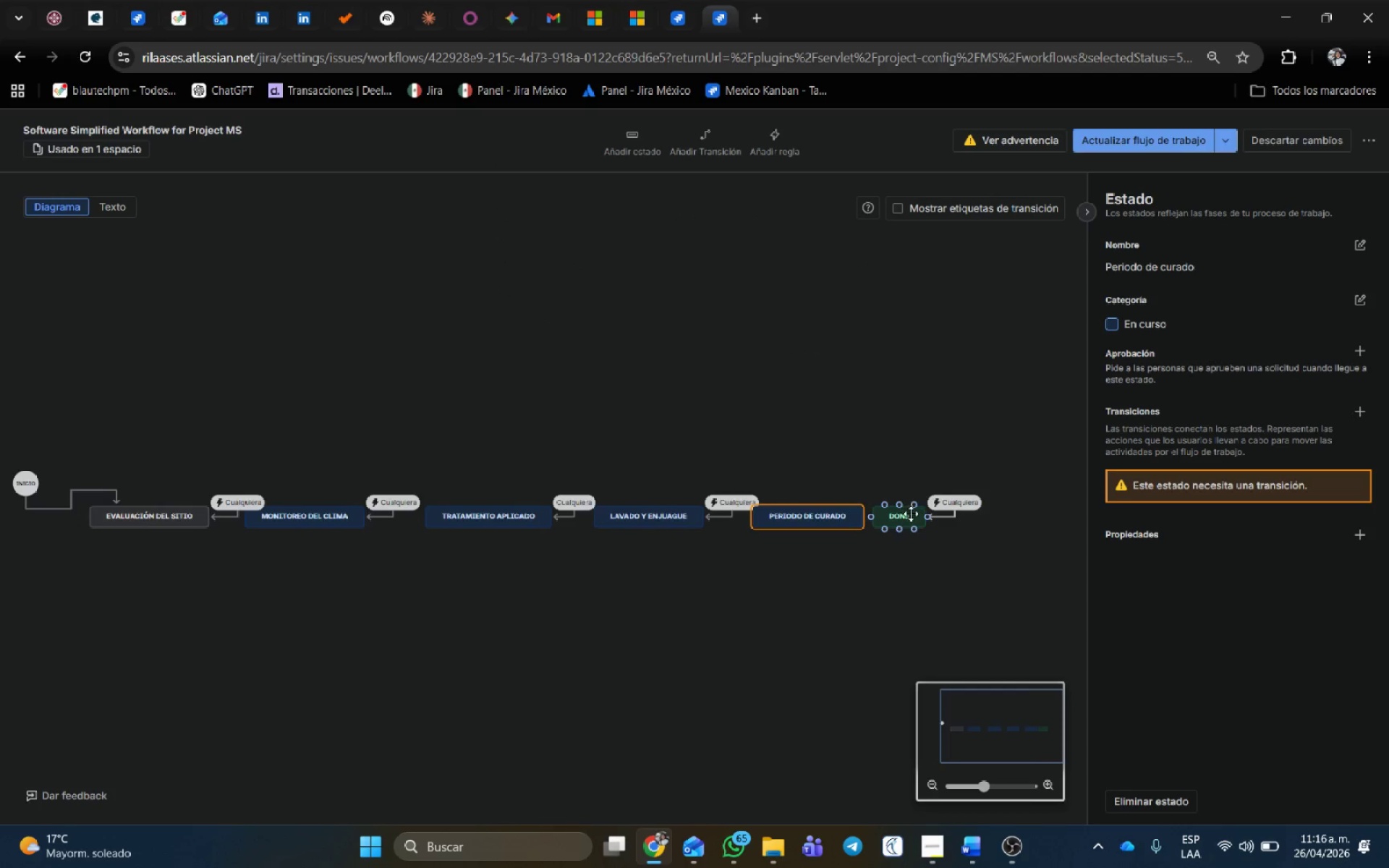 
left_click_drag(start_coordinate=[911, 515], to_coordinate=[990, 516])
 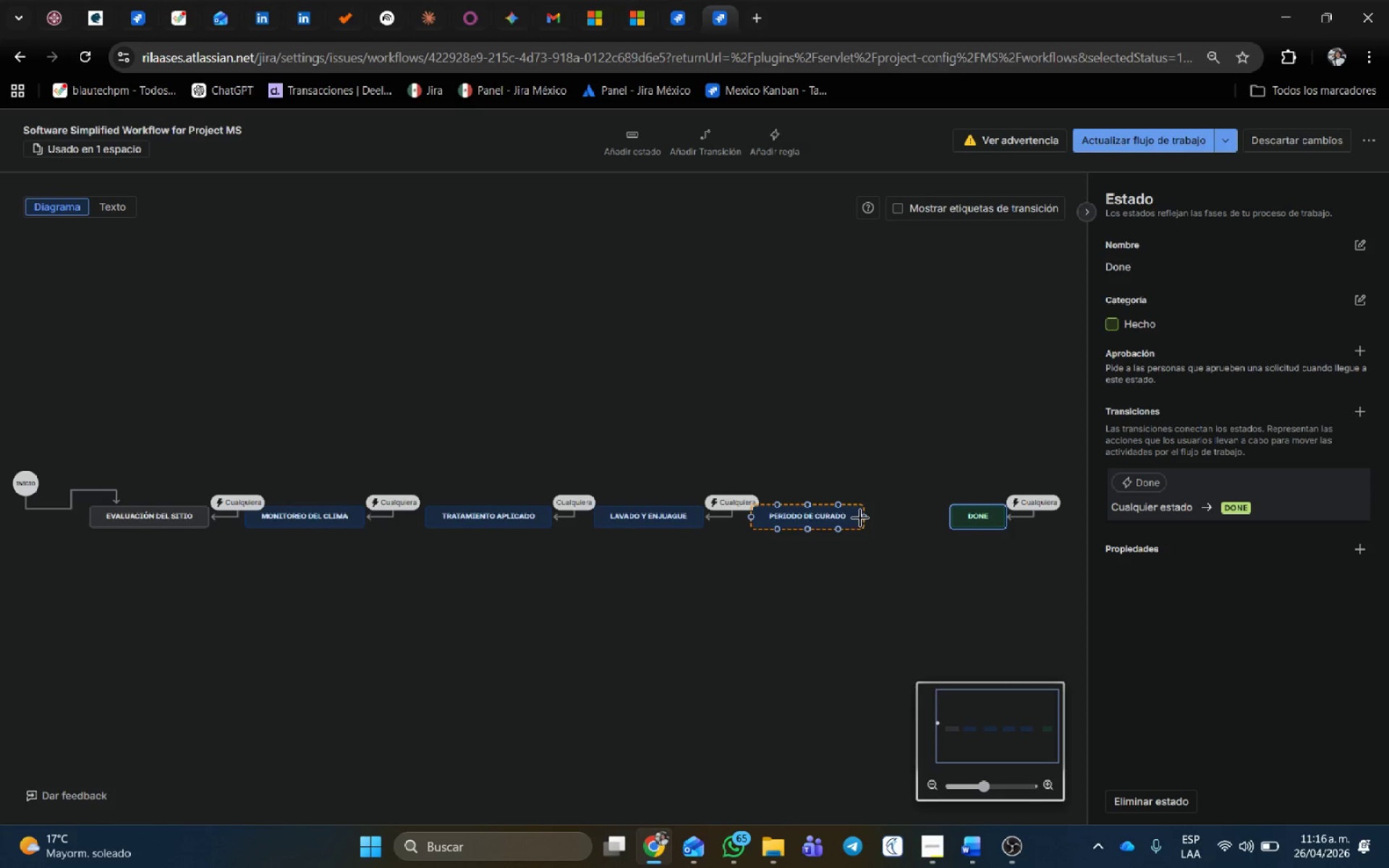 
left_click_drag(start_coordinate=[860, 518], to_coordinate=[879, 518])
 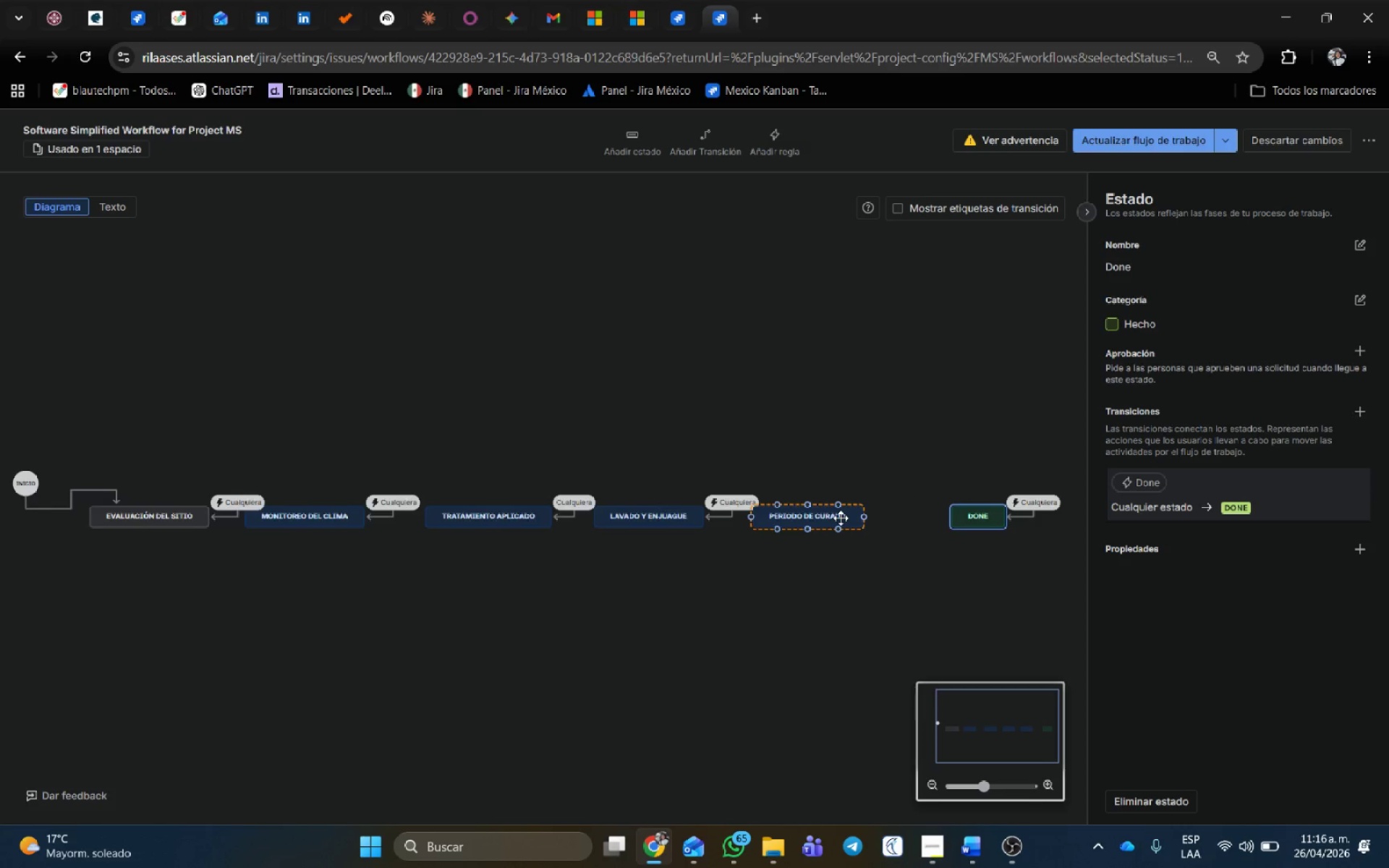 
left_click_drag(start_coordinate=[841, 518], to_coordinate=[861, 517])
 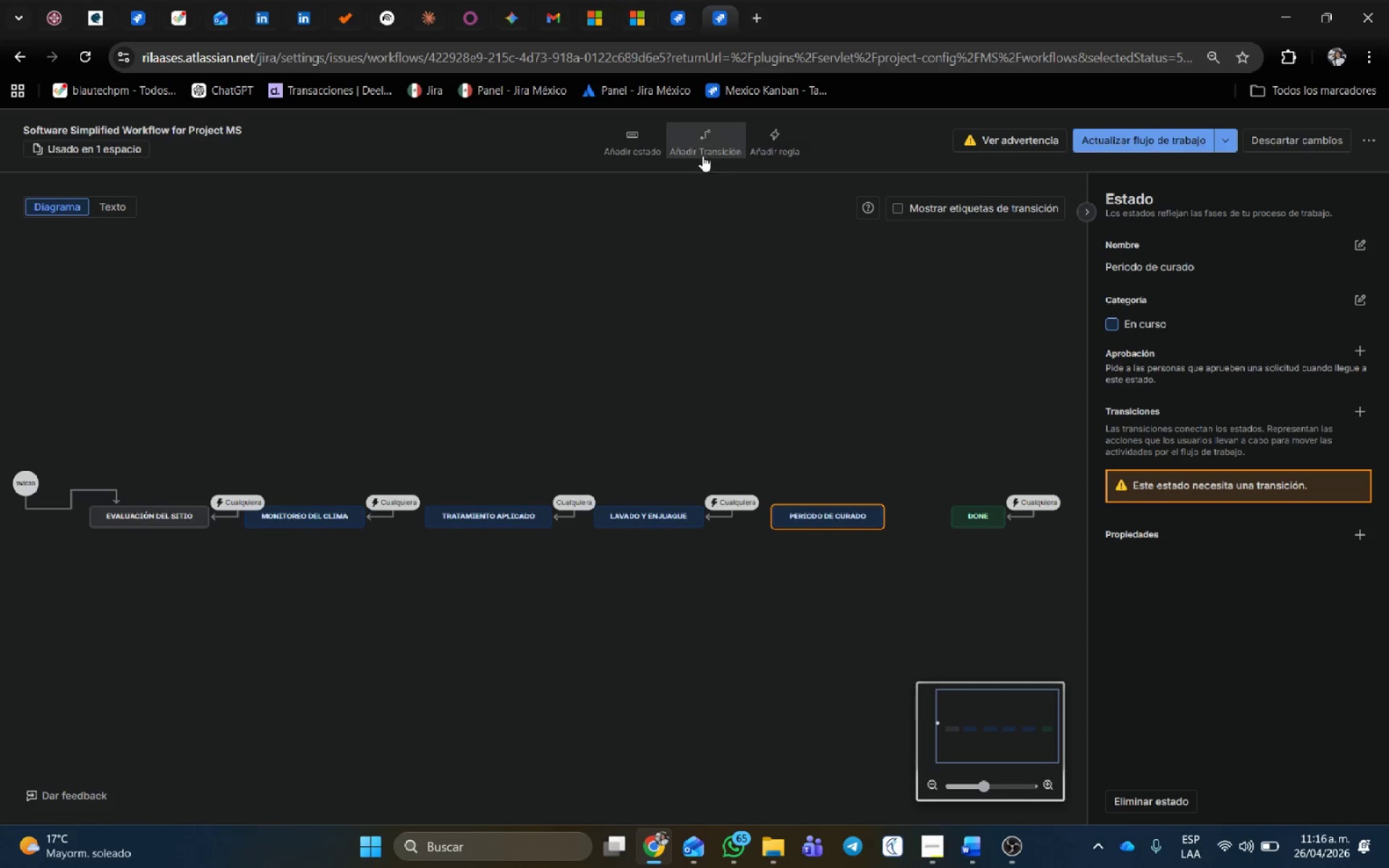 
left_click([705, 148])
 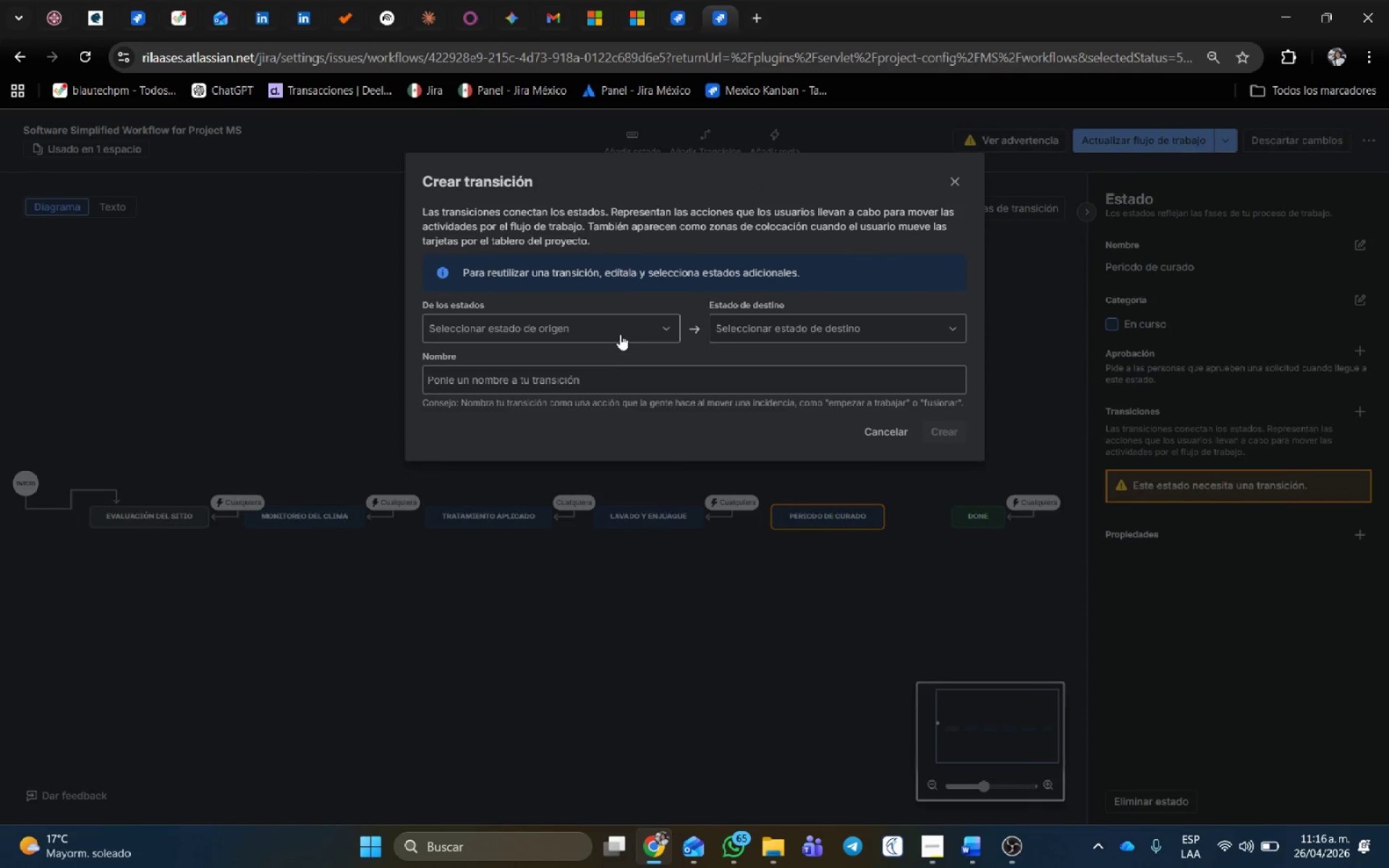 
left_click([628, 324])
 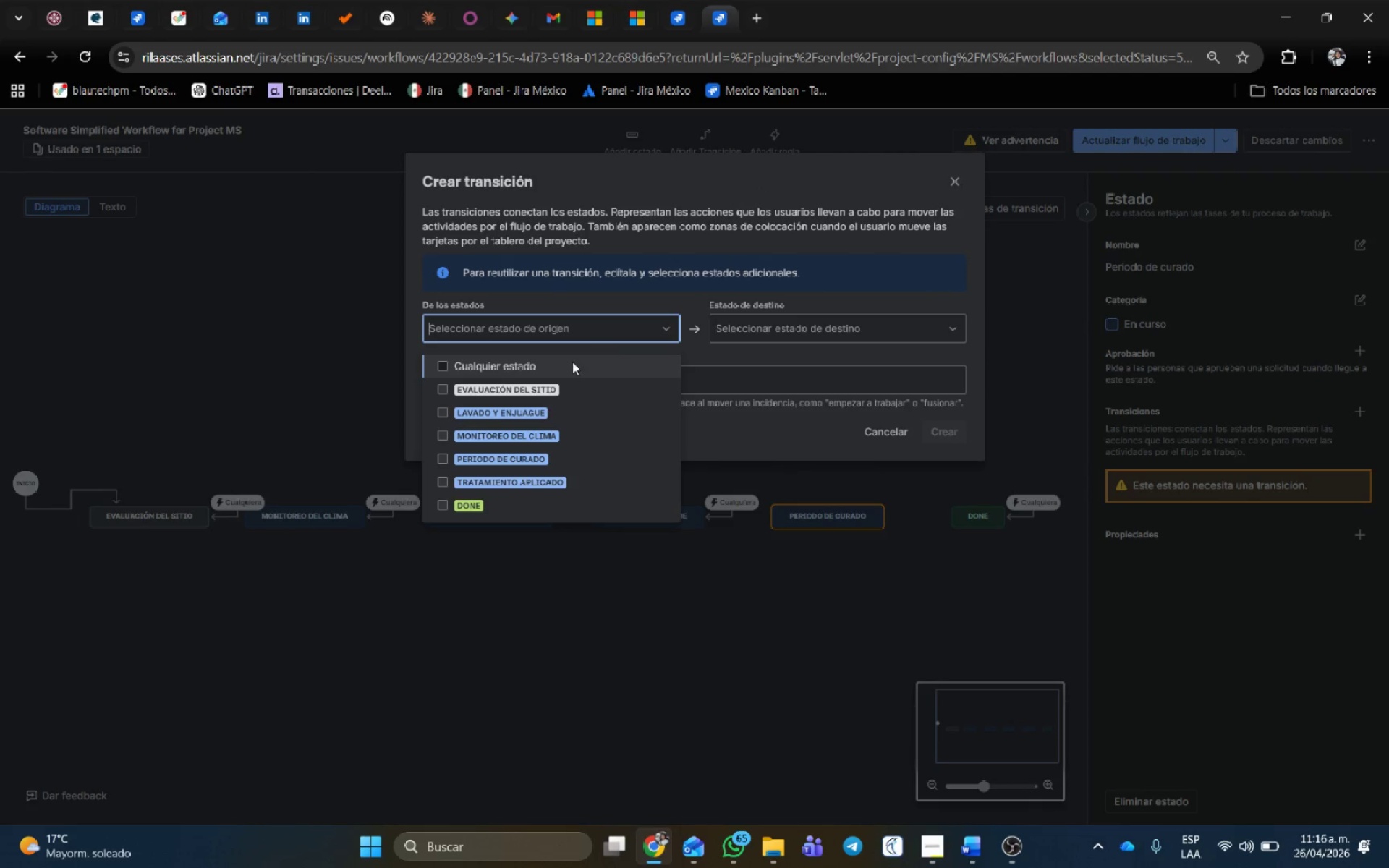 
left_click([573, 361])
 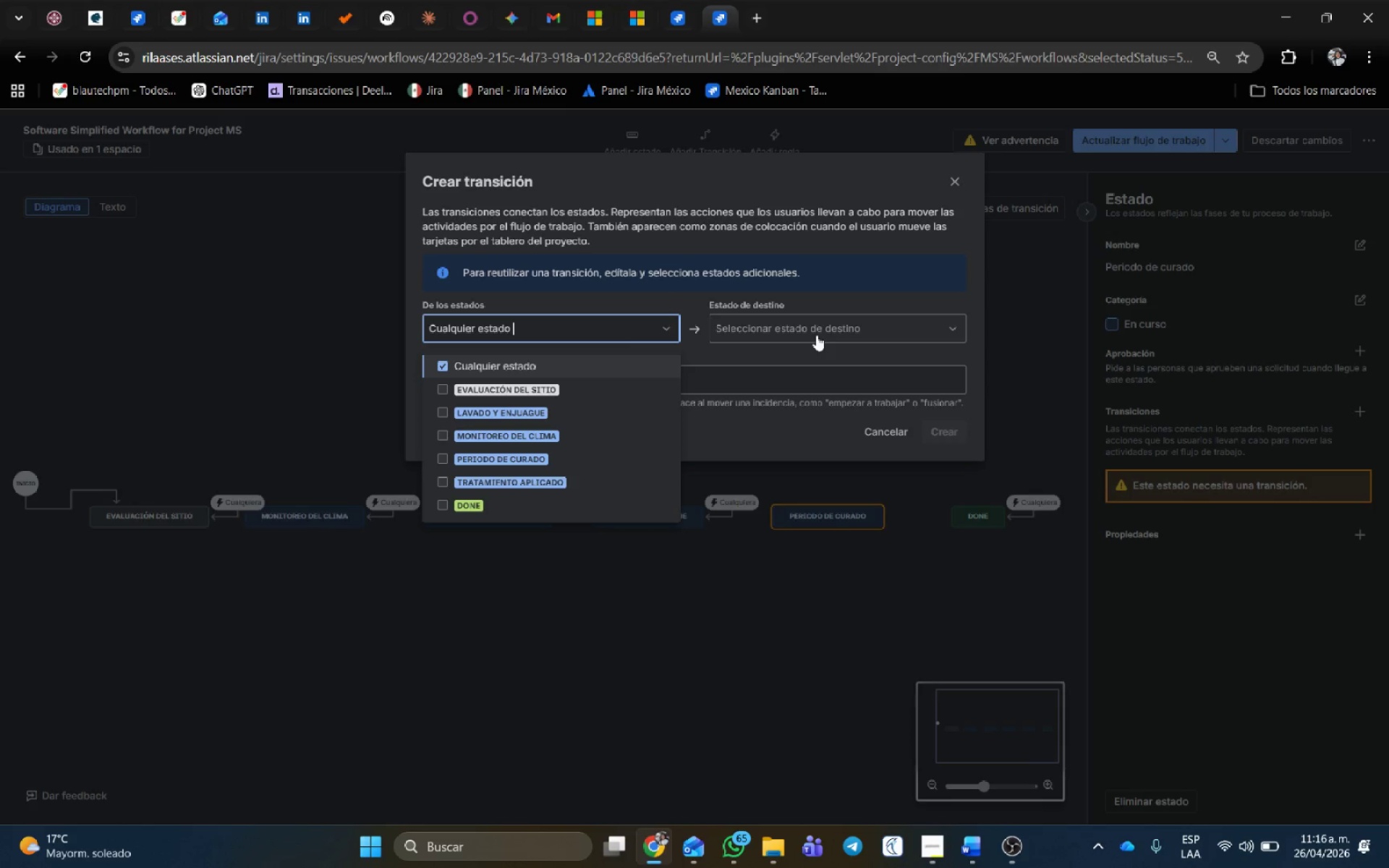 
wait(6.47)
 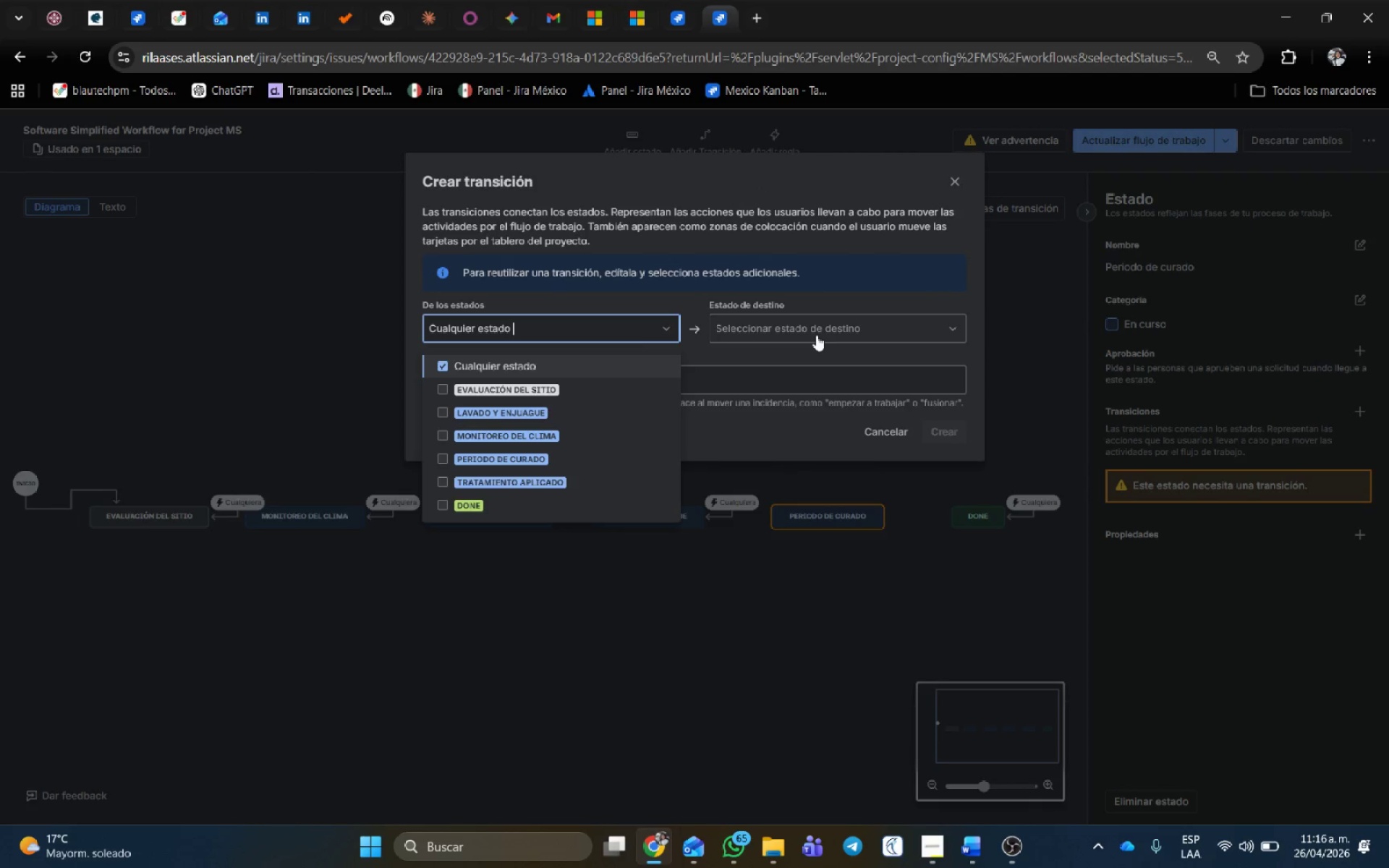 
left_click([953, 436])
 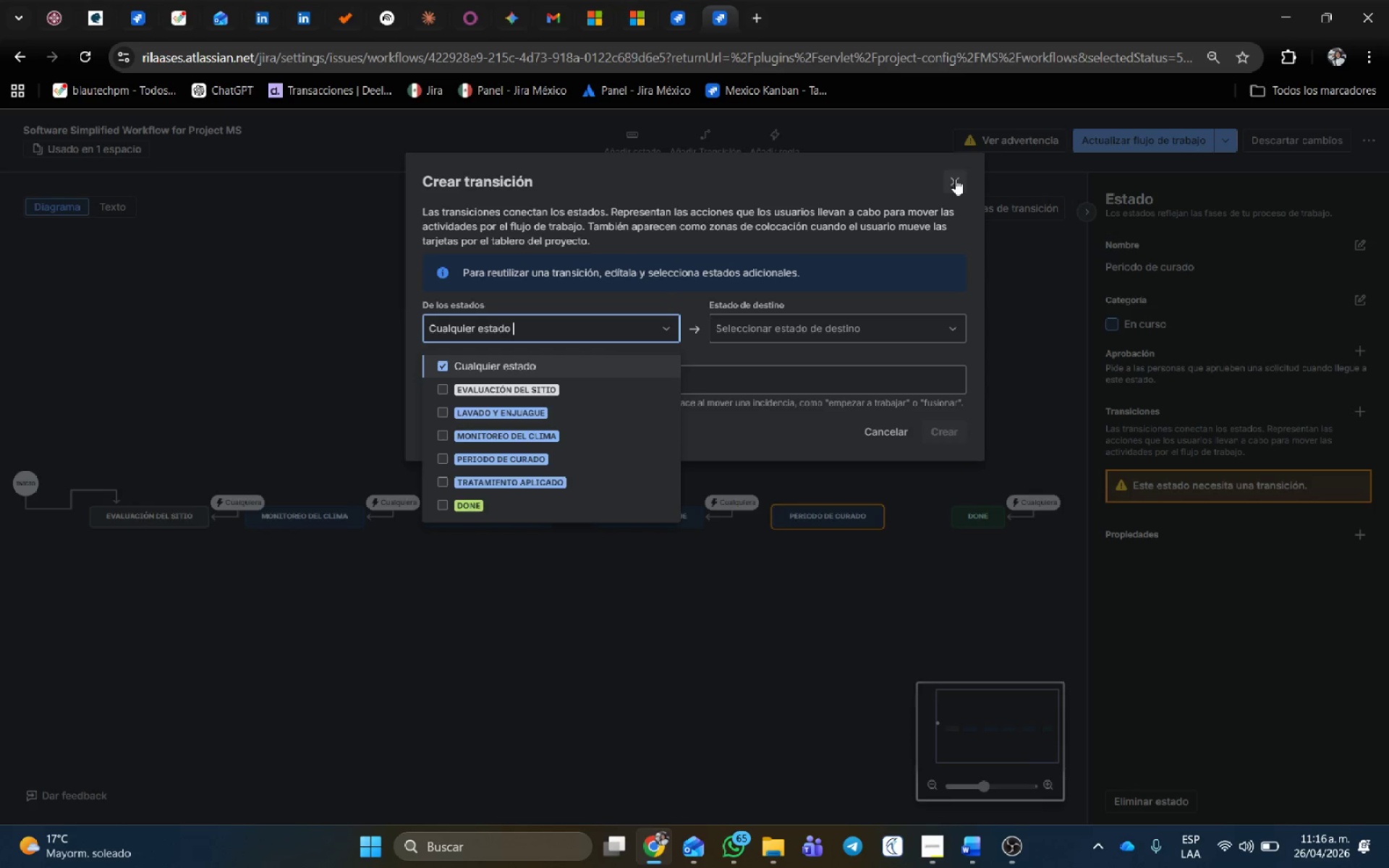 
left_click([955, 179])
 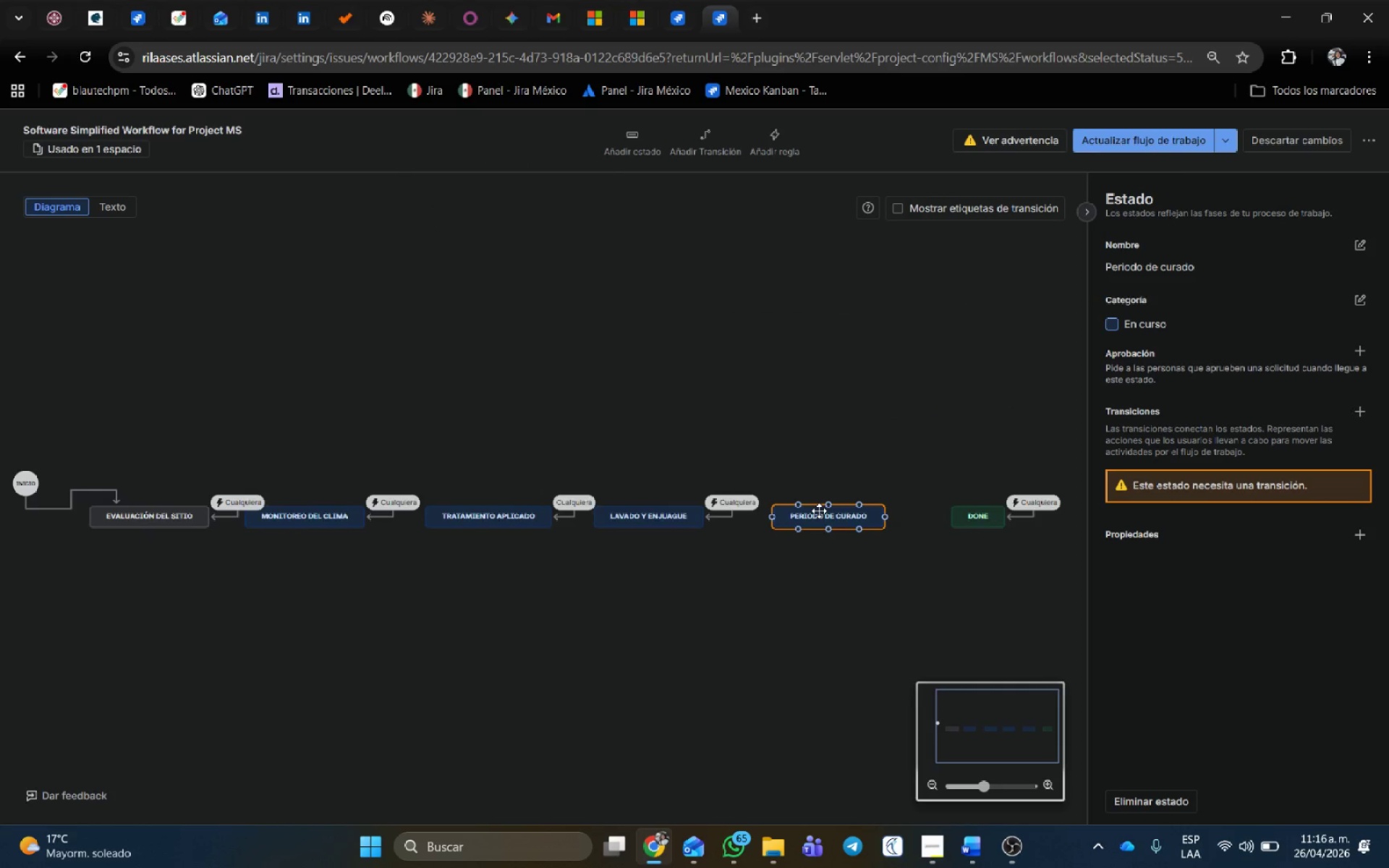 
wait(9.92)
 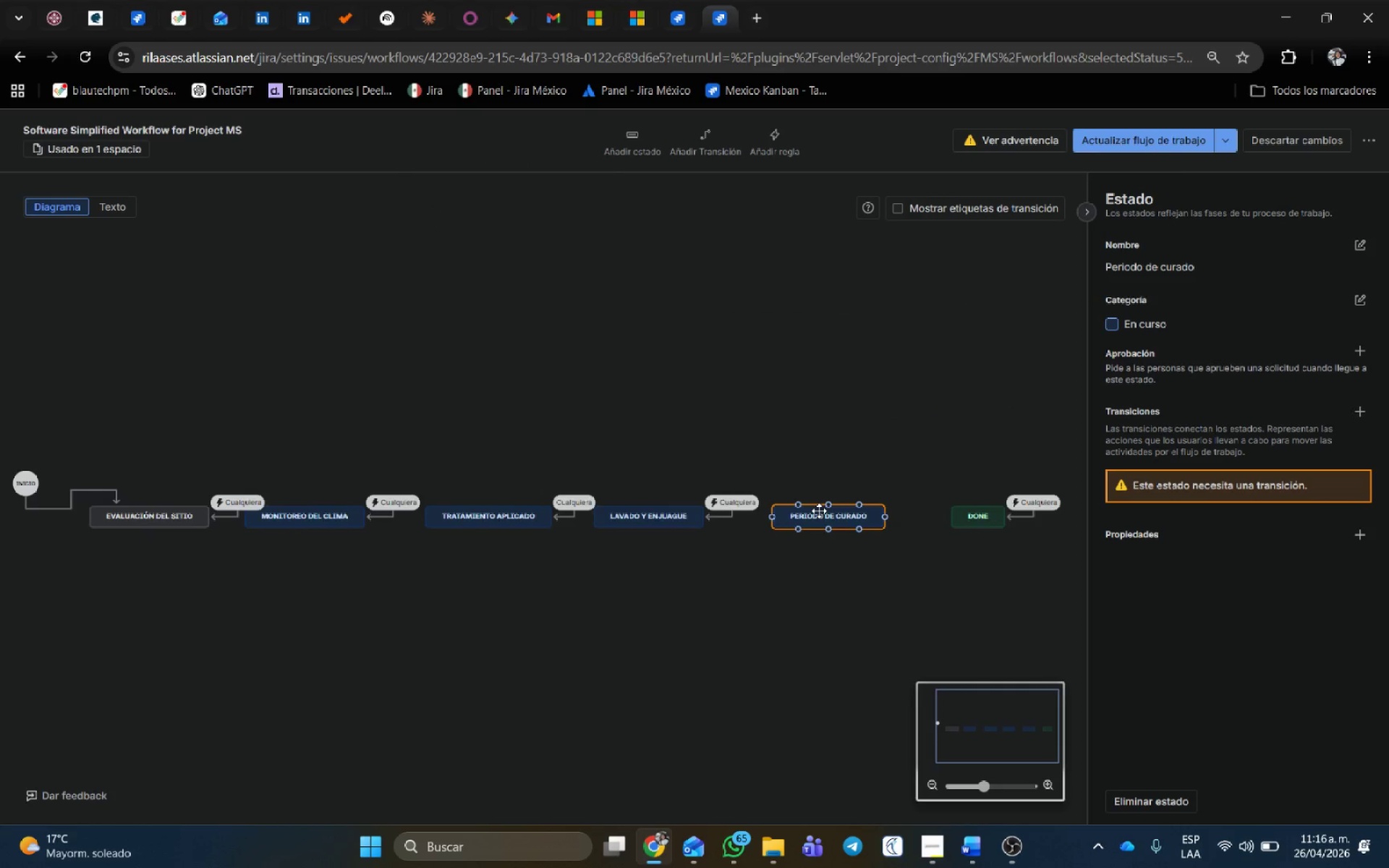 
left_click([749, 322])
 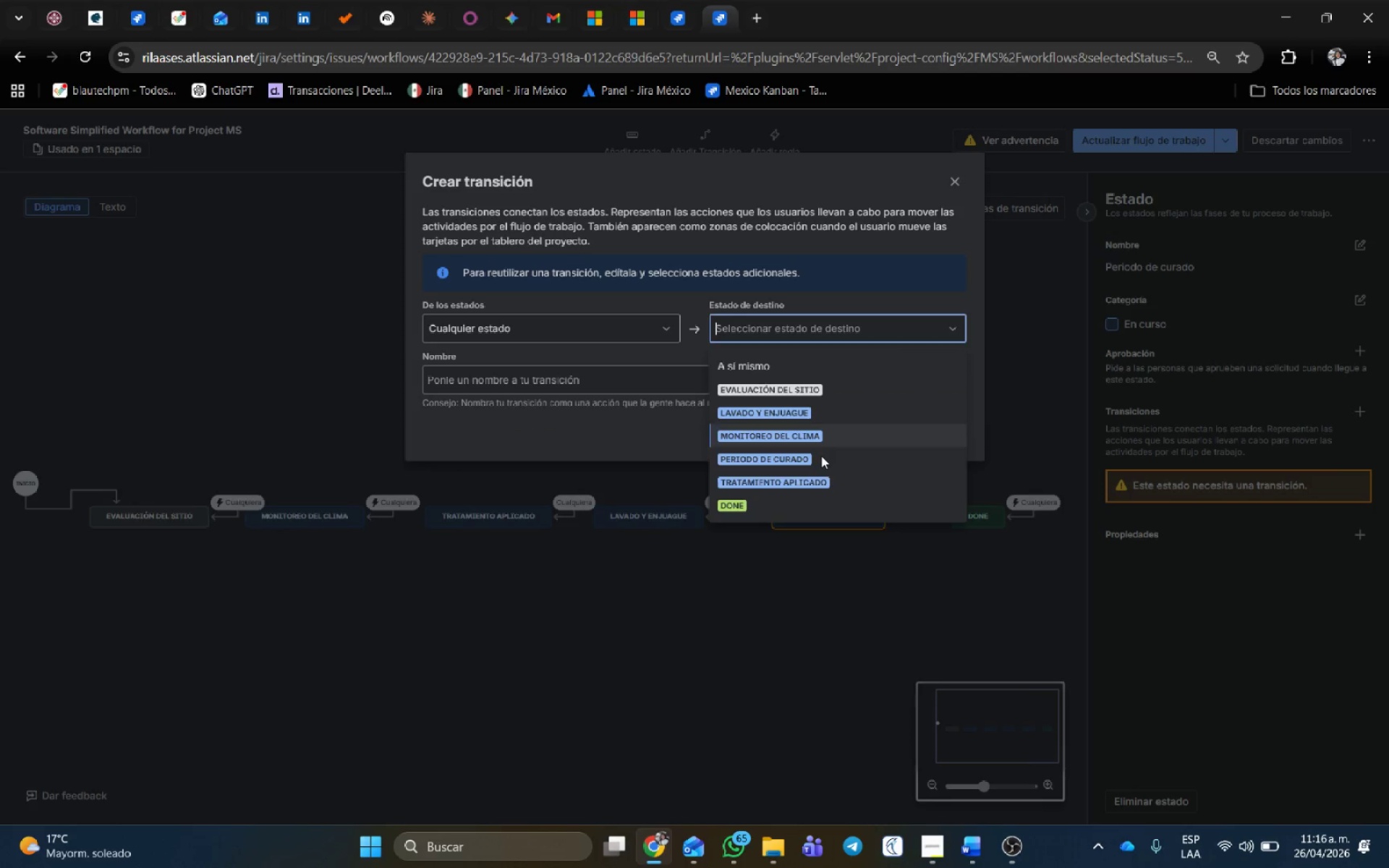 
left_click([797, 459])
 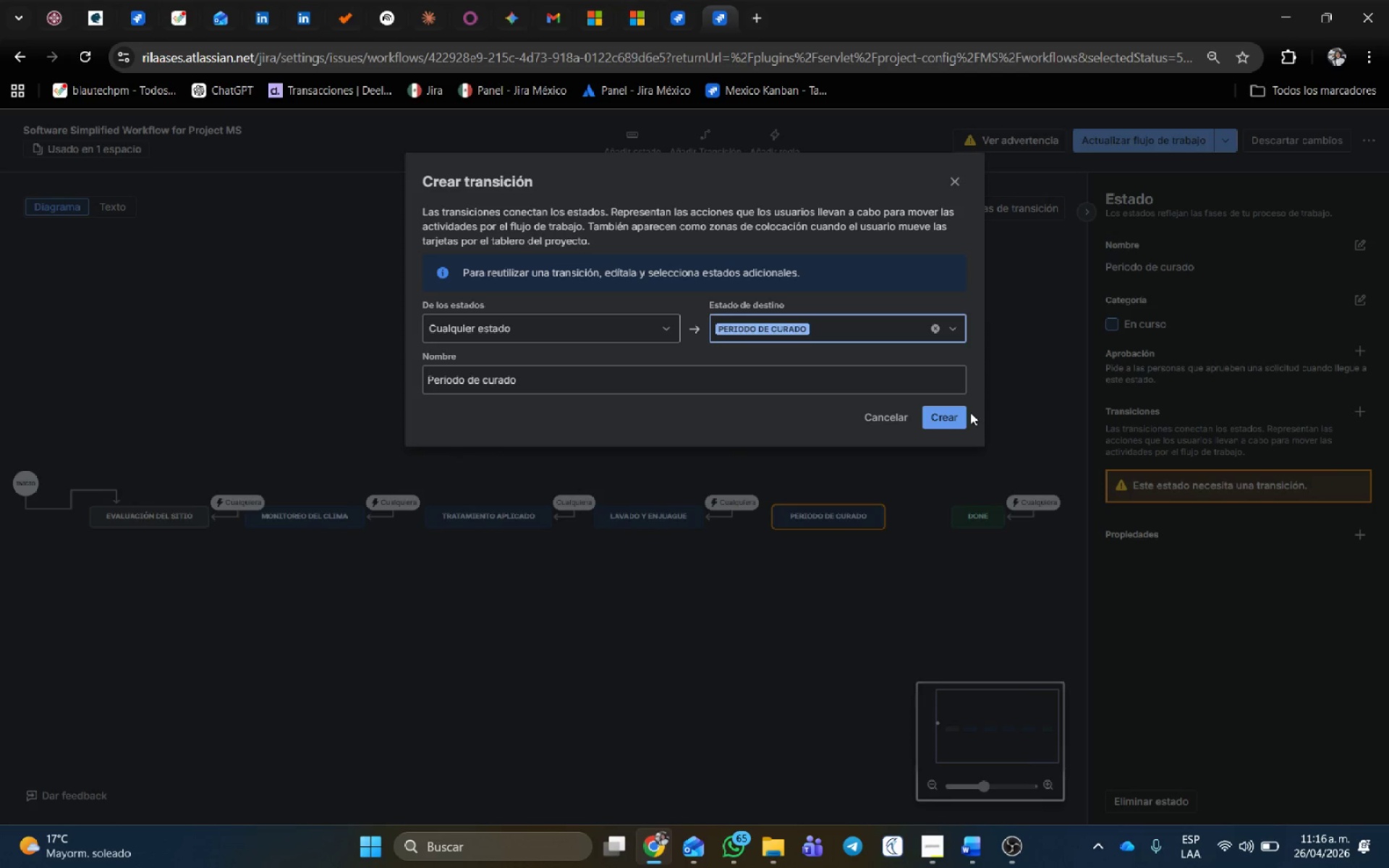 
left_click([943, 416])
 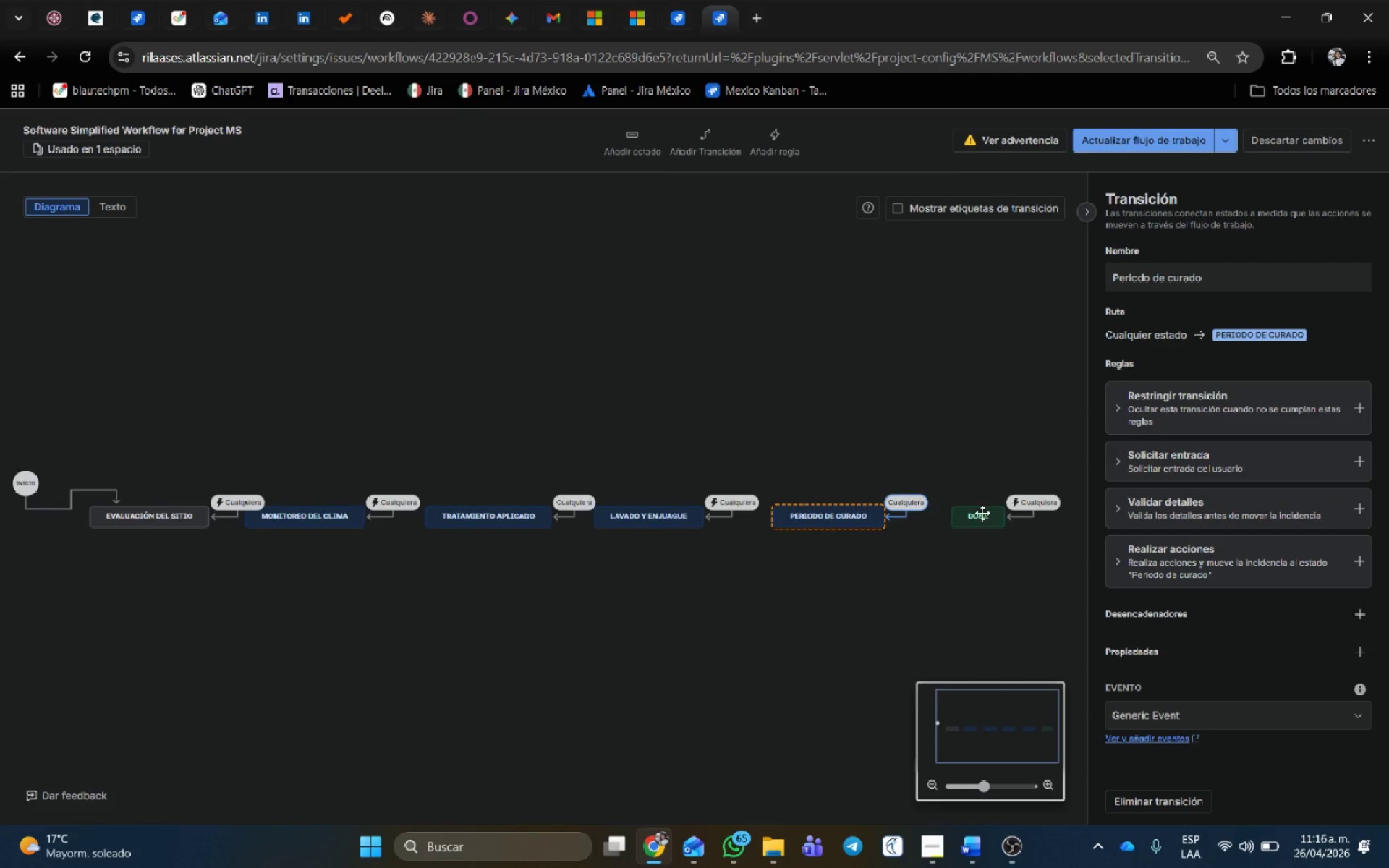 
left_click([985, 516])
 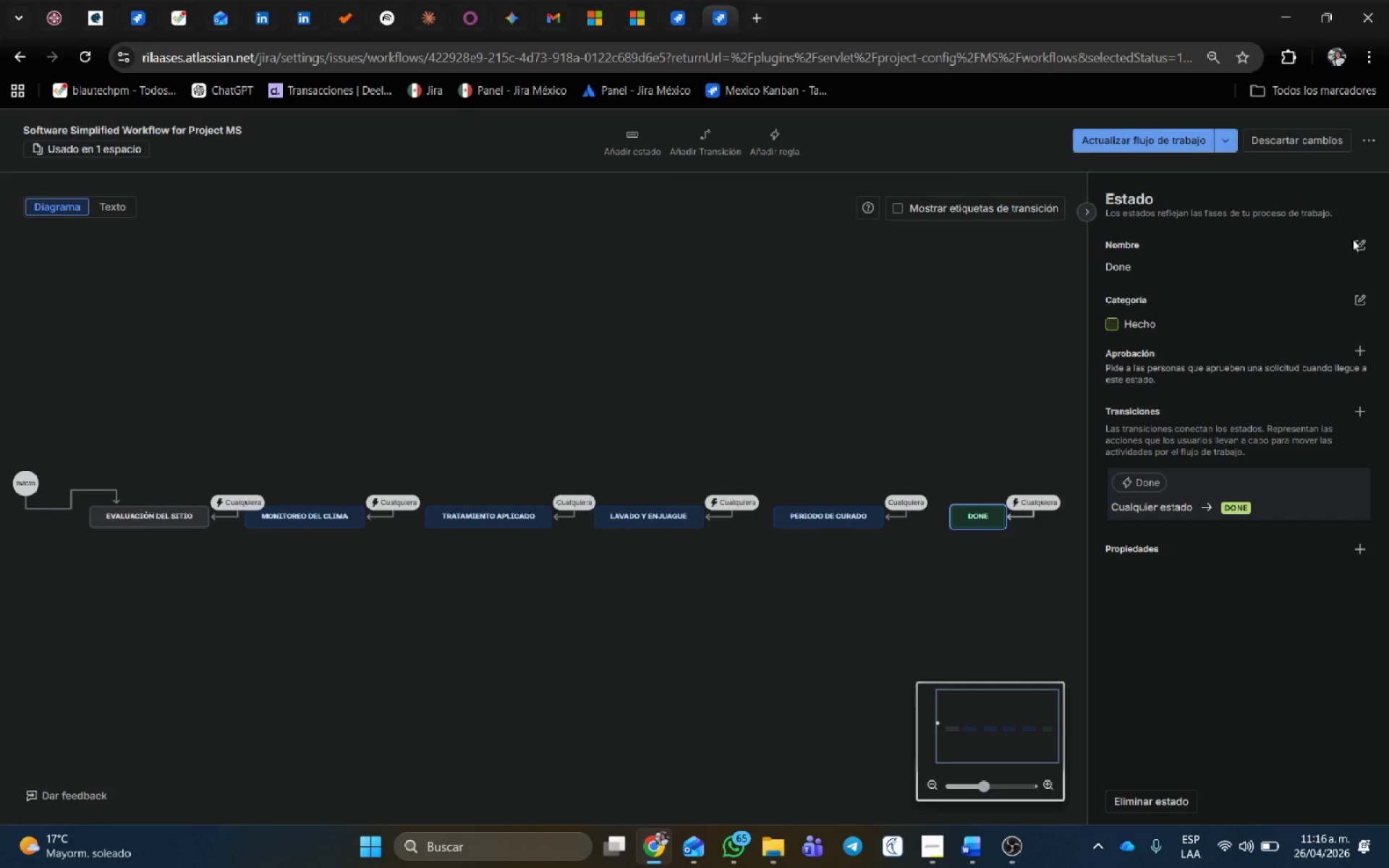 
left_click([1366, 240])
 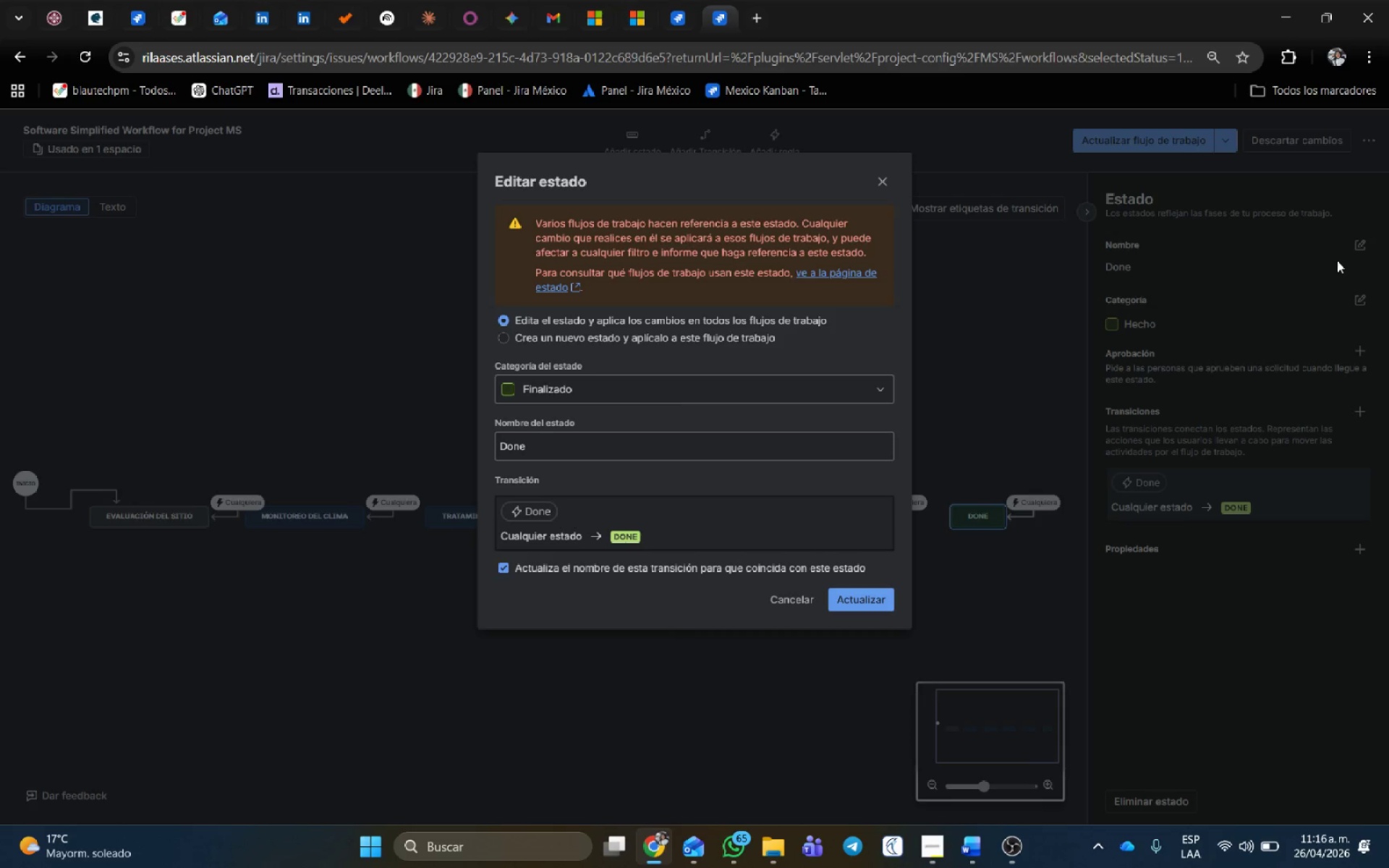 
wait(11.58)
 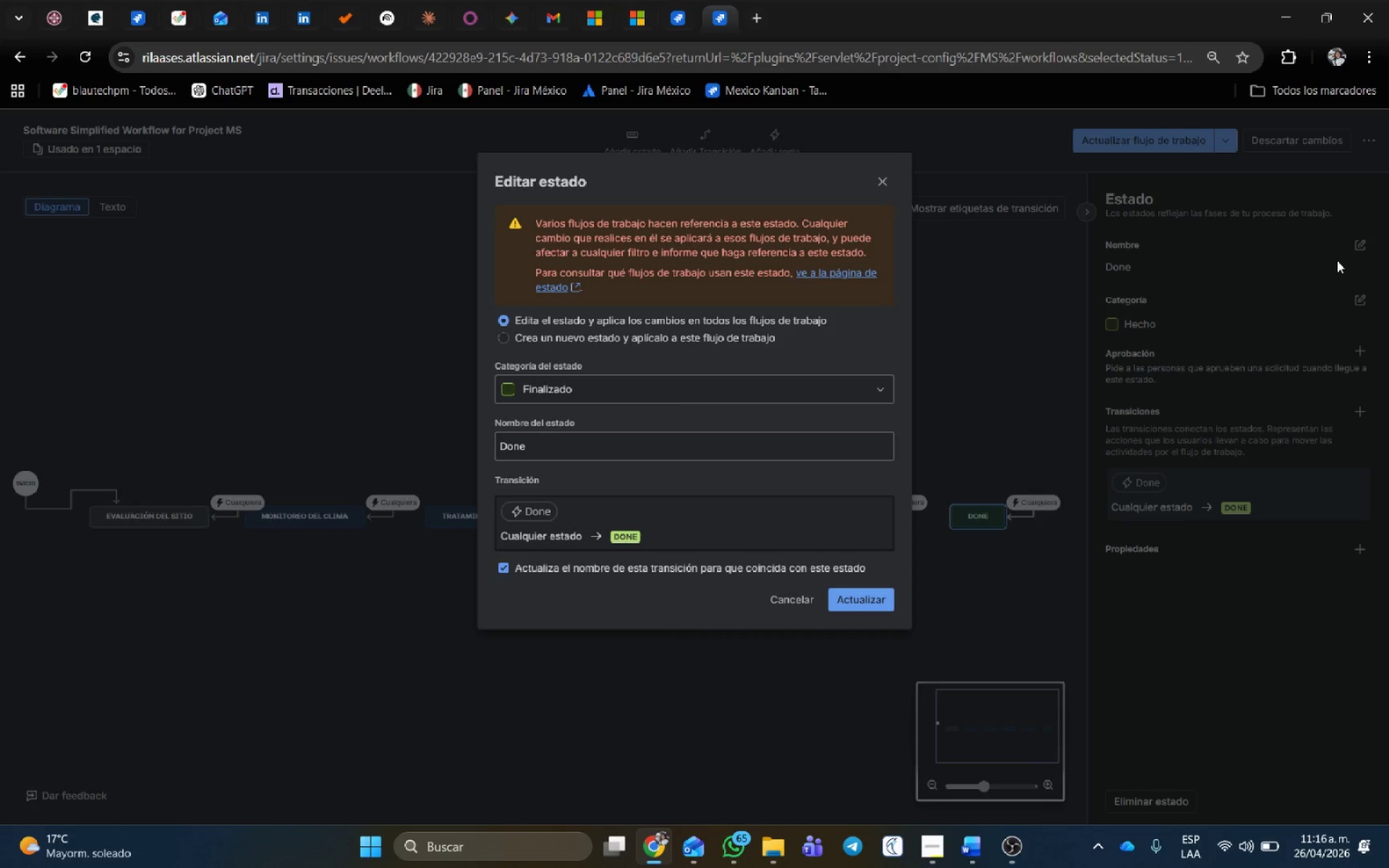 
left_click([626, 454])
 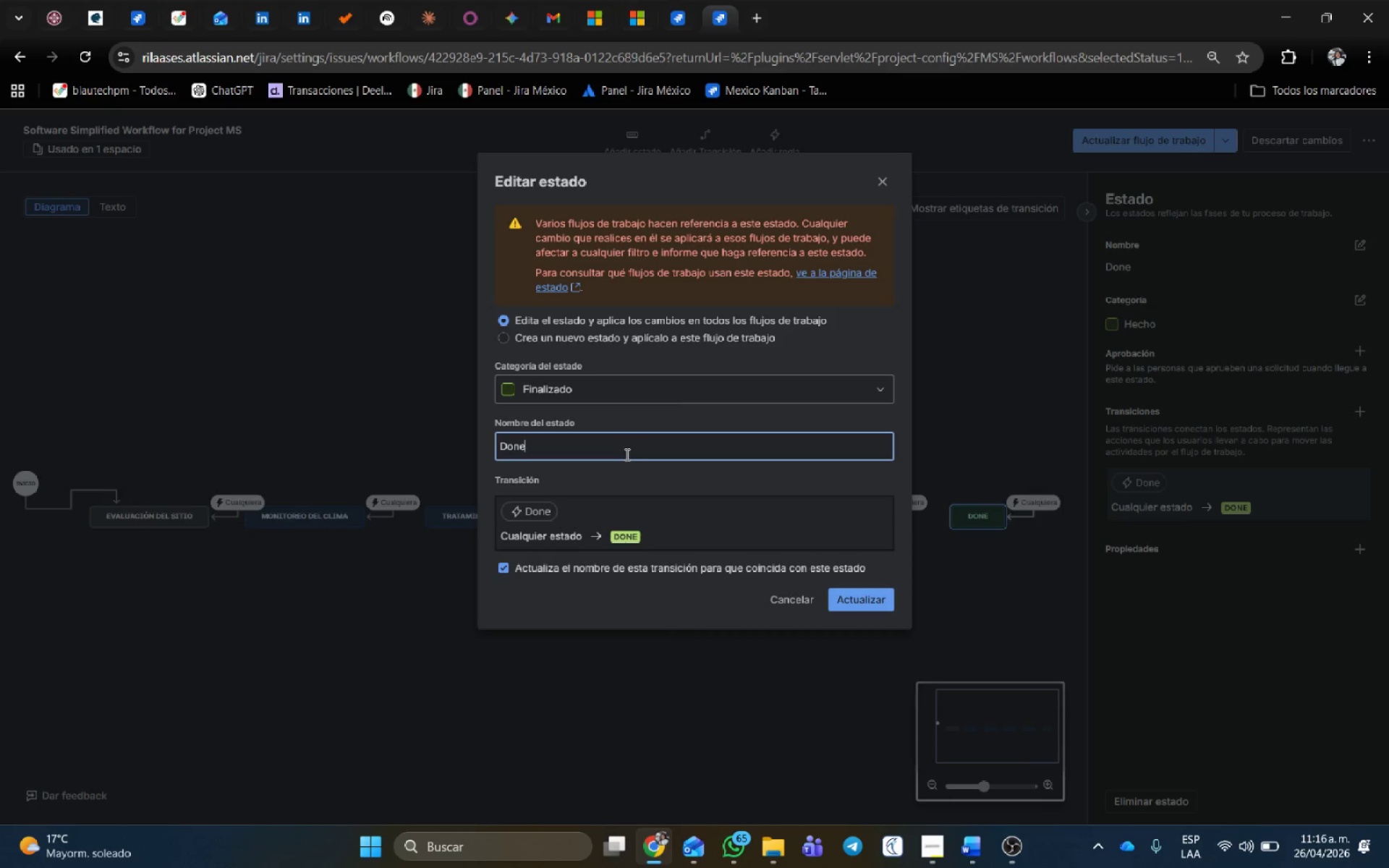 
left_click_drag(start_coordinate=[626, 454], to_coordinate=[417, 404])
 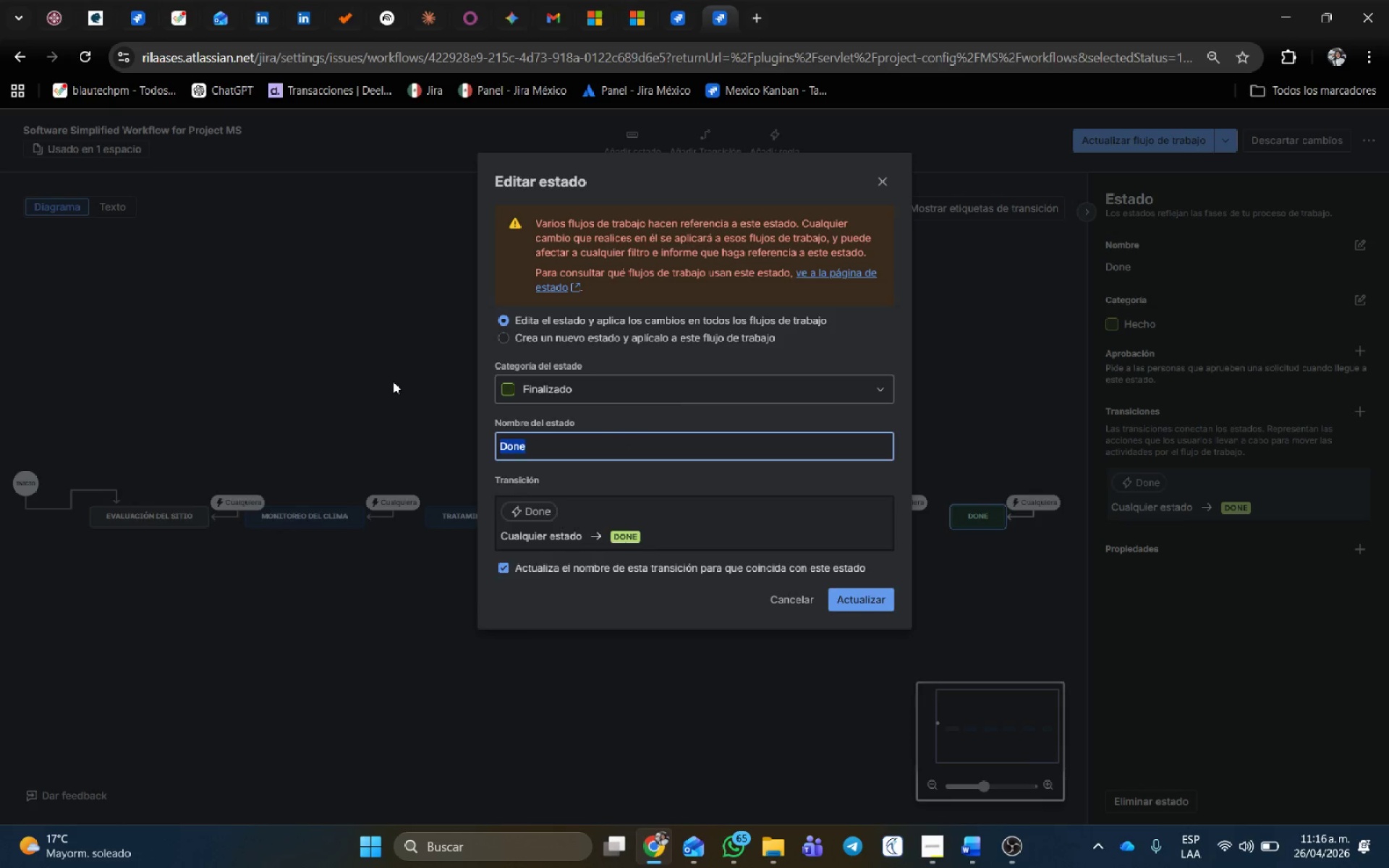 
key(Backspace)
type(Inspecci;on final)
 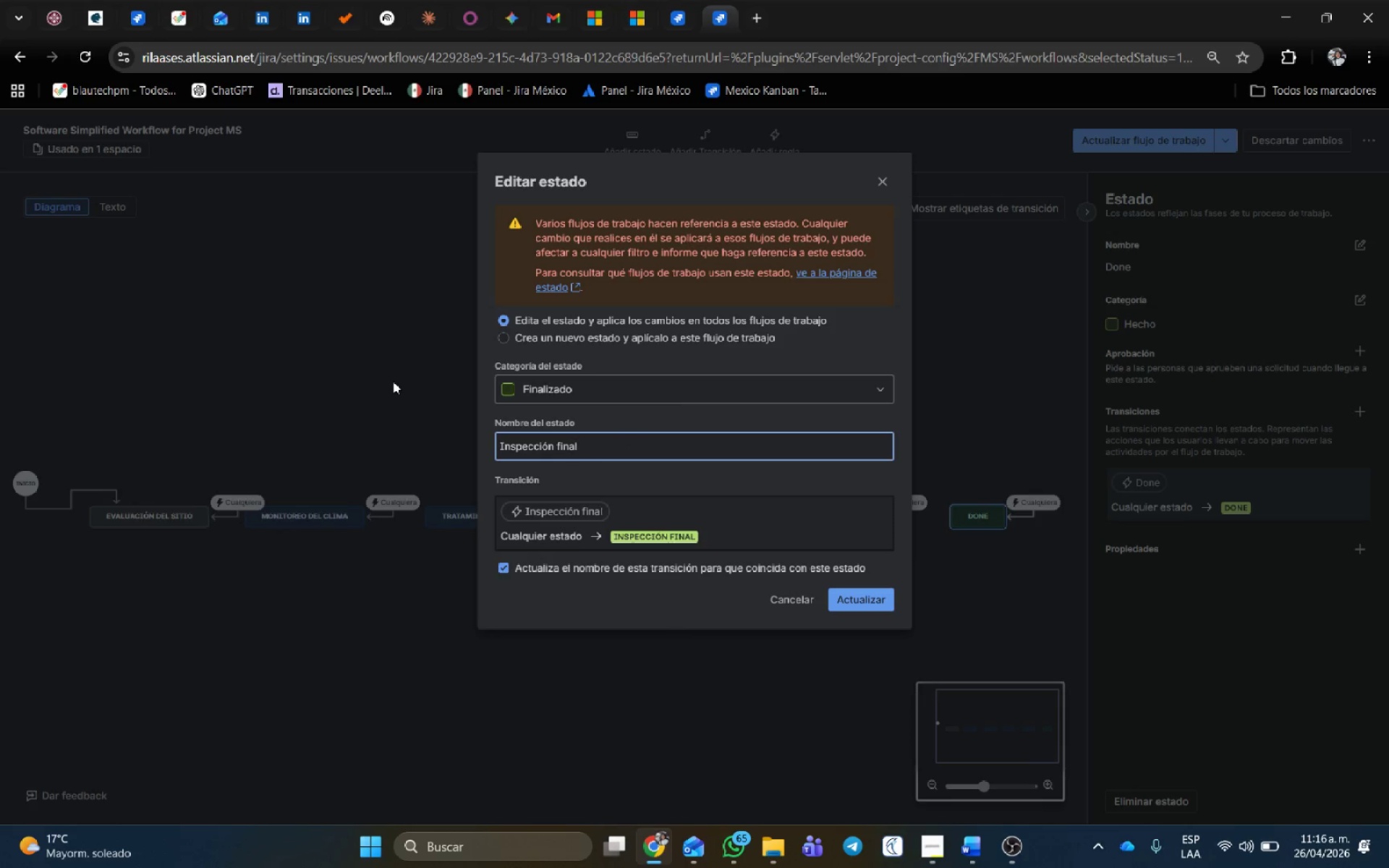 
left_click([854, 605])
 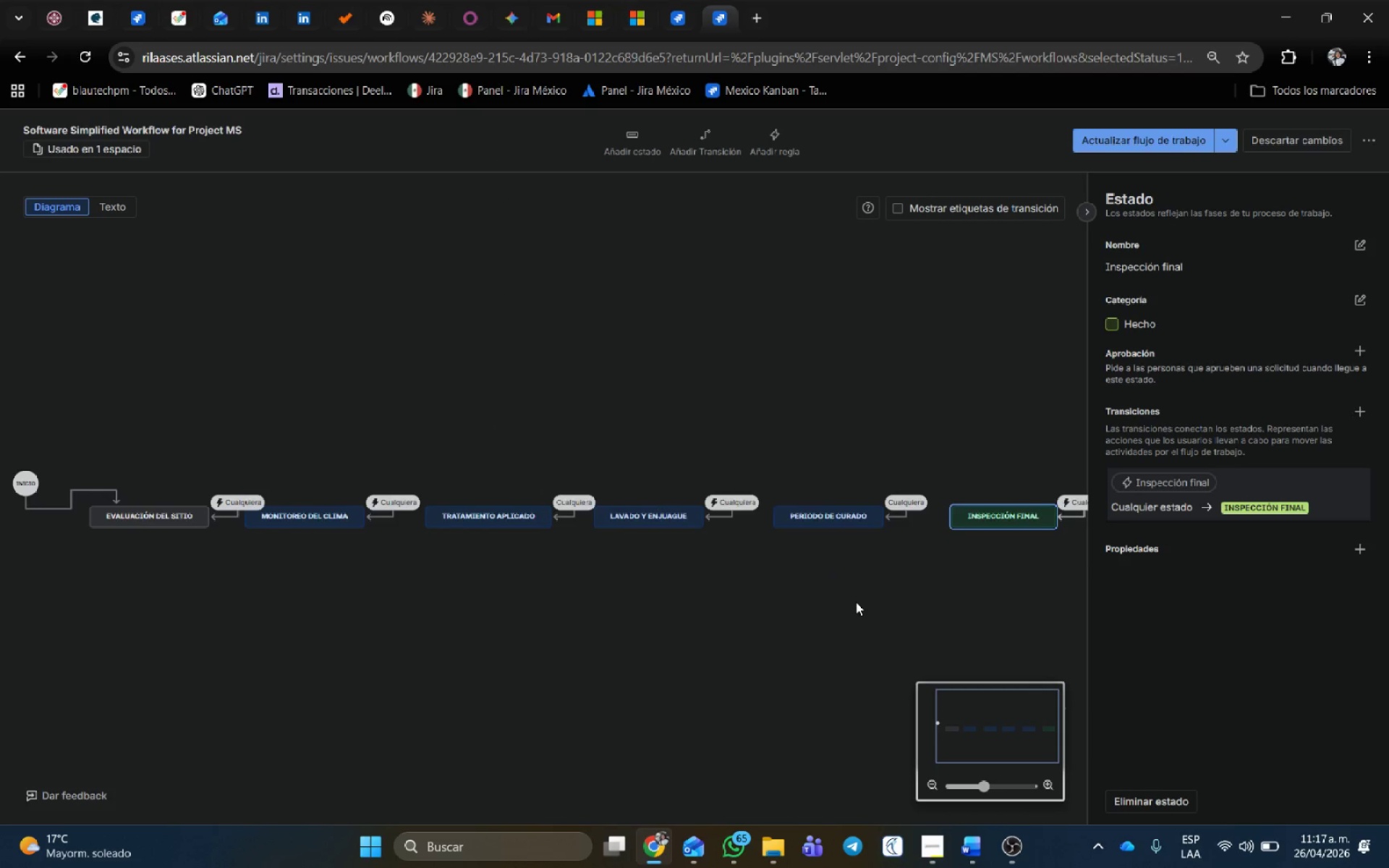 
wait(13.36)
 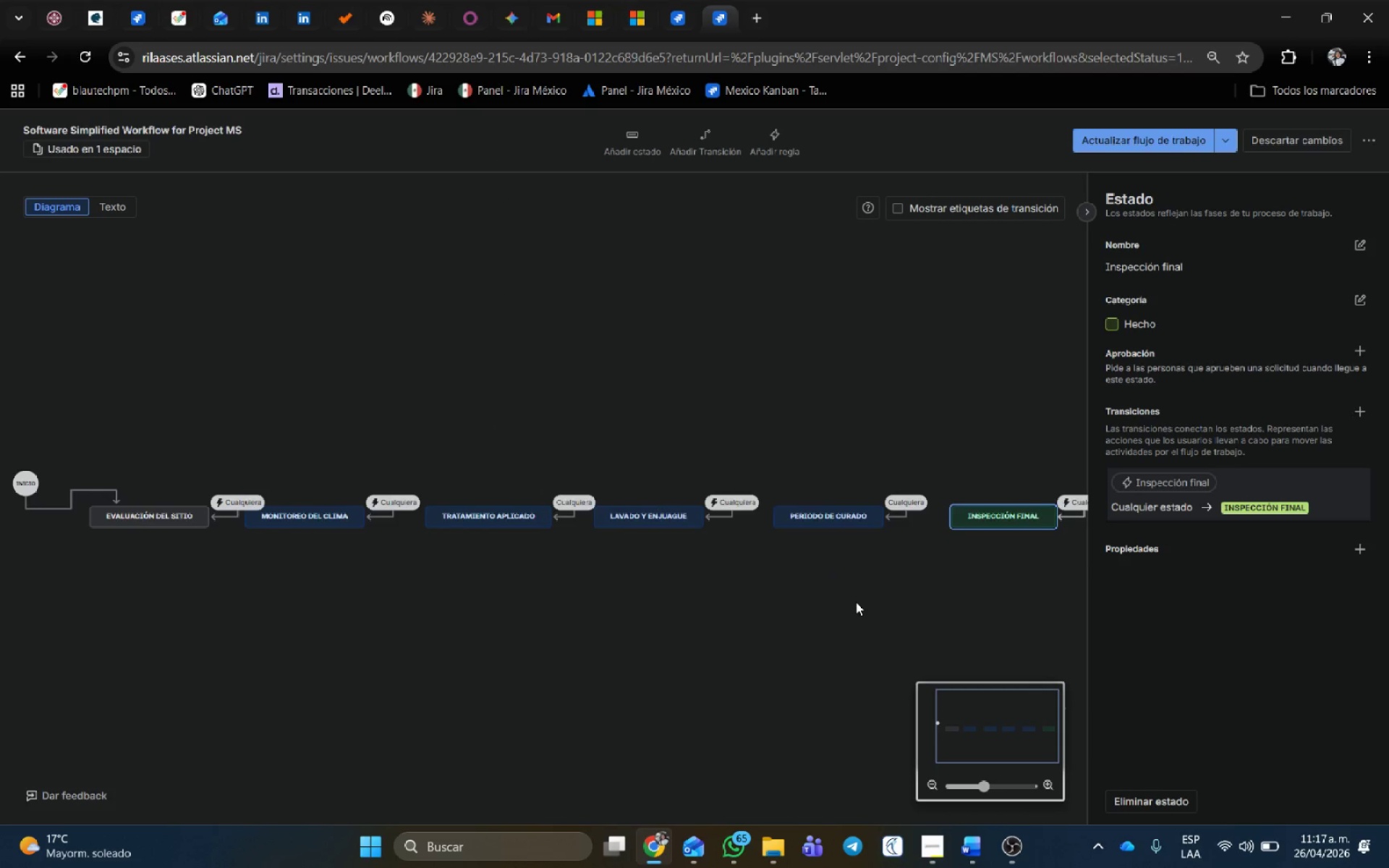 
scroll: coordinate [859, 600], scroll_direction: down, amount: 1.0
 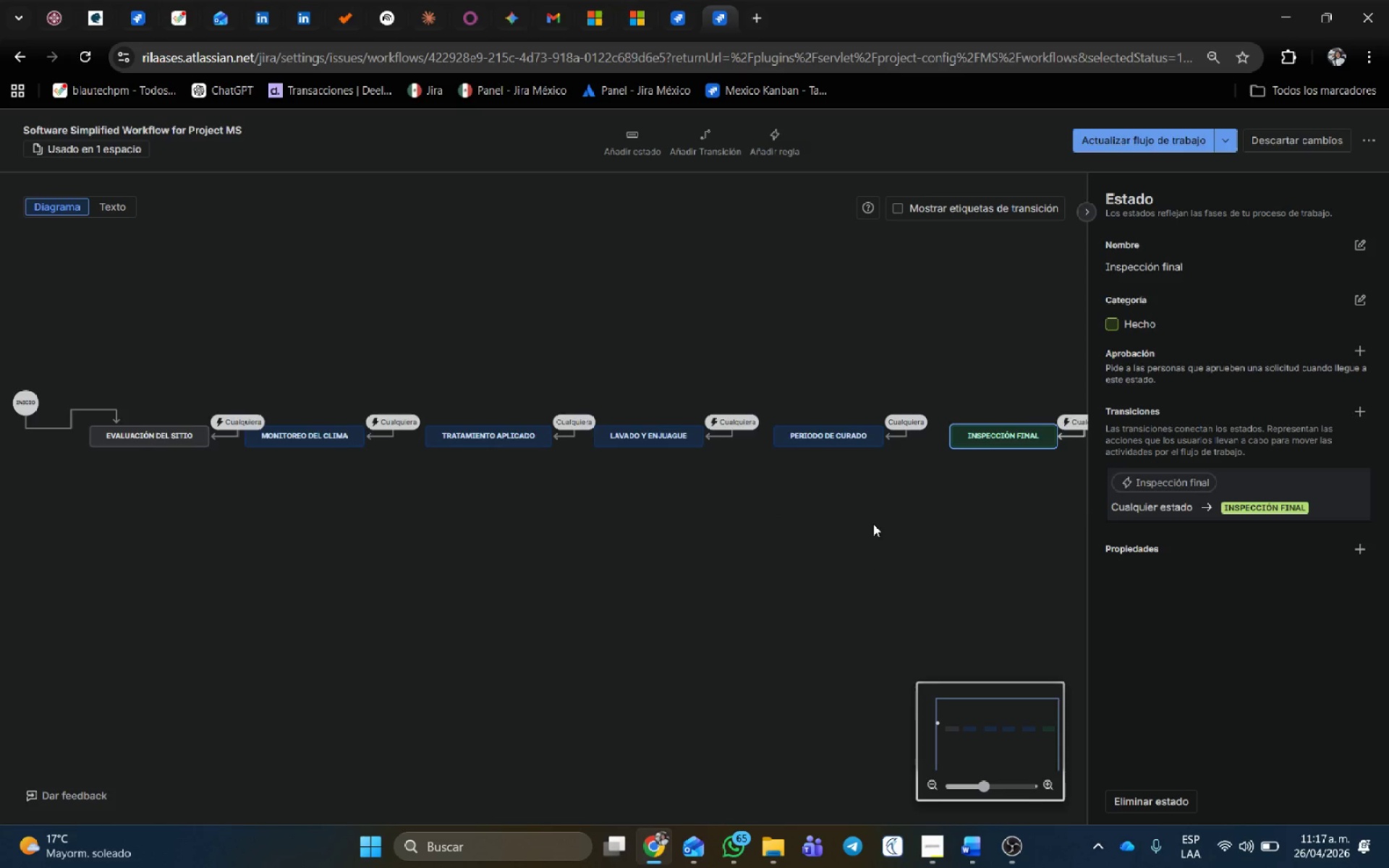 
scroll: coordinate [873, 524], scroll_direction: up, amount: 2.0
 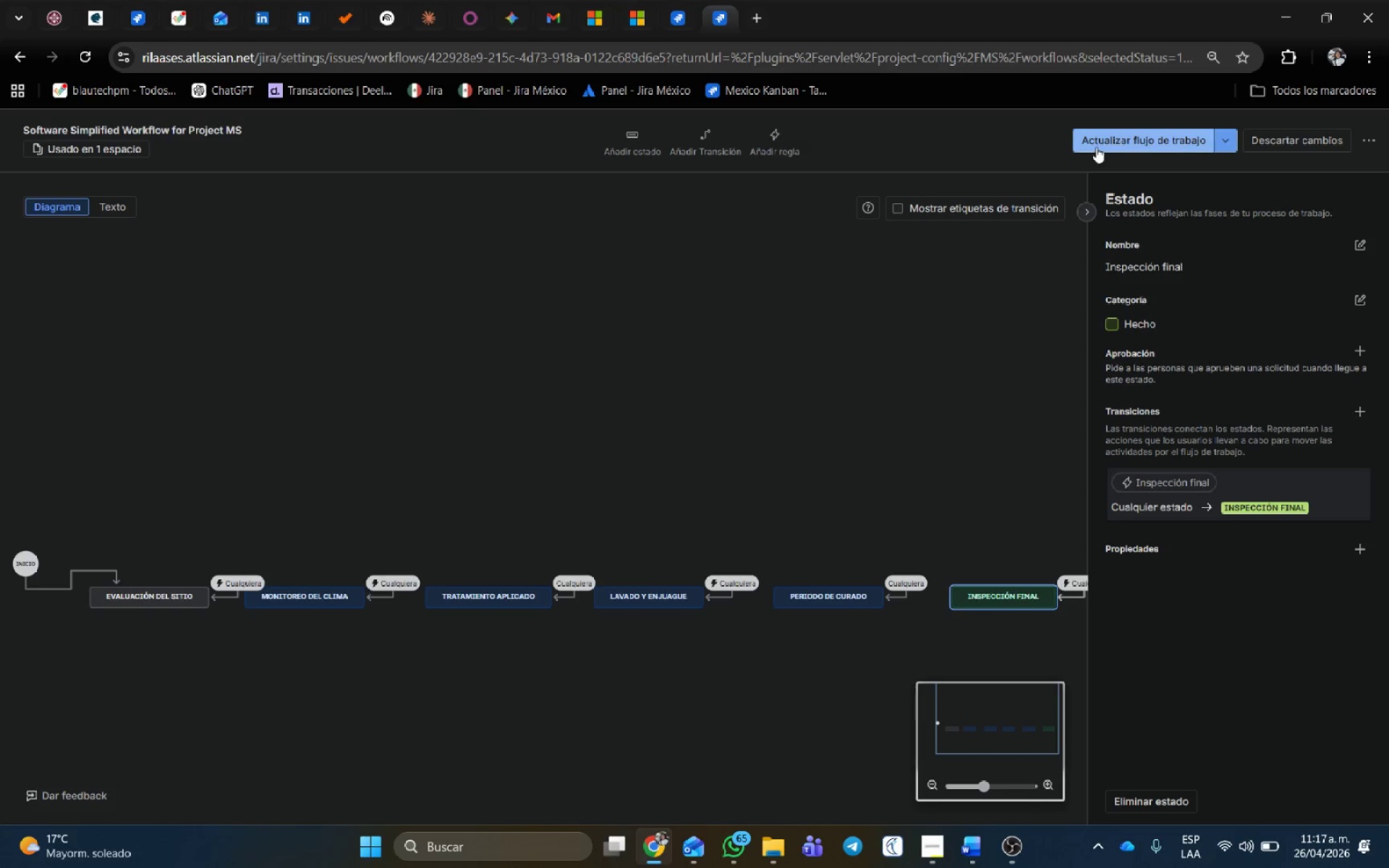 
left_click([1100, 139])
 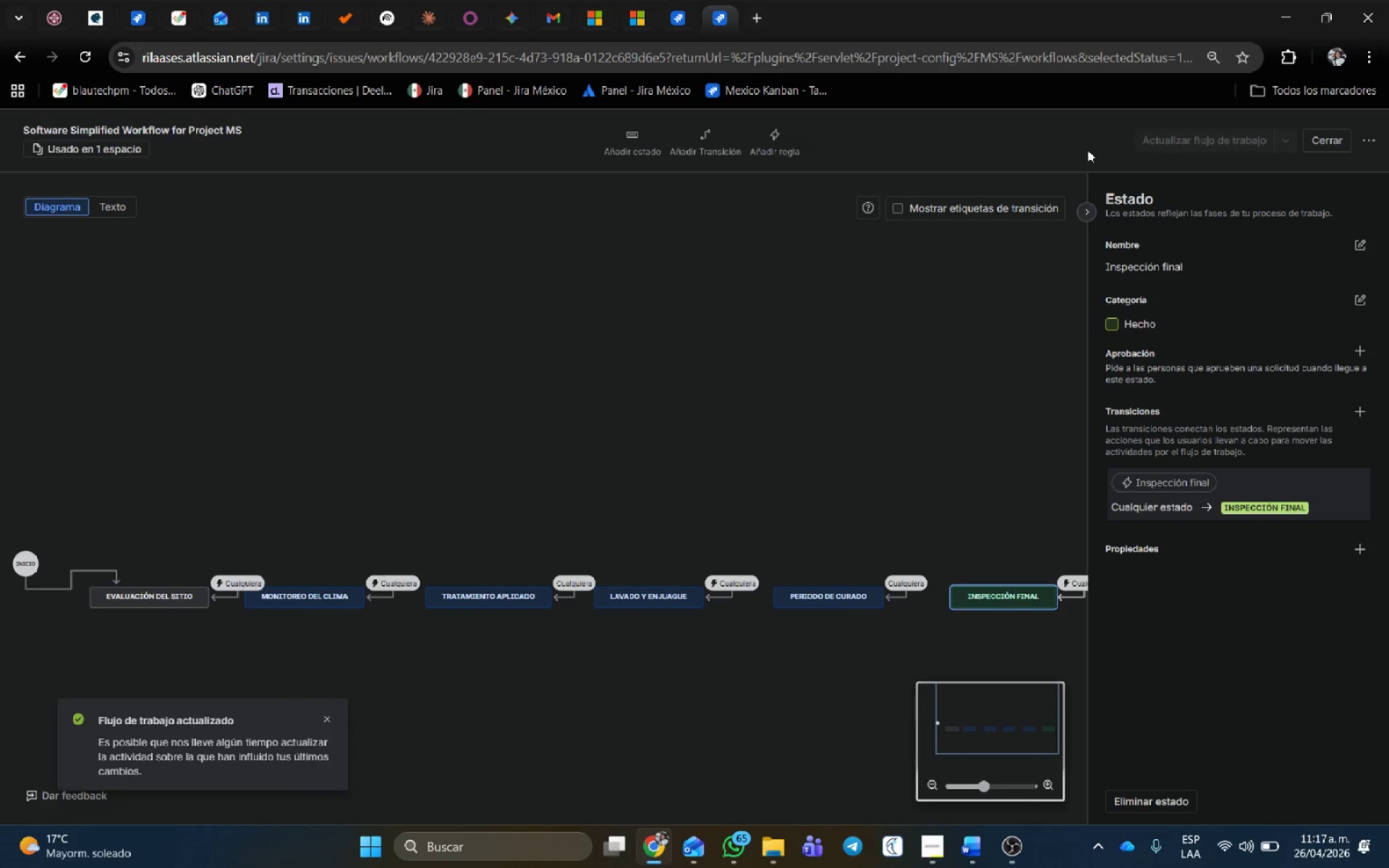 
wait(13.22)
 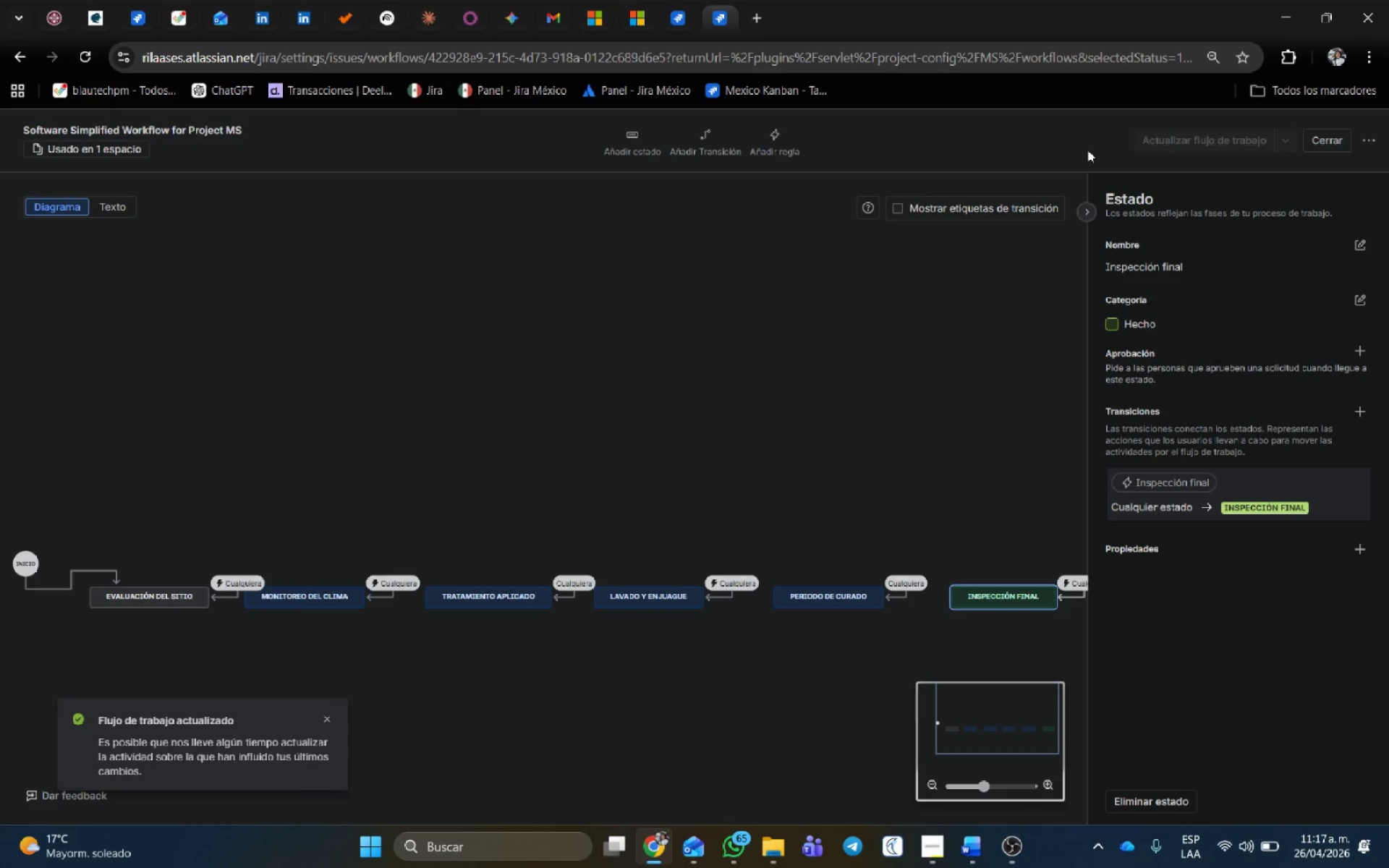 
left_click([1334, 145])
 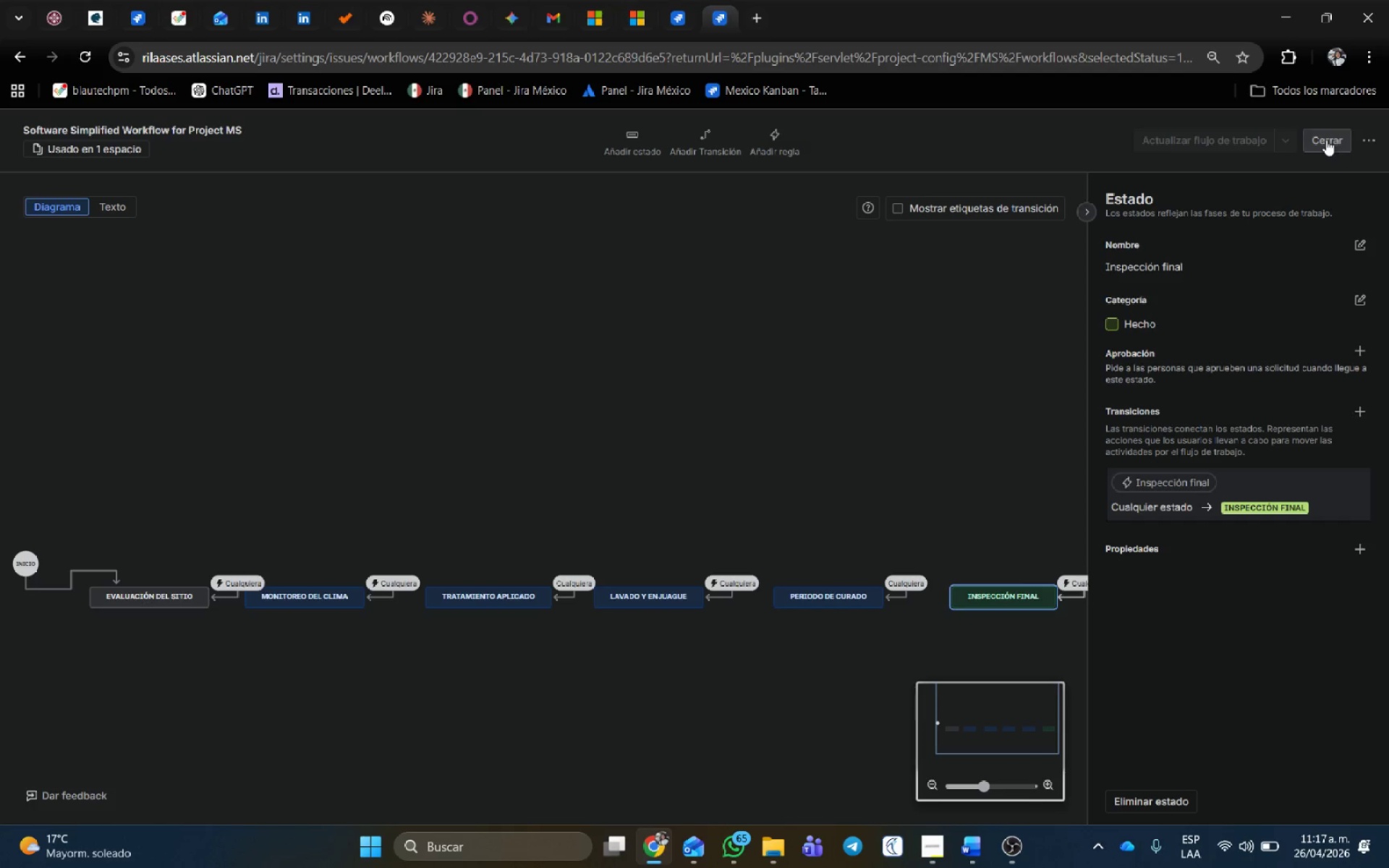 
mouse_move([1304, 141])
 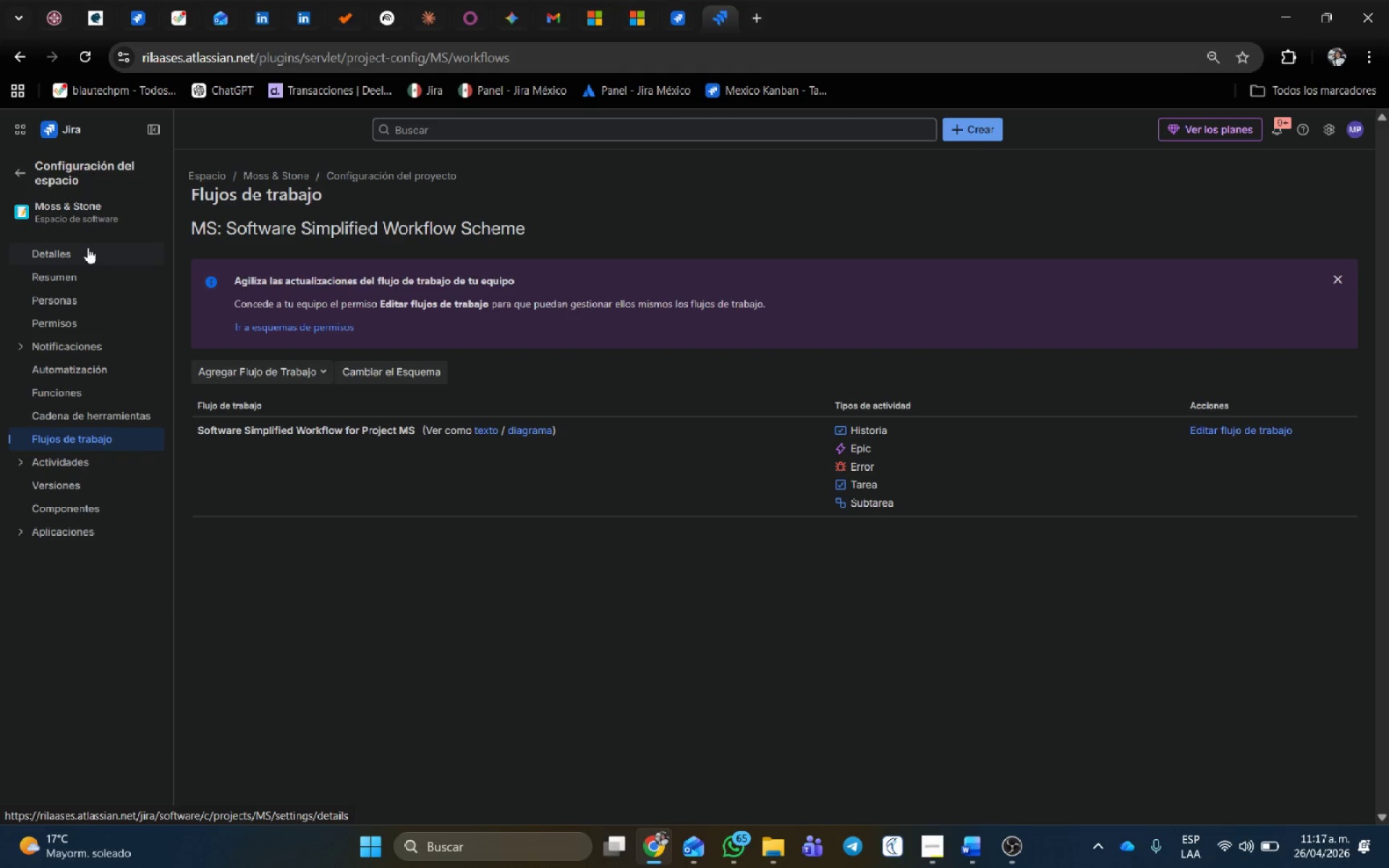 
wait(7.79)
 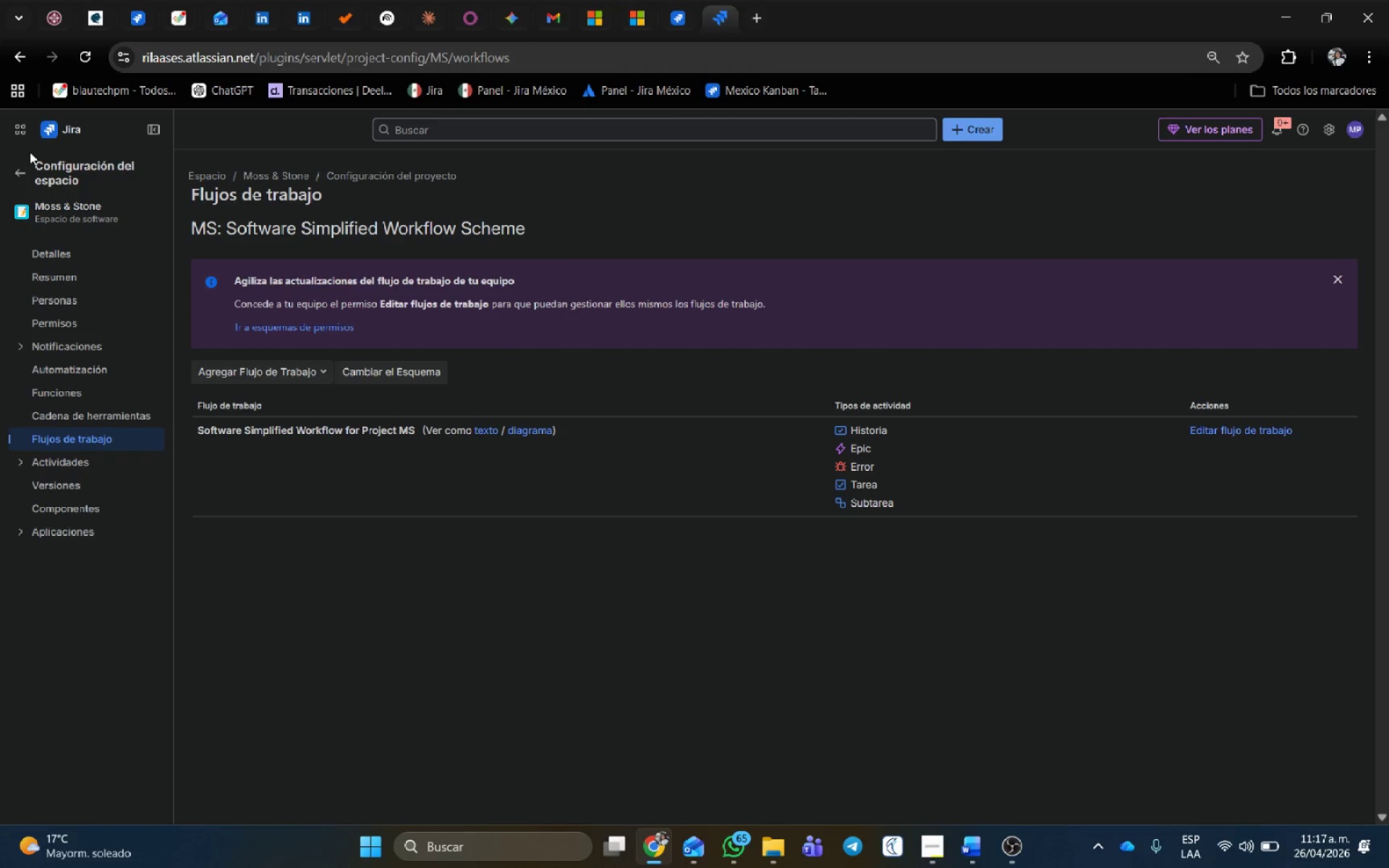 
left_click([23, 166])
 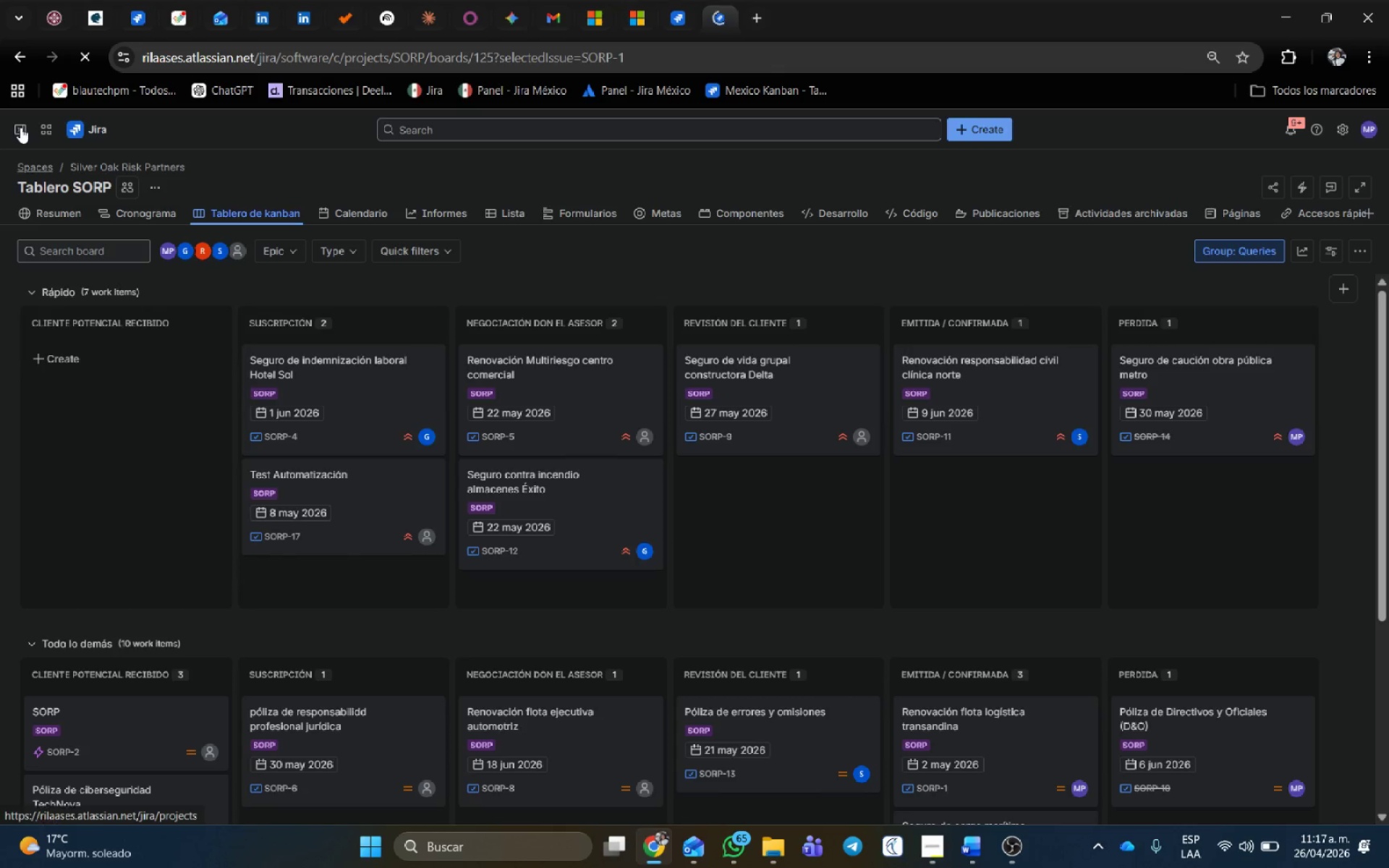 
left_click([20, 127])
 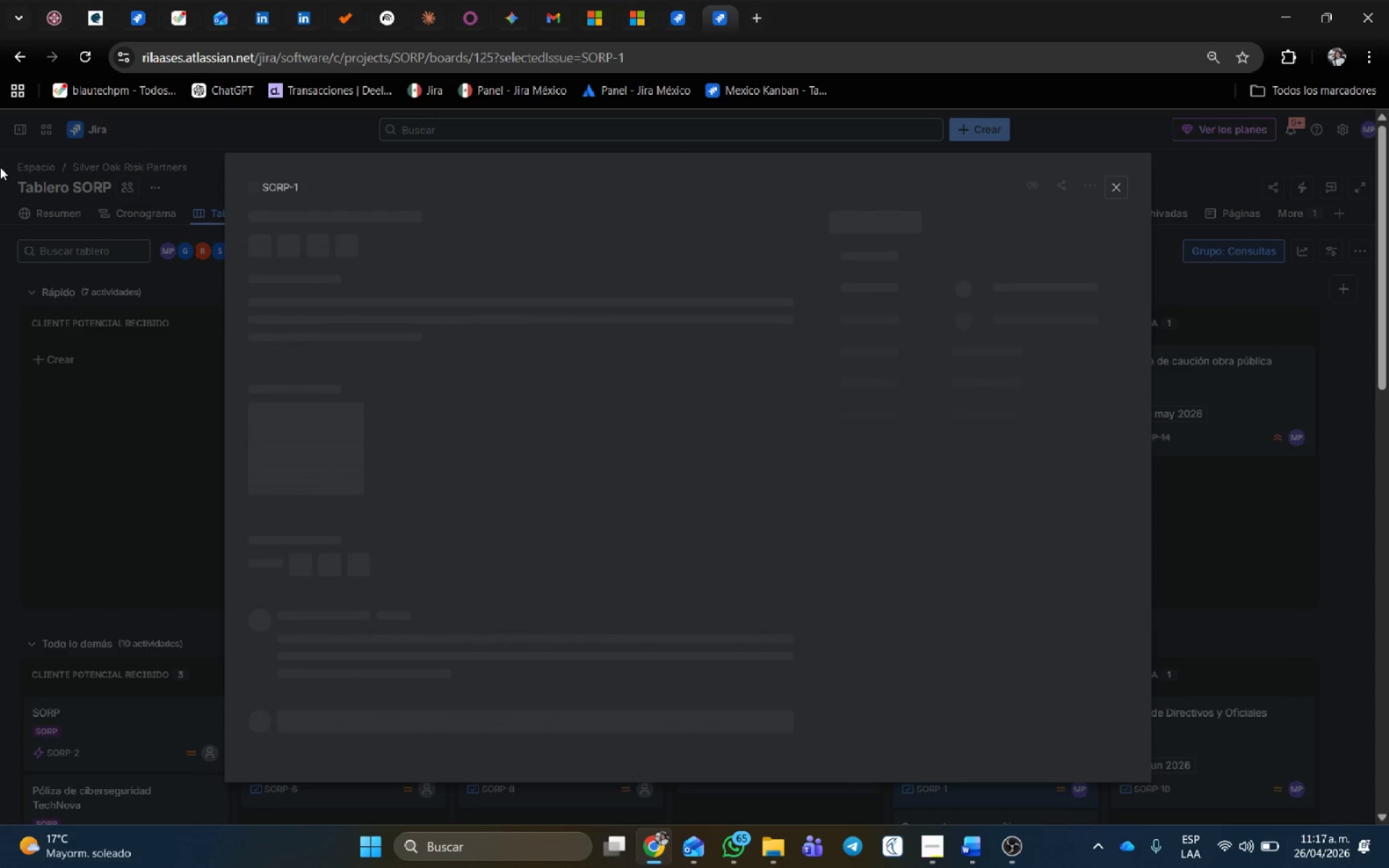 
wait(9.29)
 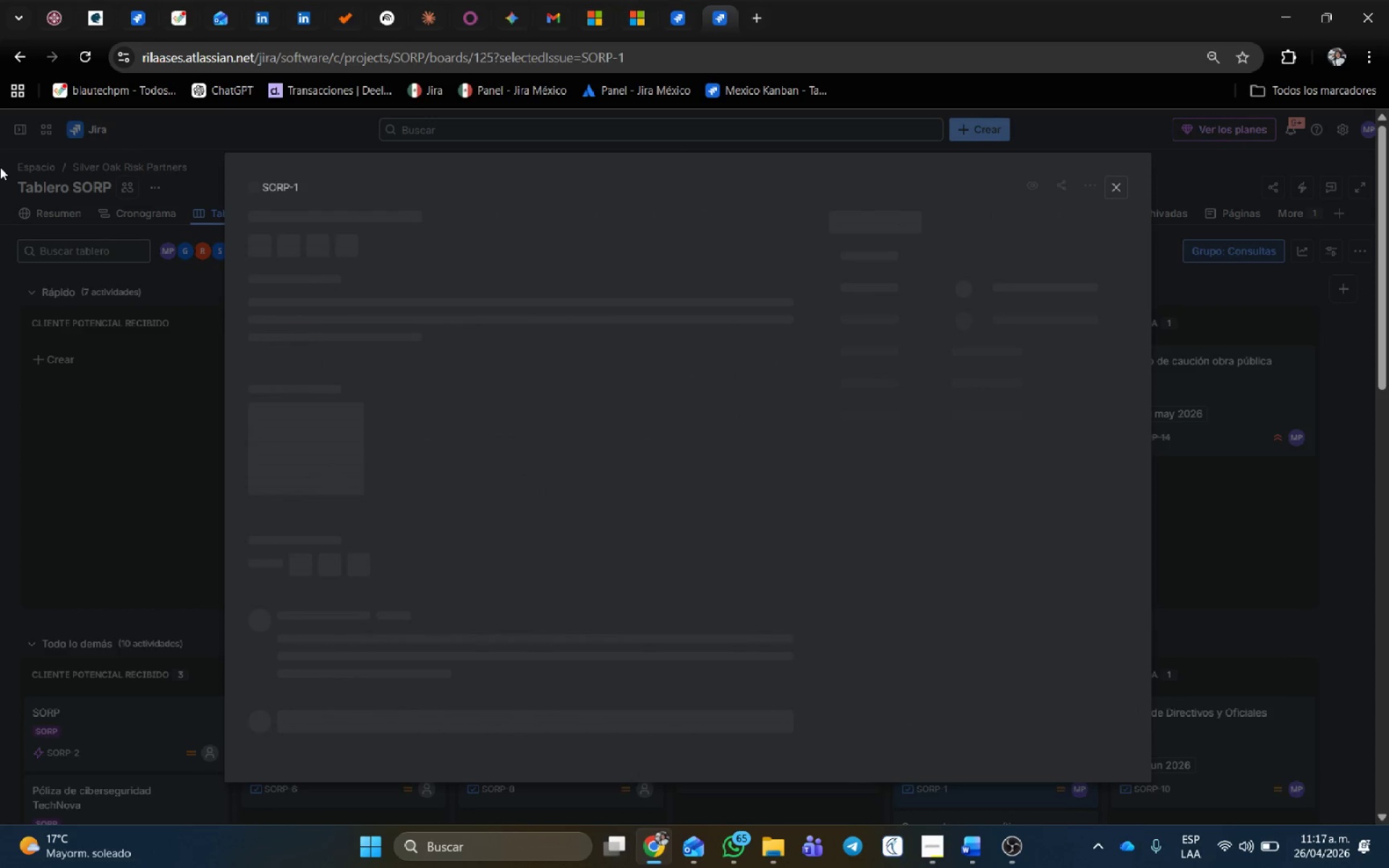 
mouse_move([354, 241])
 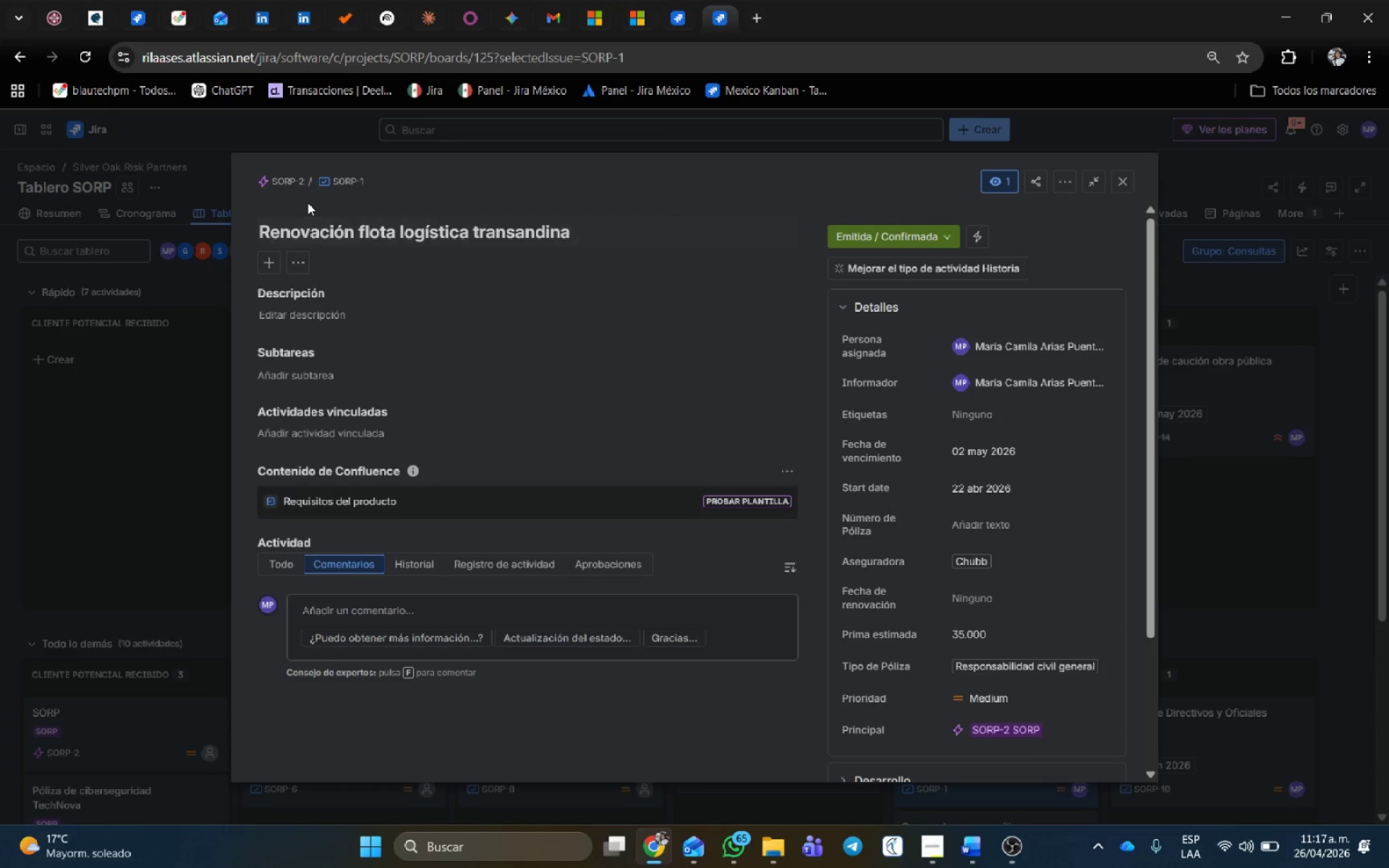 
wait(5.04)
 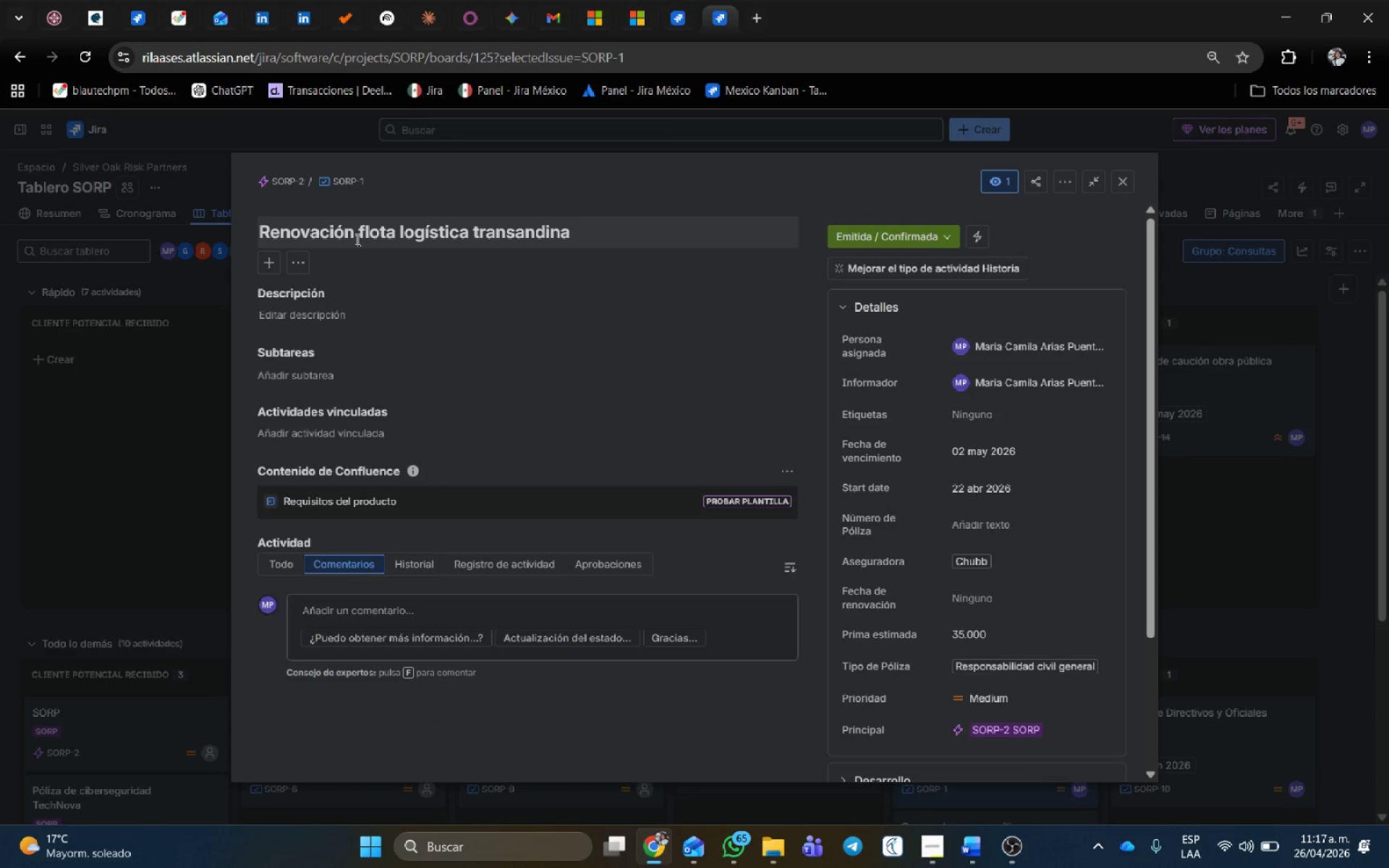 
left_click([1121, 174])
 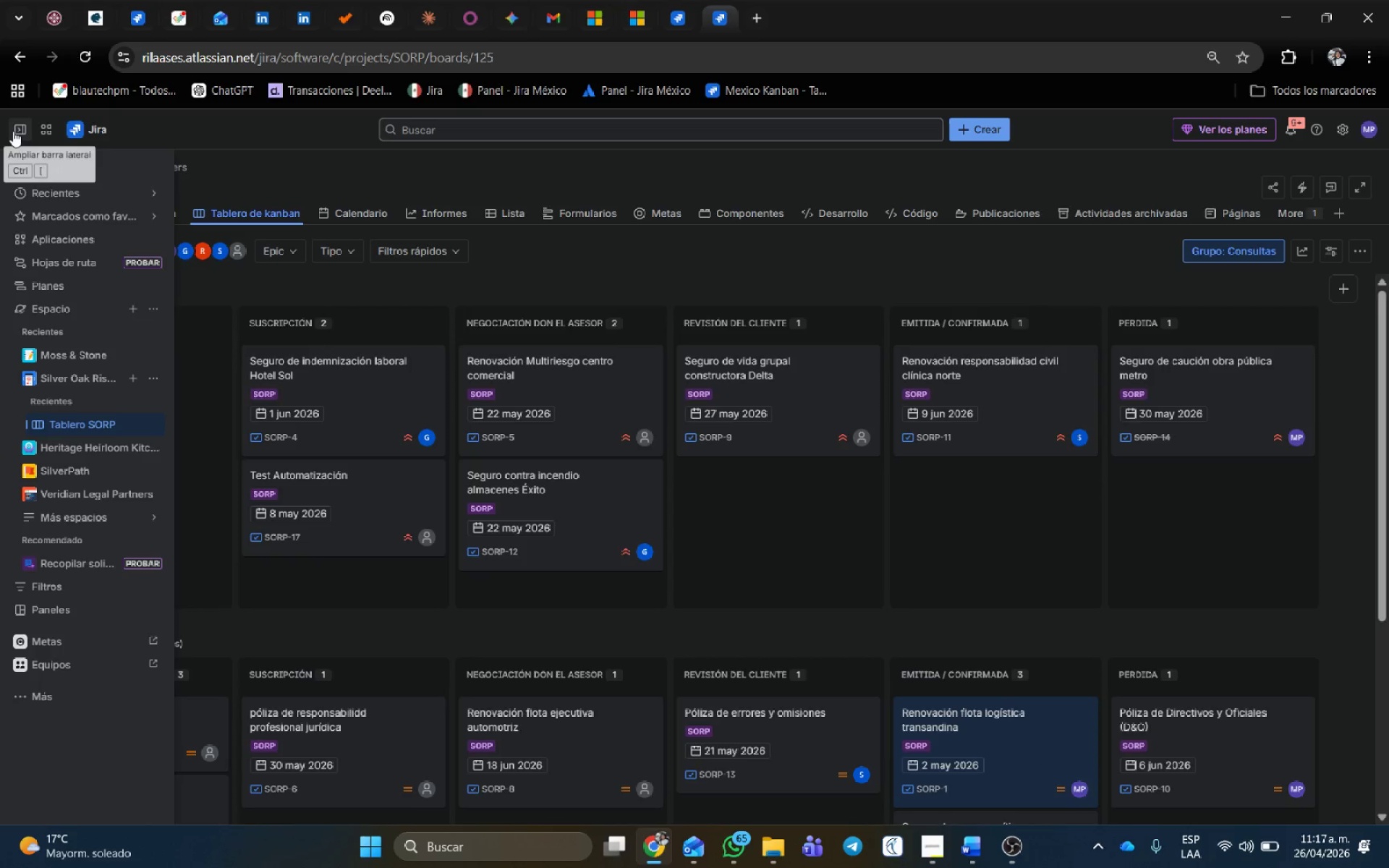 
left_click([13, 129])
 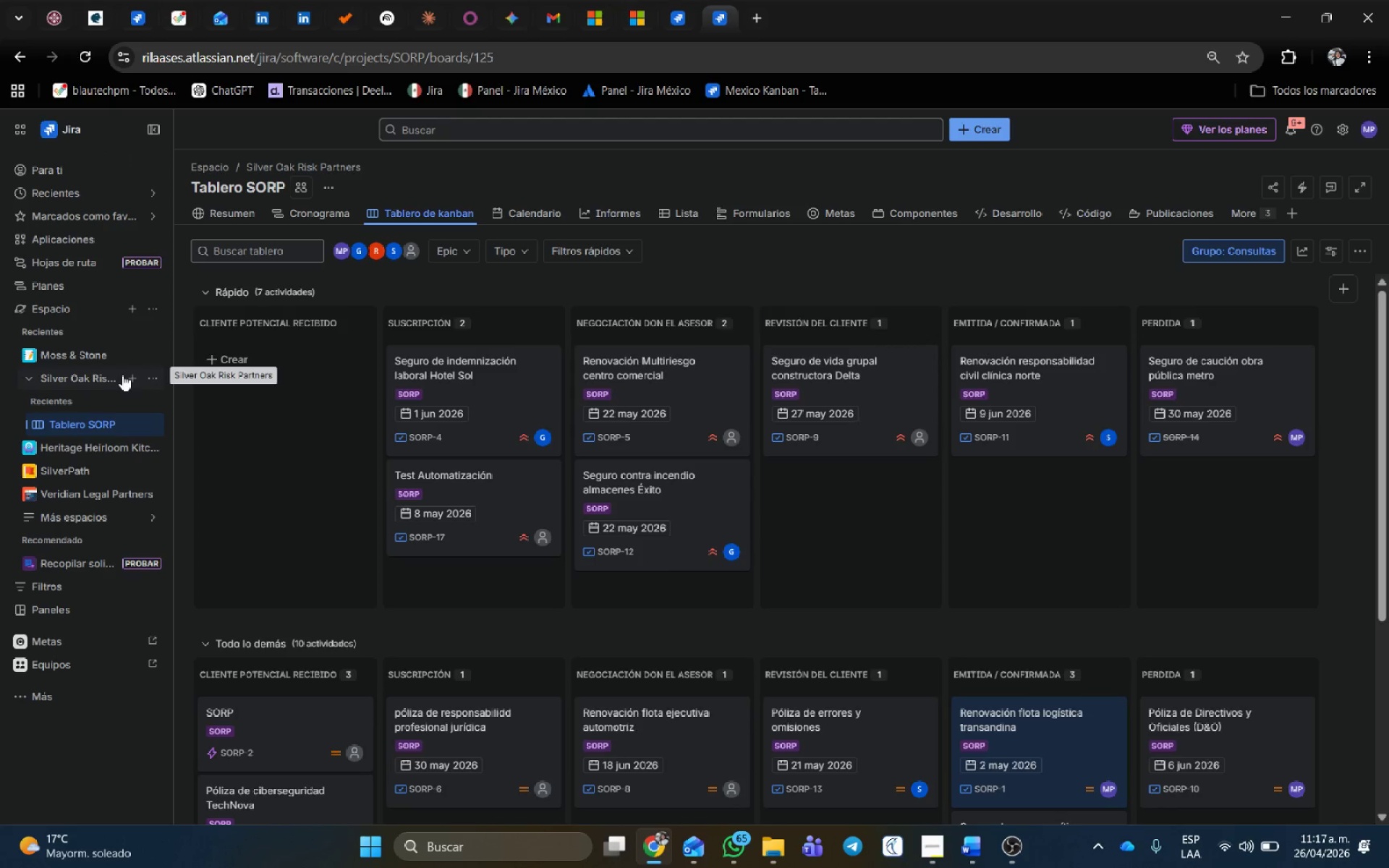 
left_click([54, 352])
 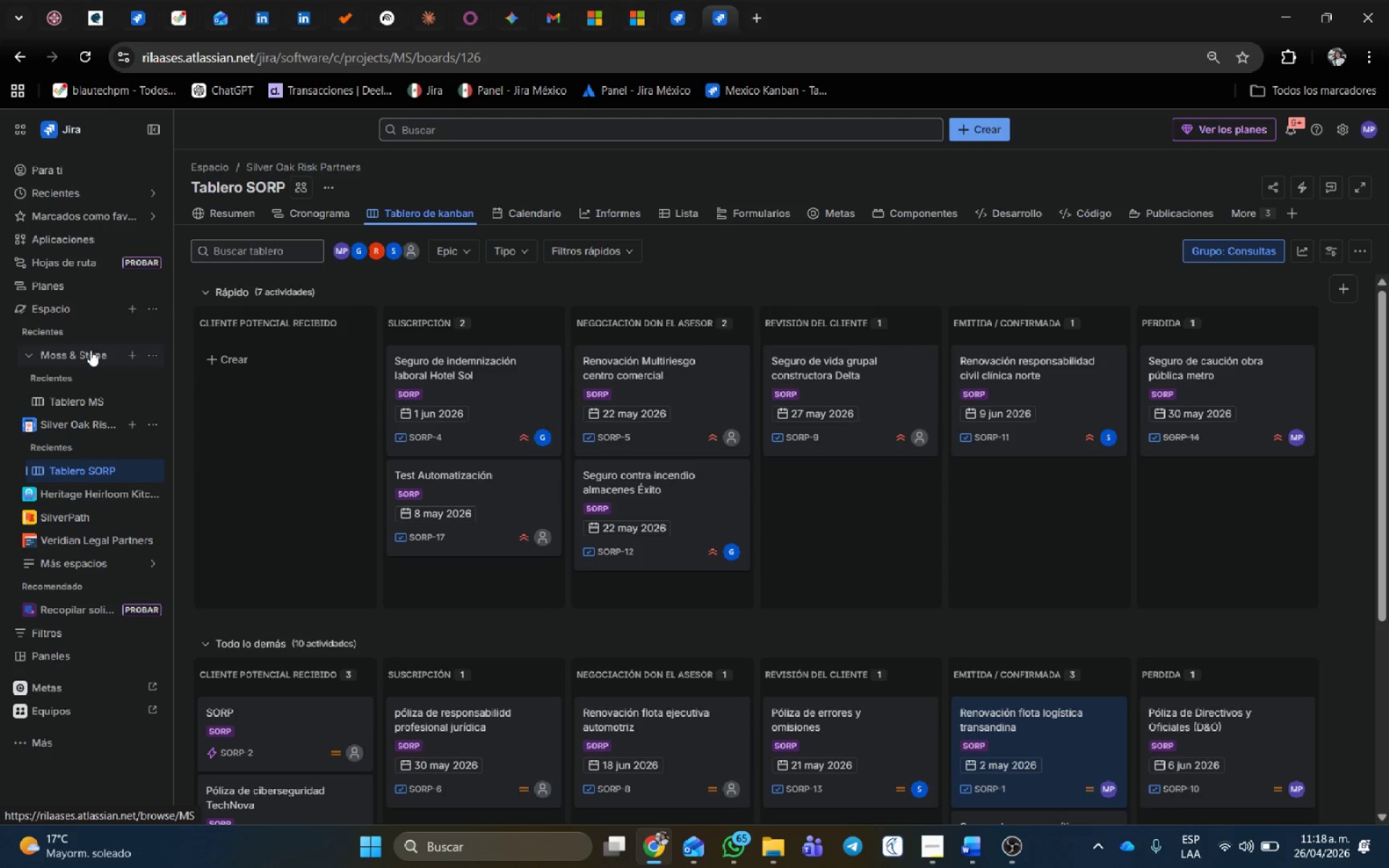 
mouse_move([133, 333])
 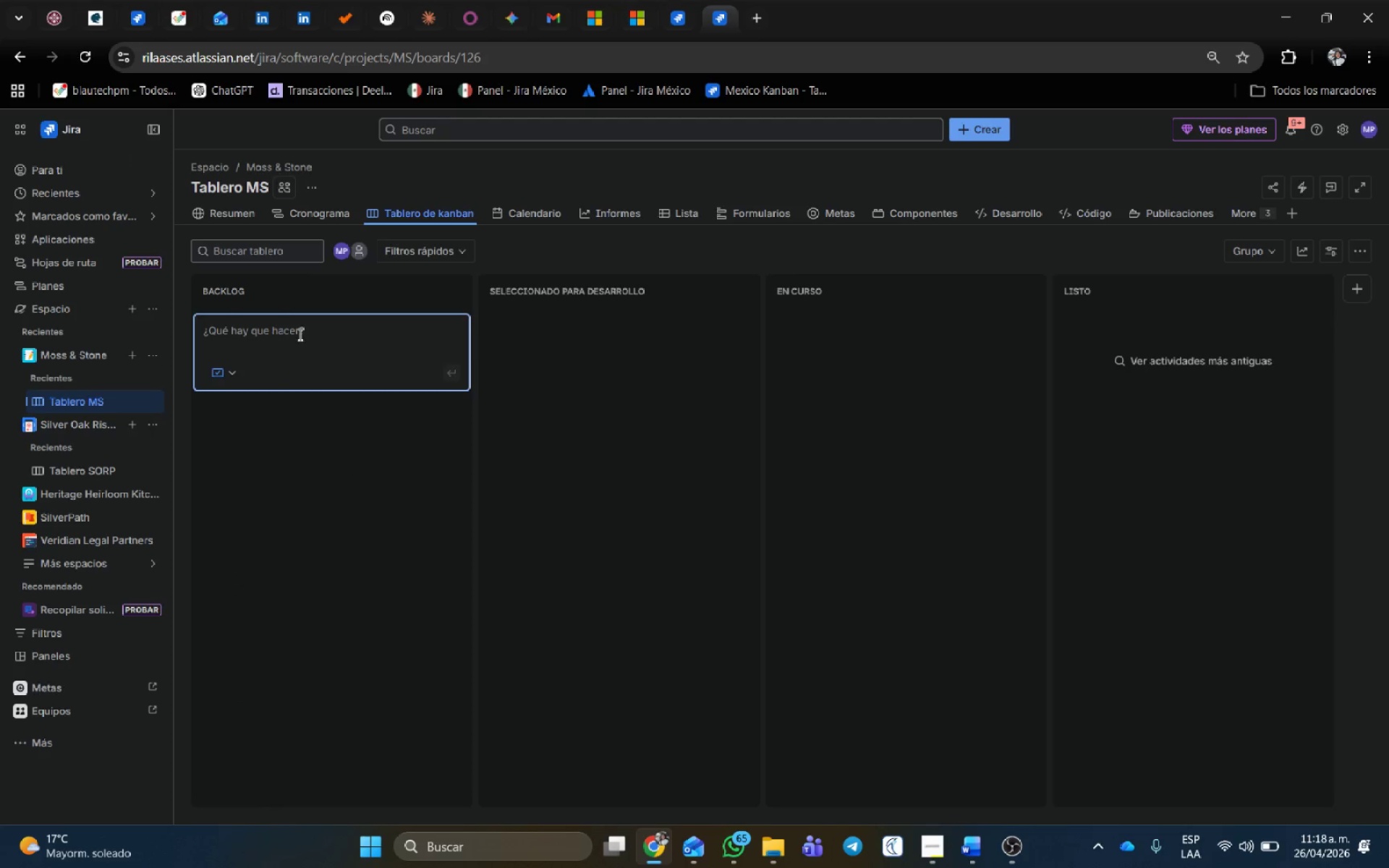 
left_click([299, 334])
 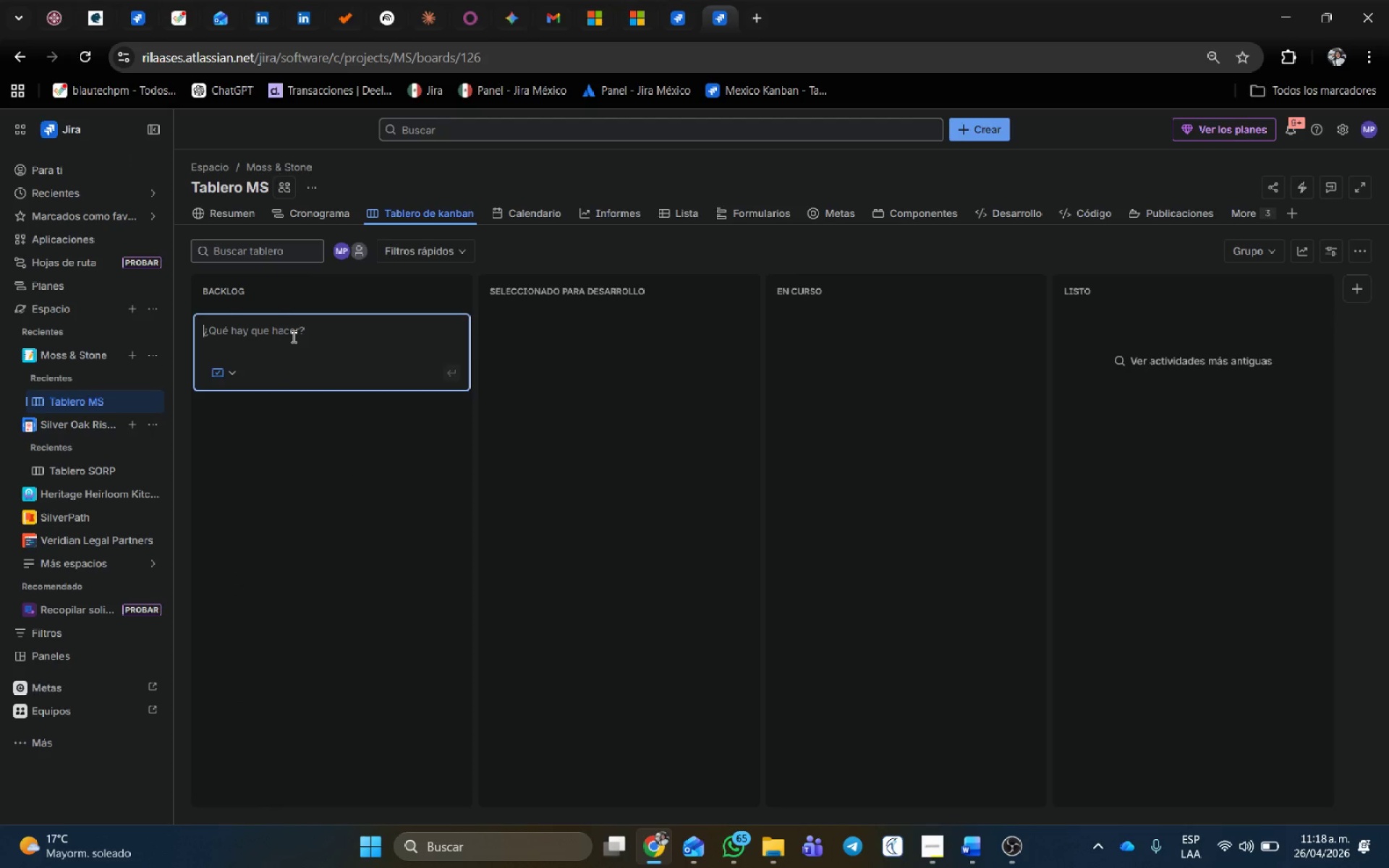 
type(Test)
 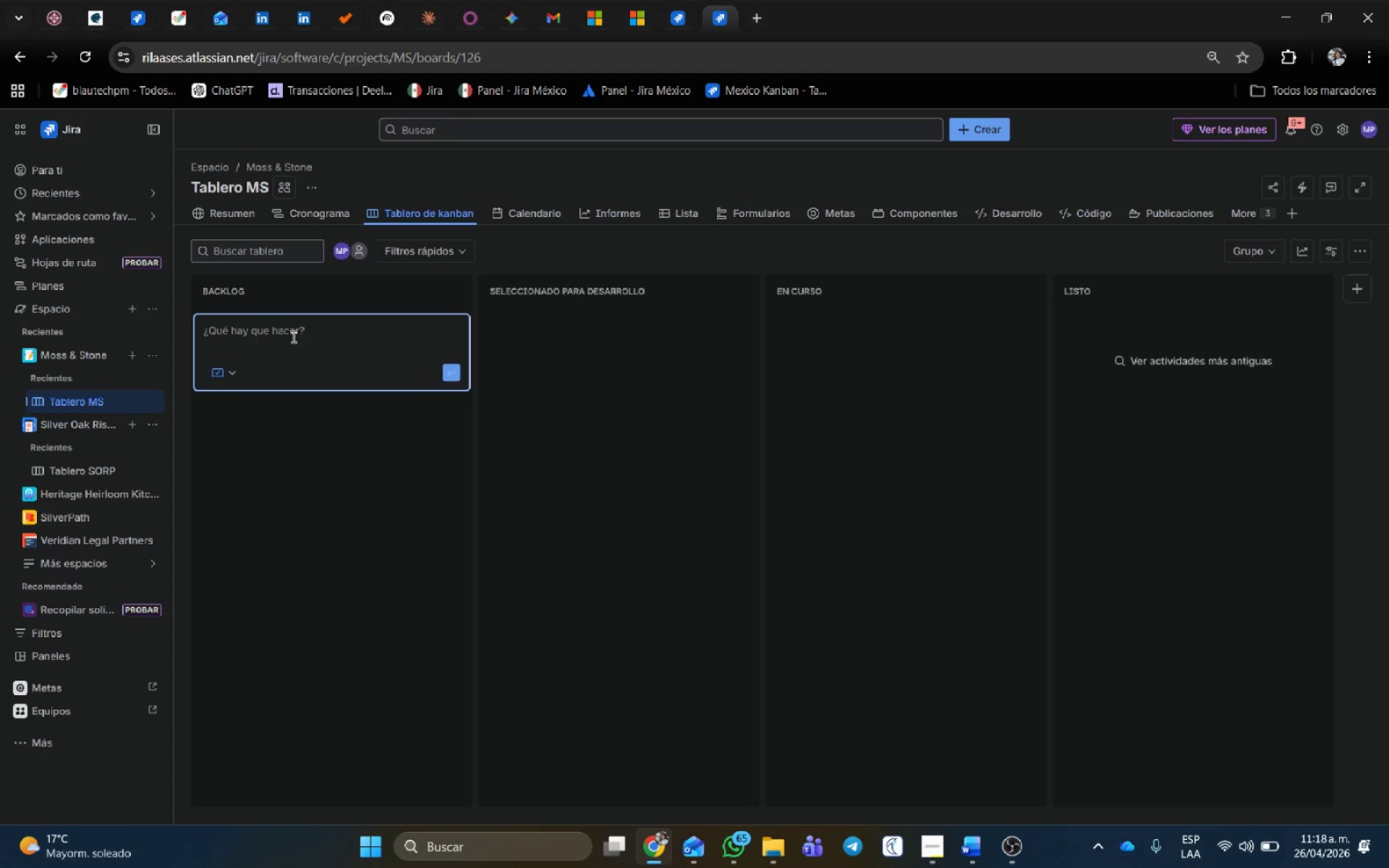 
key(Enter)
 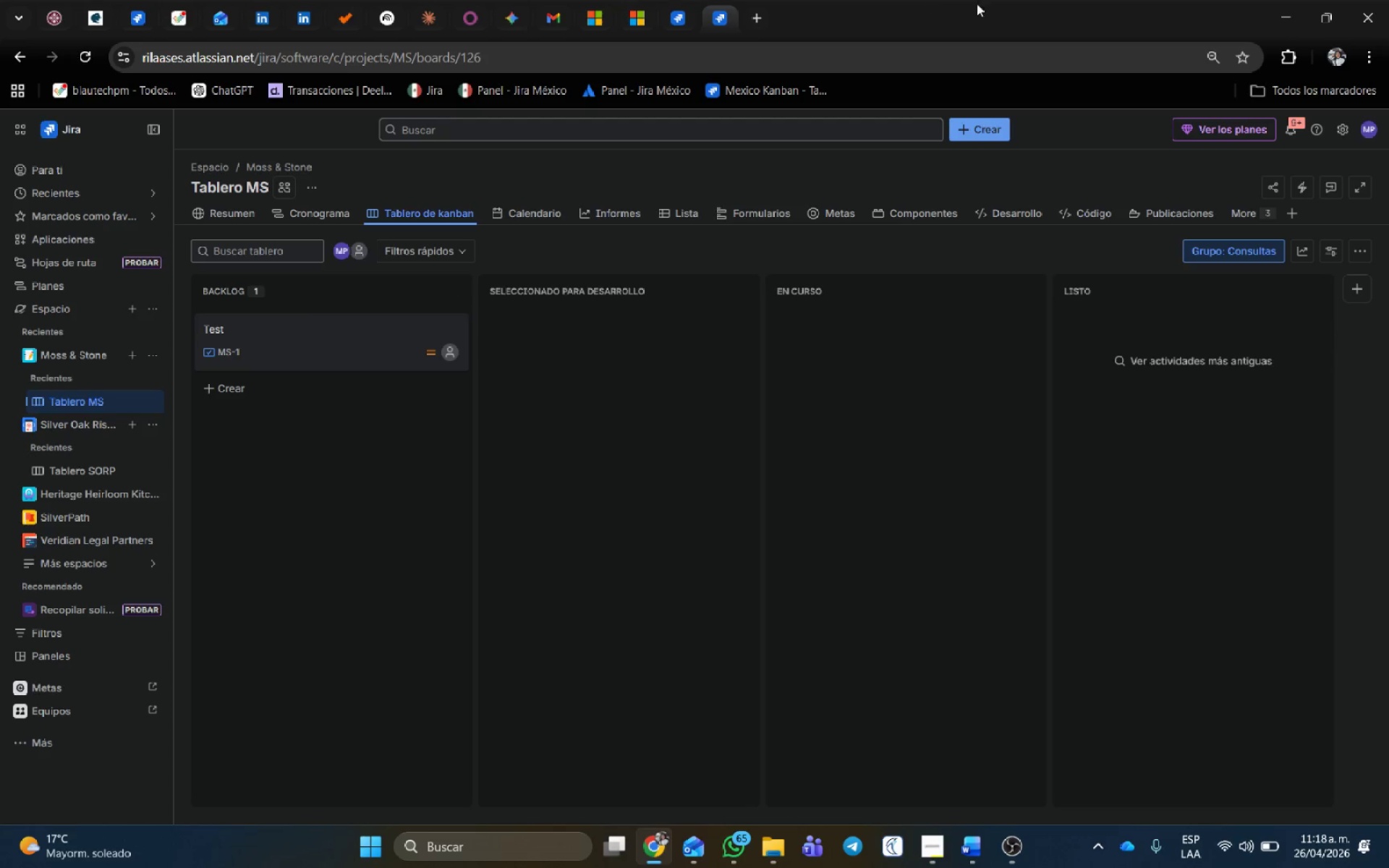 
mouse_move([1280, 99])
 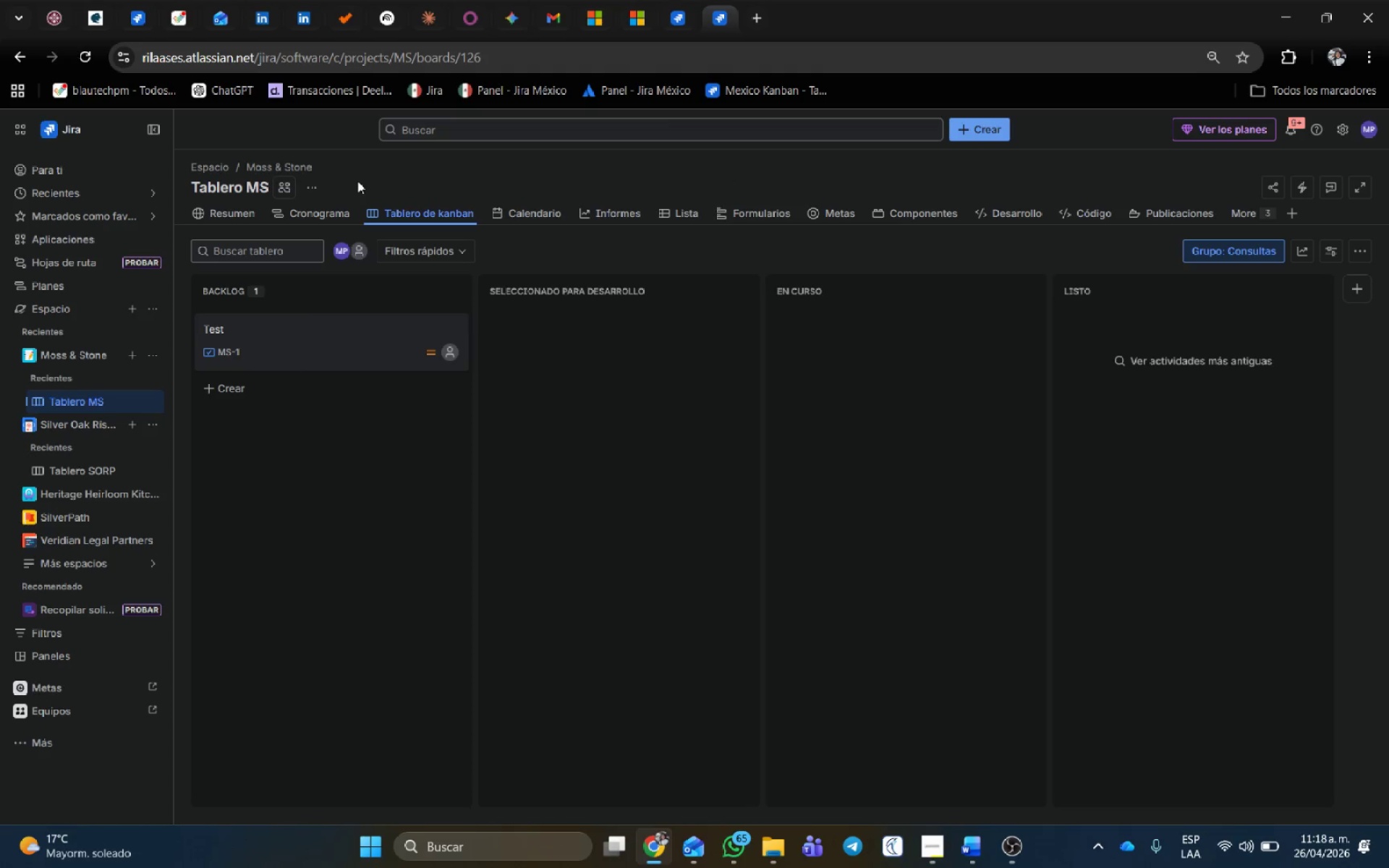 
wait(10.93)
 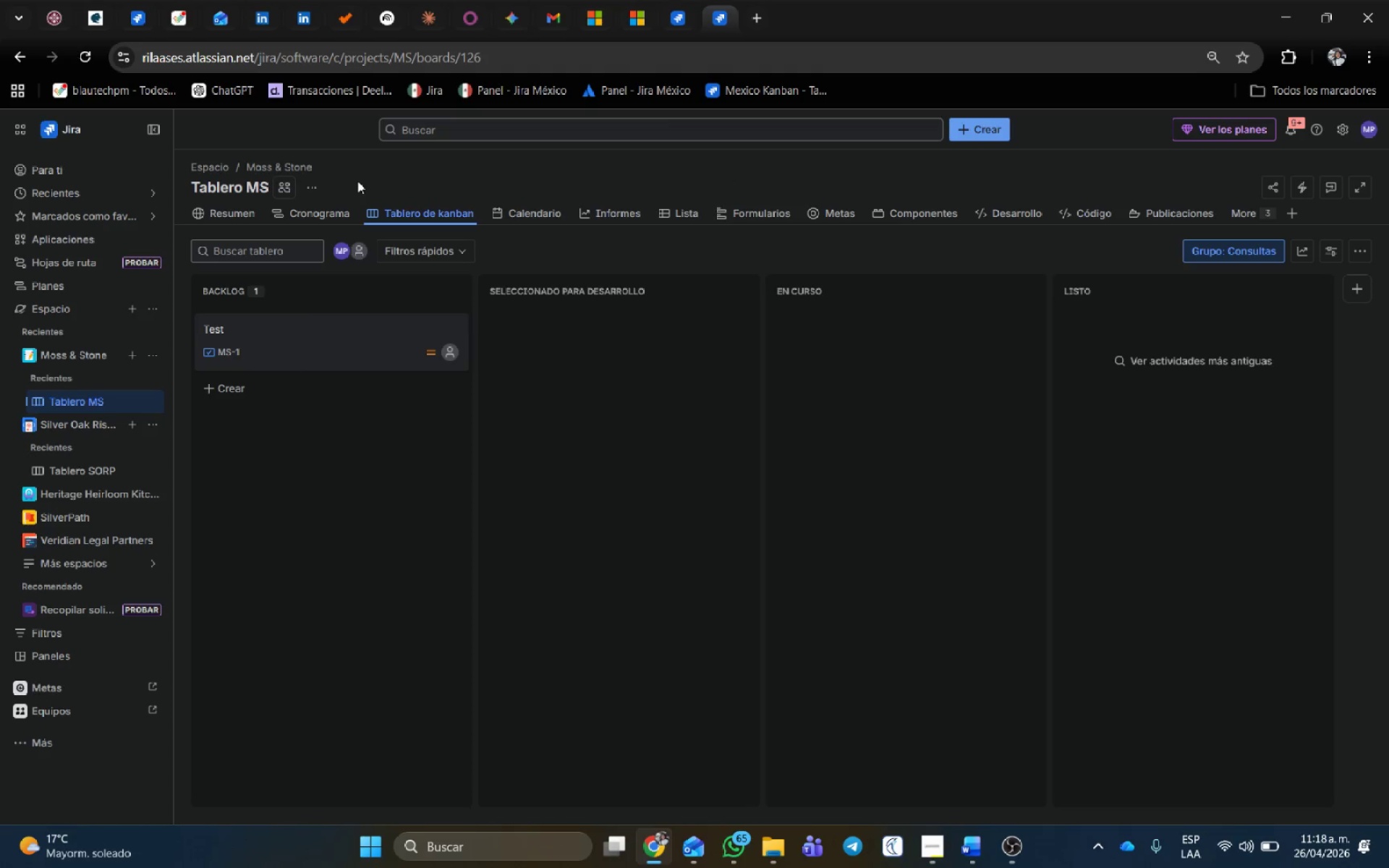 
left_click([306, 187])
 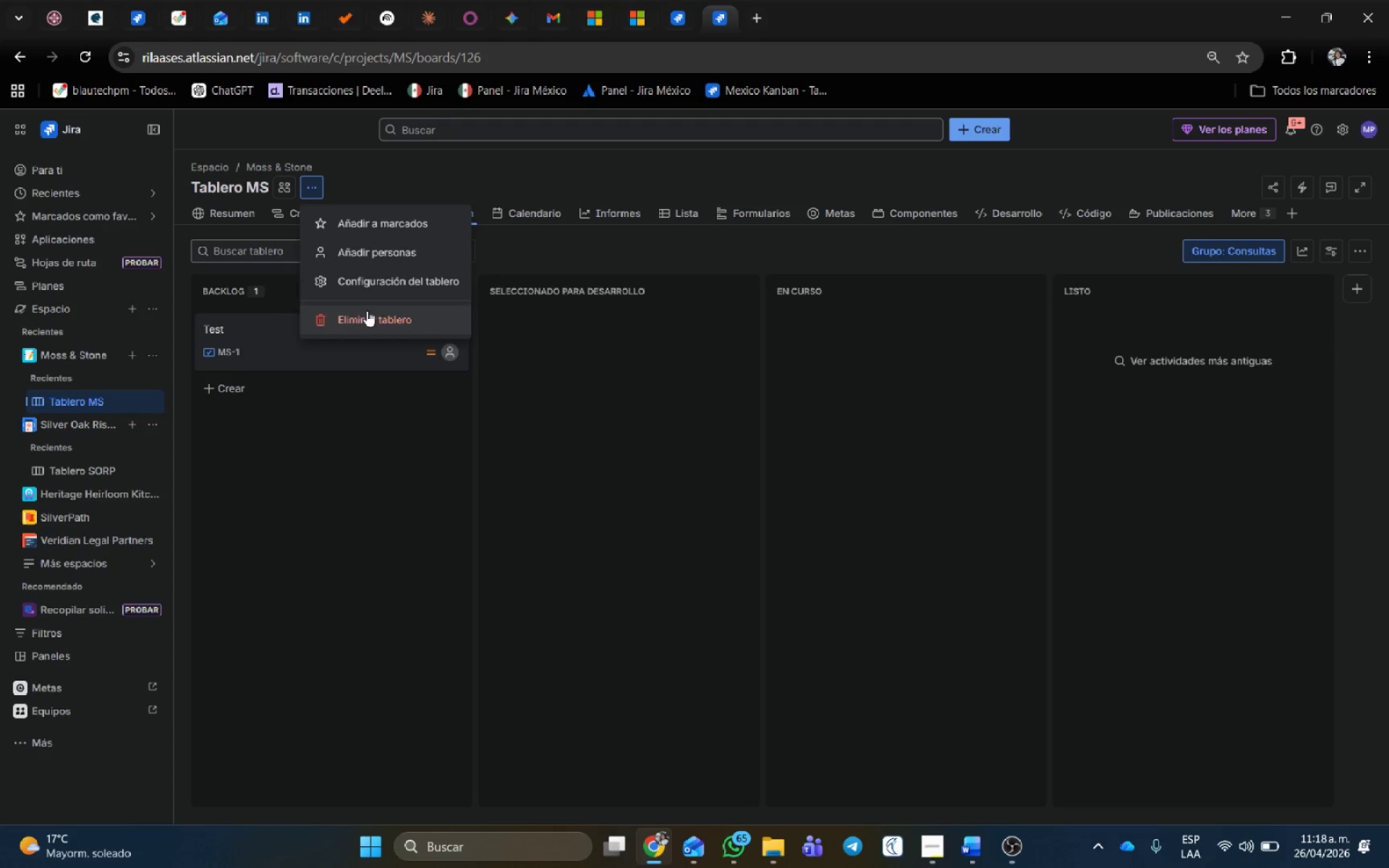 
left_click([373, 280])
 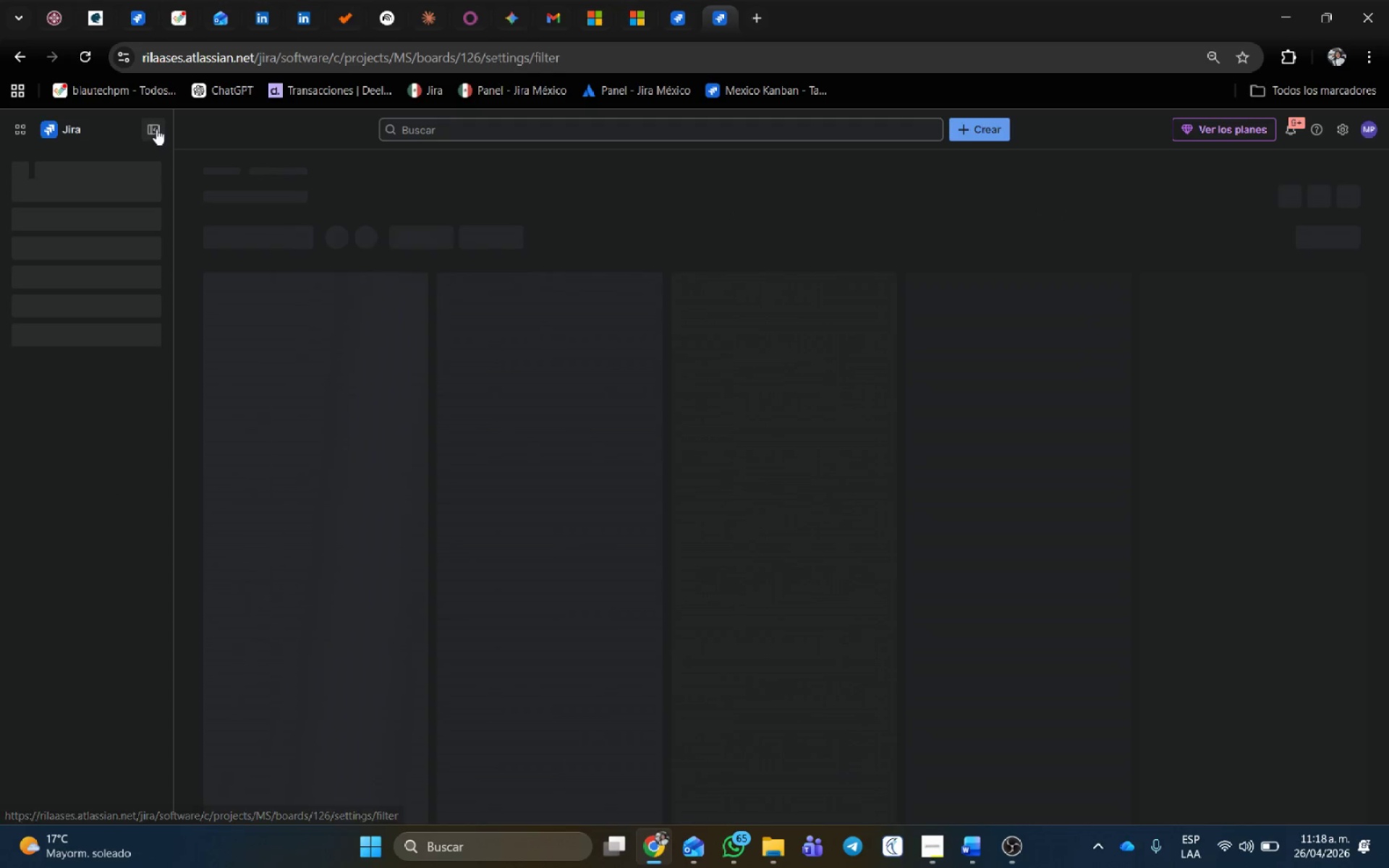 
left_click([156, 128])
 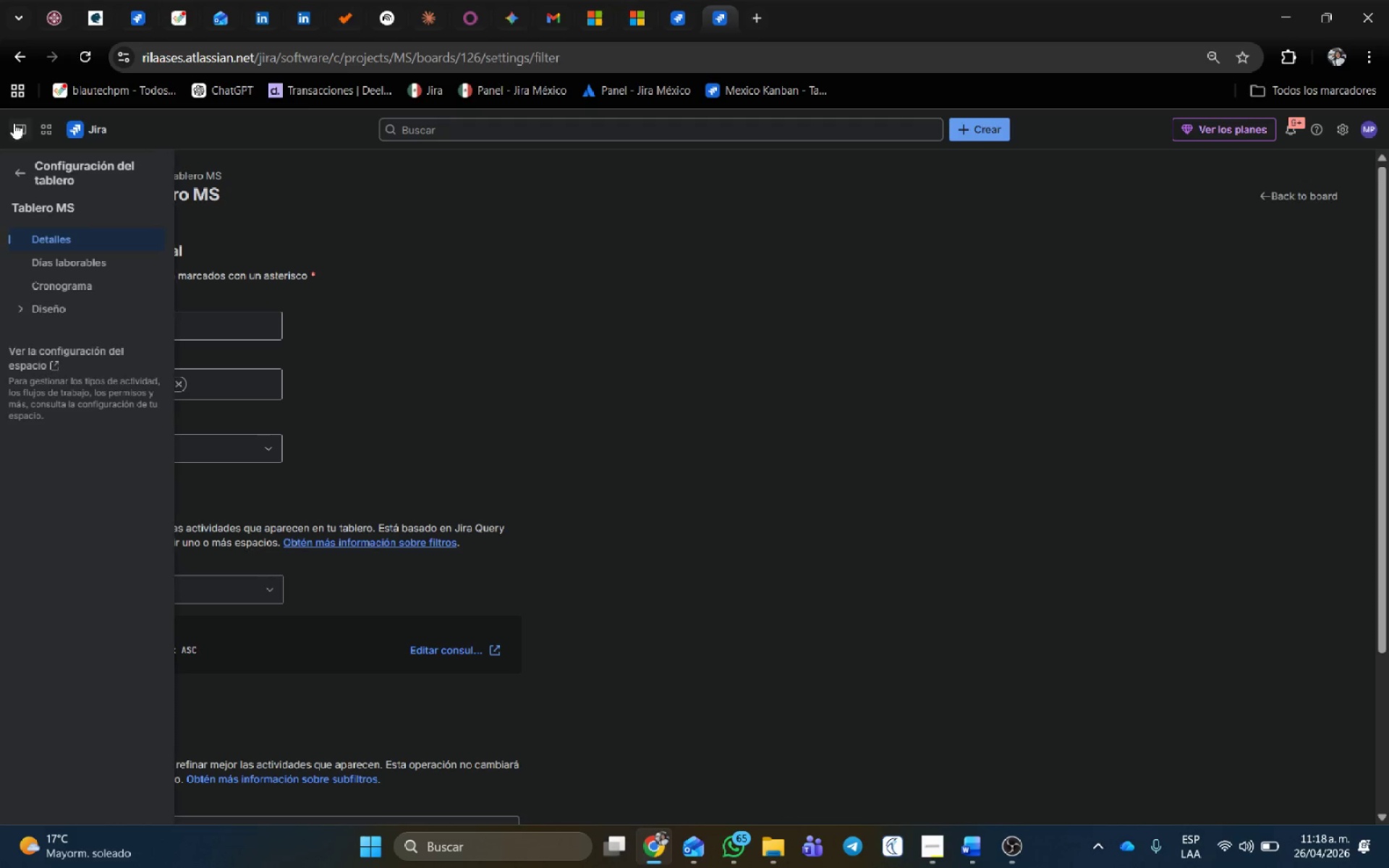 
left_click([33, 310])
 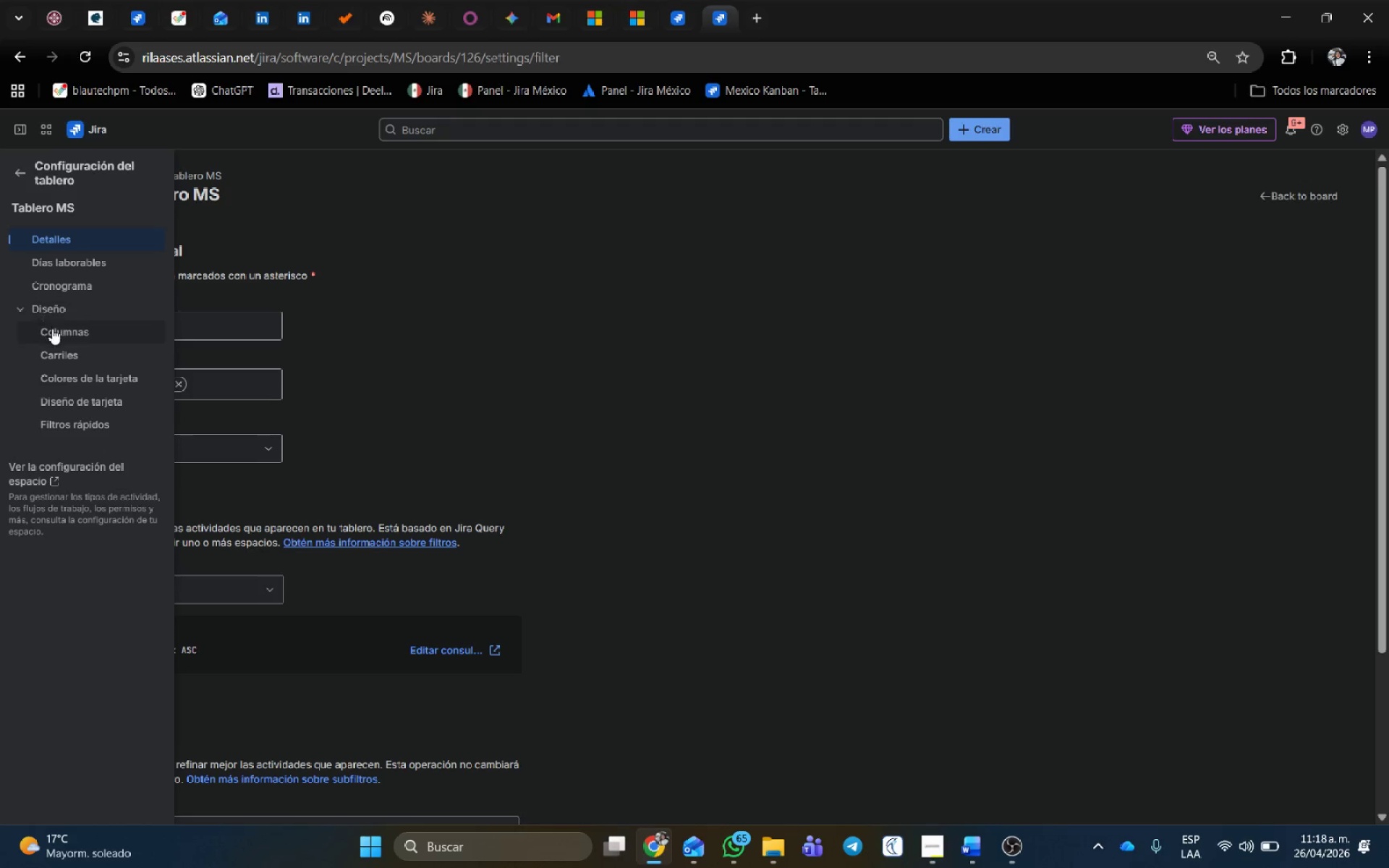 
left_click([52, 328])
 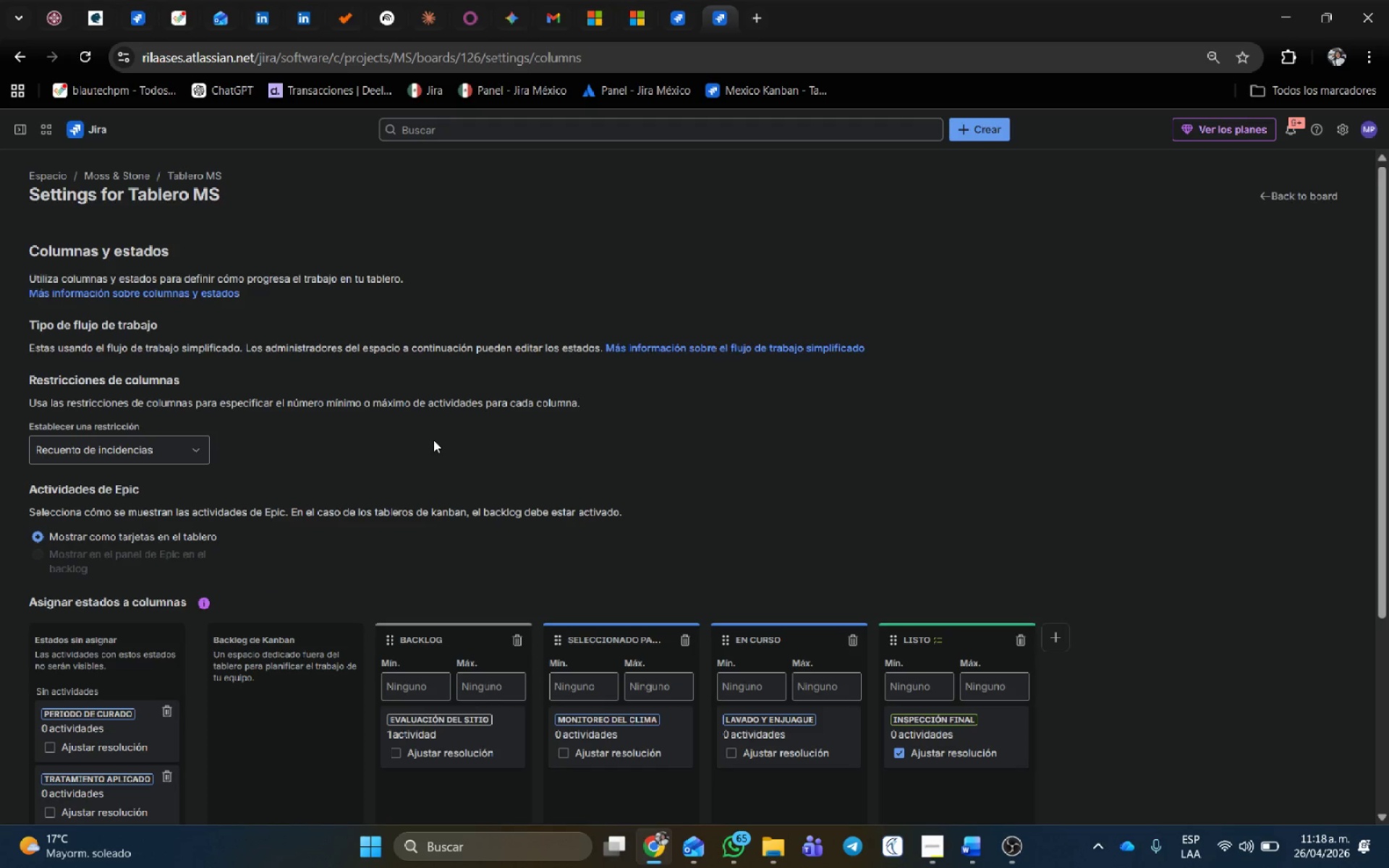 
scroll: coordinate [501, 548], scroll_direction: down, amount: 3.0
 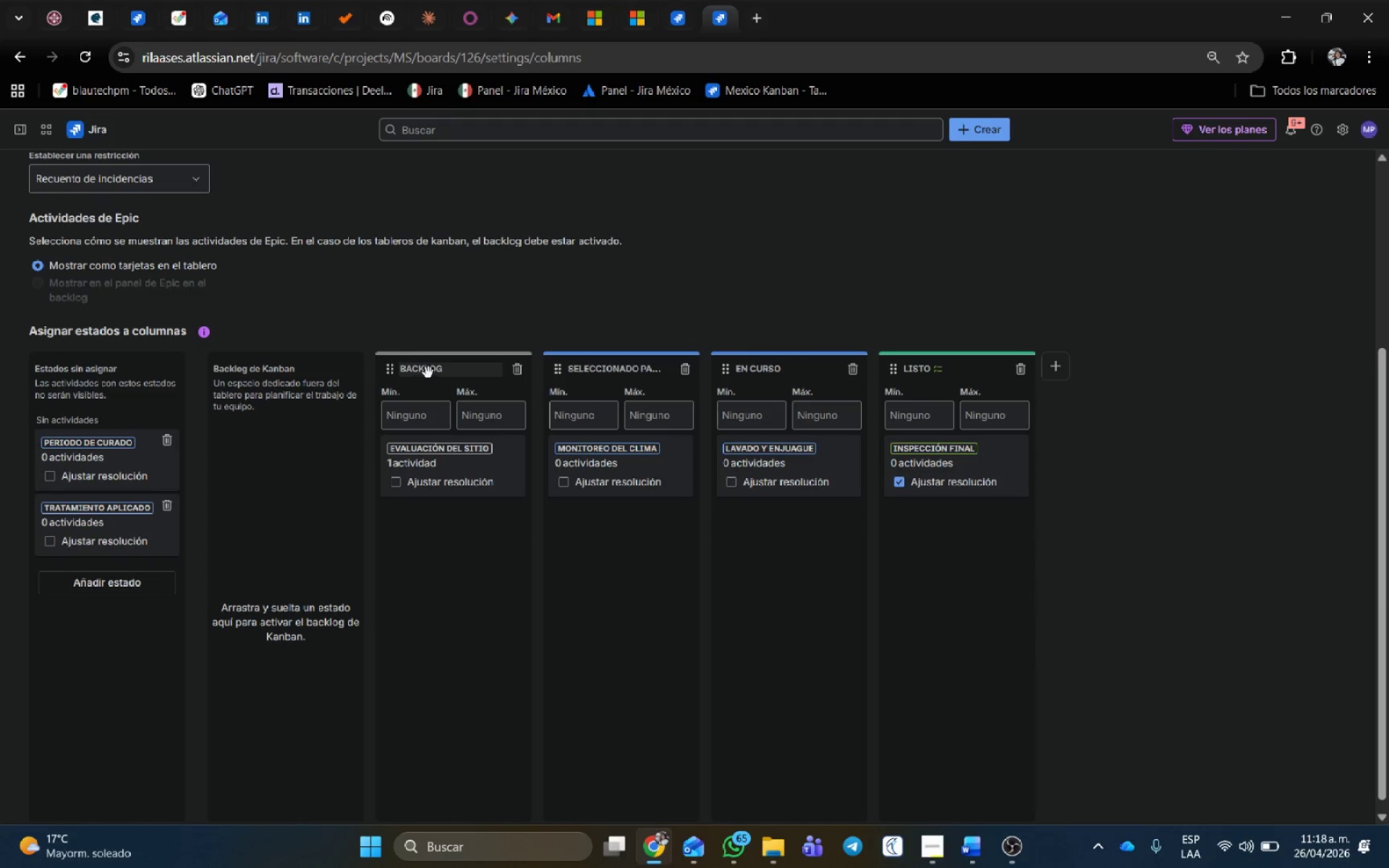 
left_click([439, 372])
 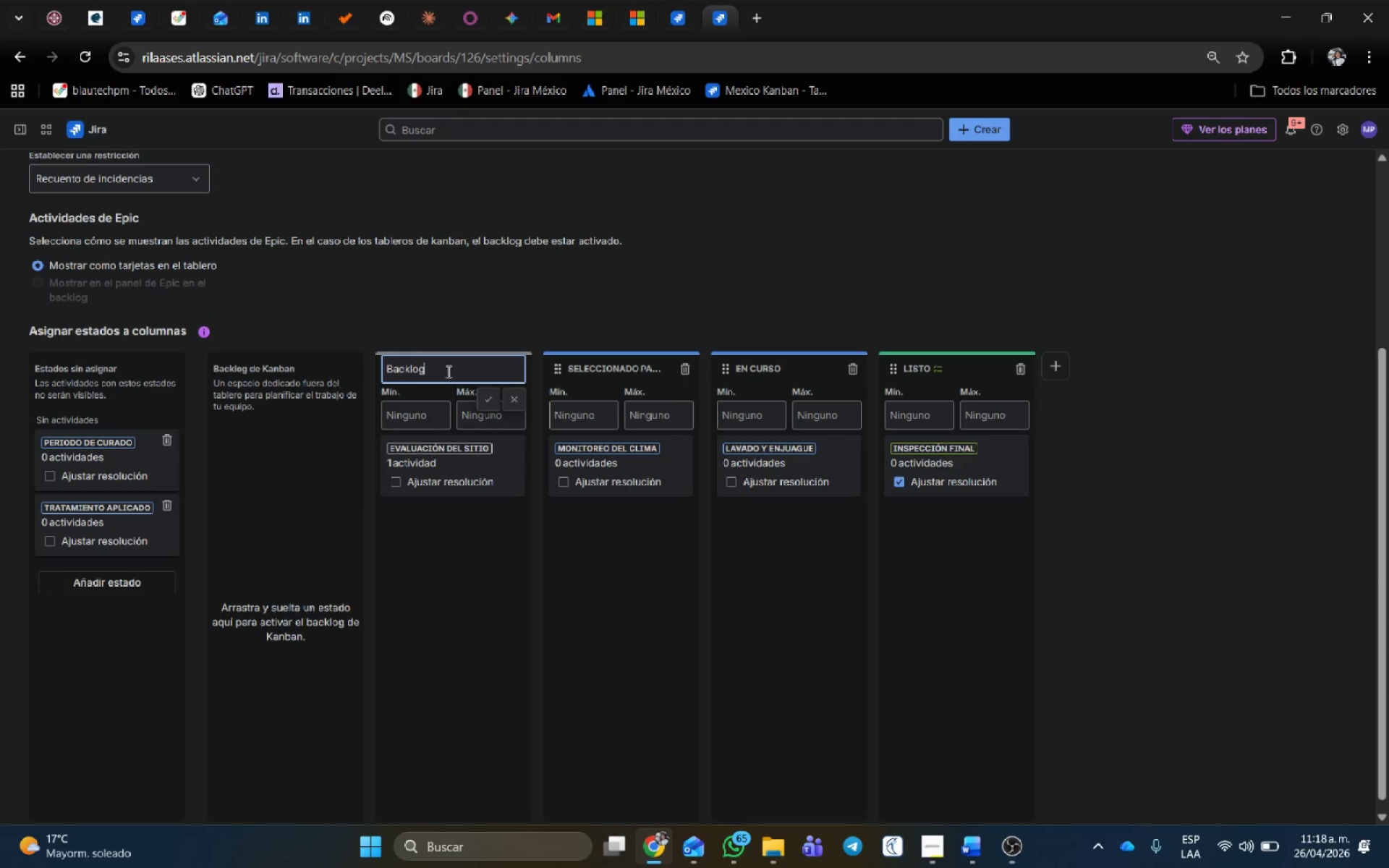 
left_click_drag(start_coordinate=[447, 371], to_coordinate=[385, 370])
 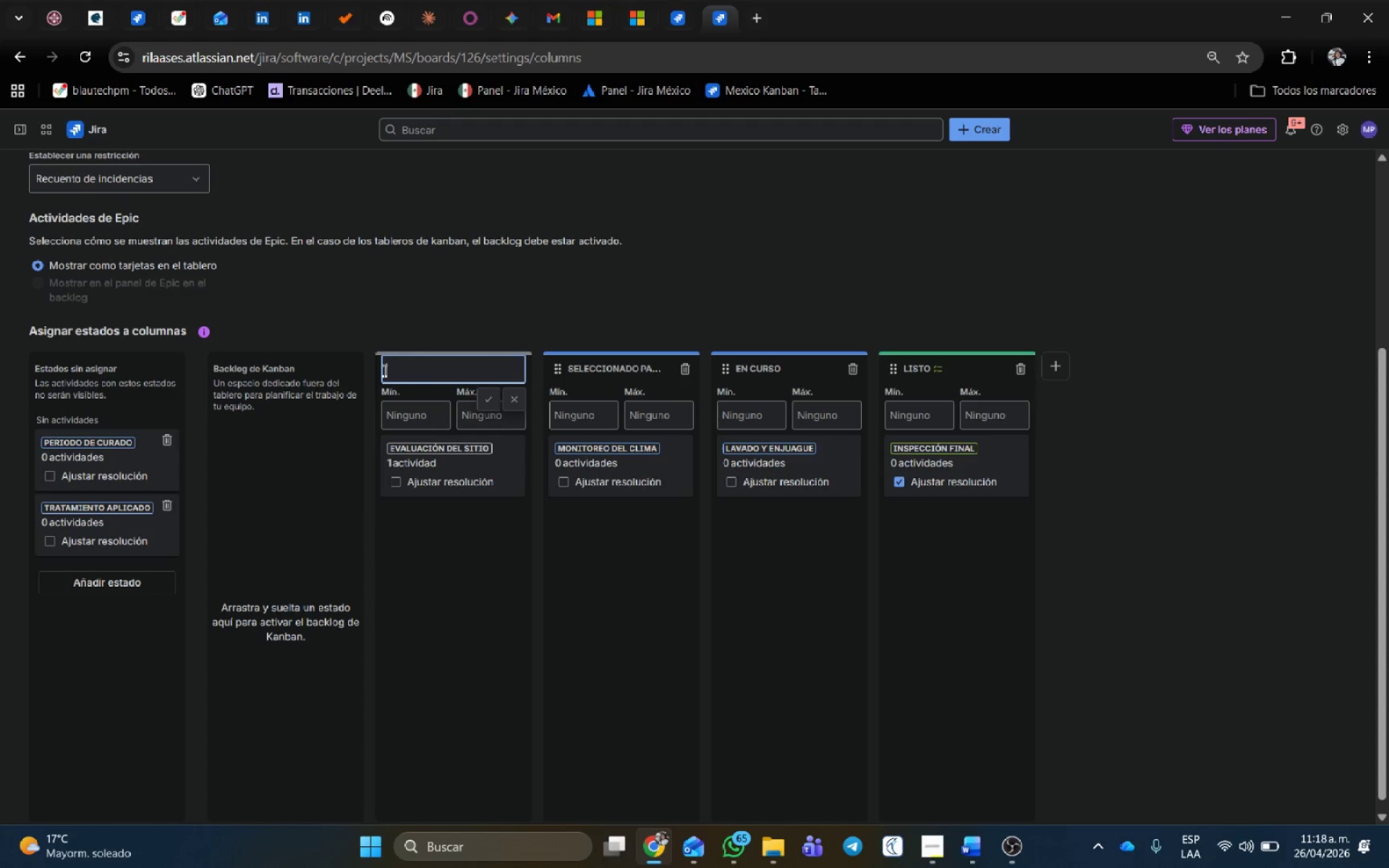 
key(Backspace)
type(Evaluaci;on del sitio)
 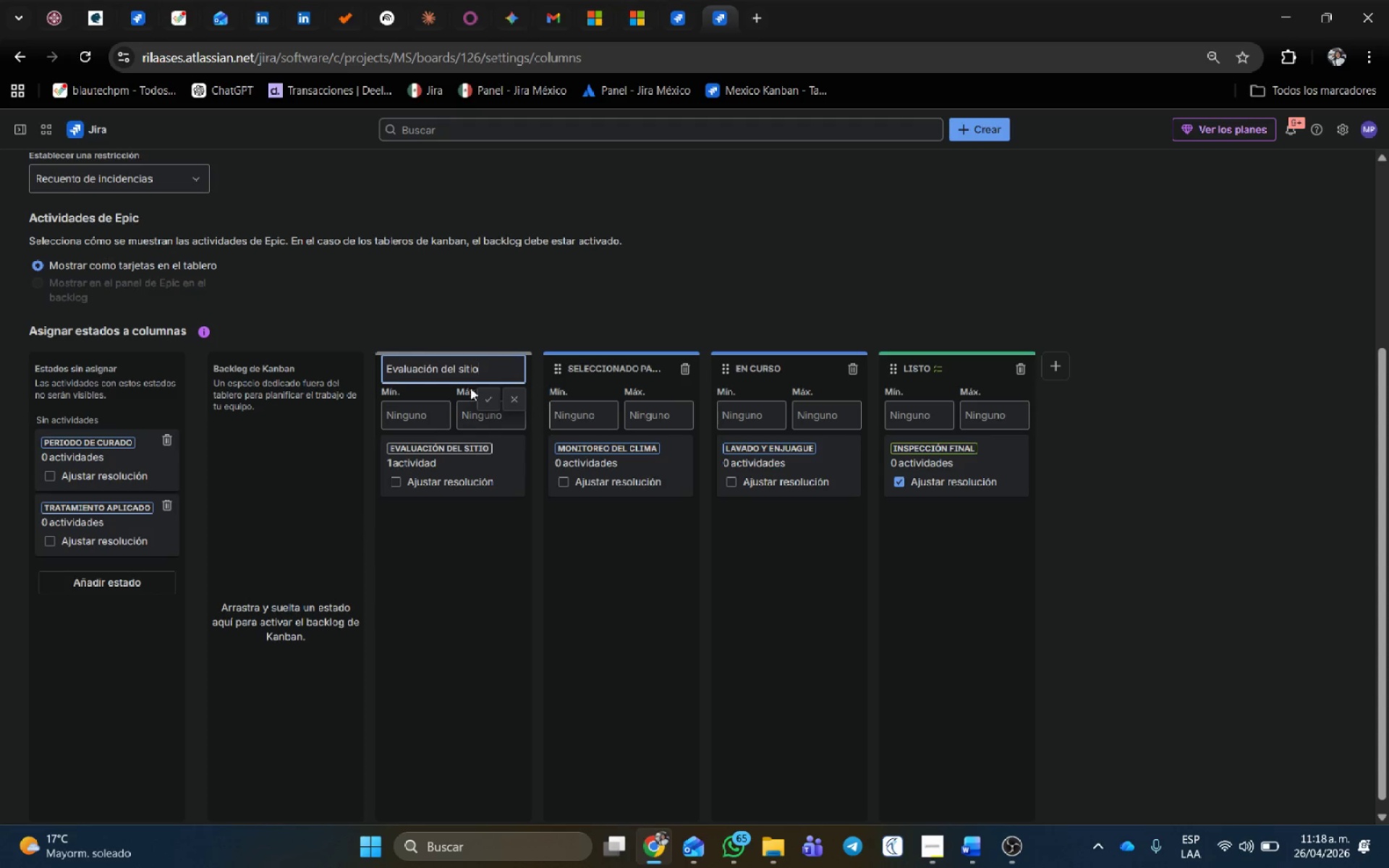 
left_click([493, 400])
 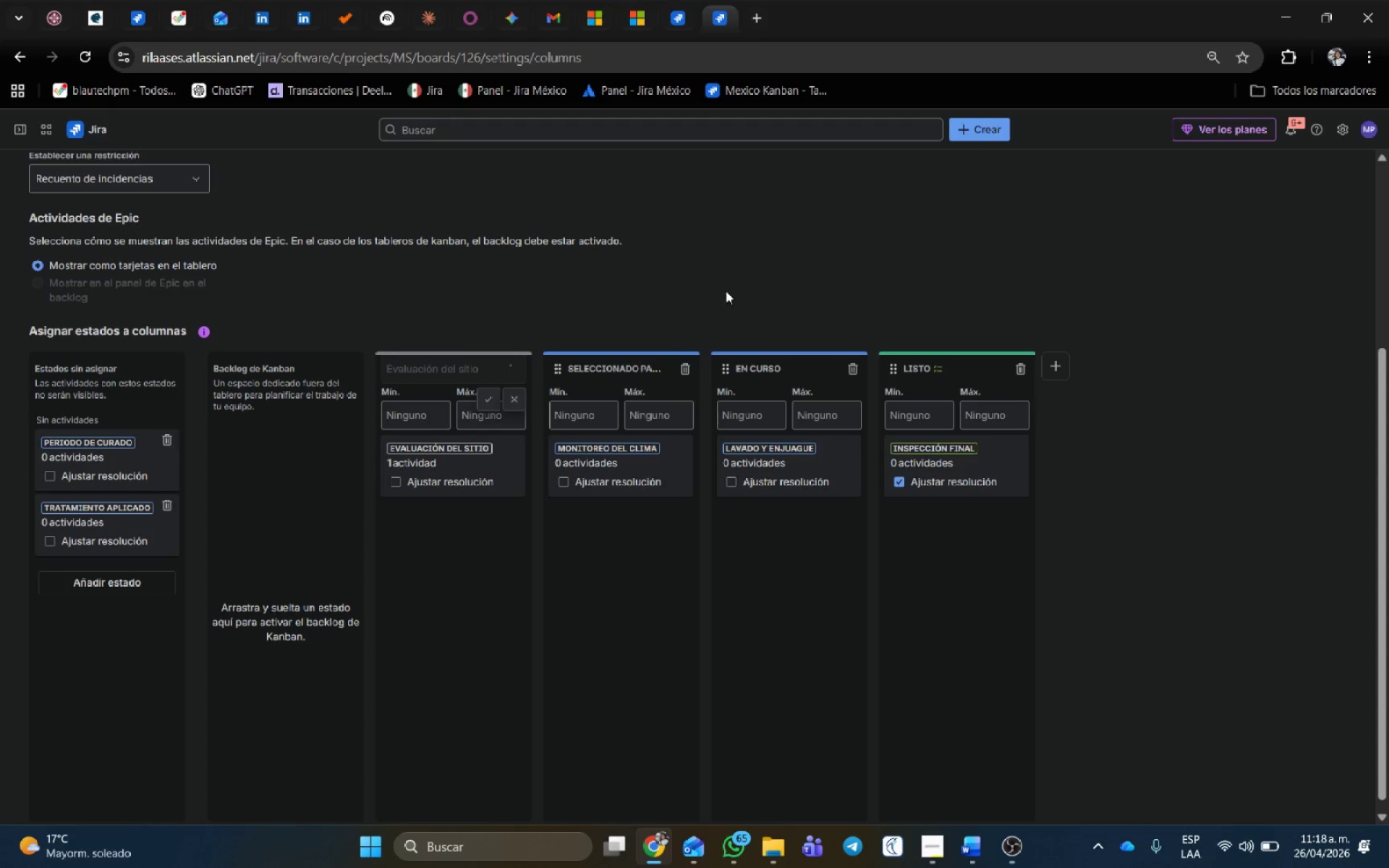 
left_click_drag(start_coordinate=[726, 291], to_coordinate=[719, 303])
 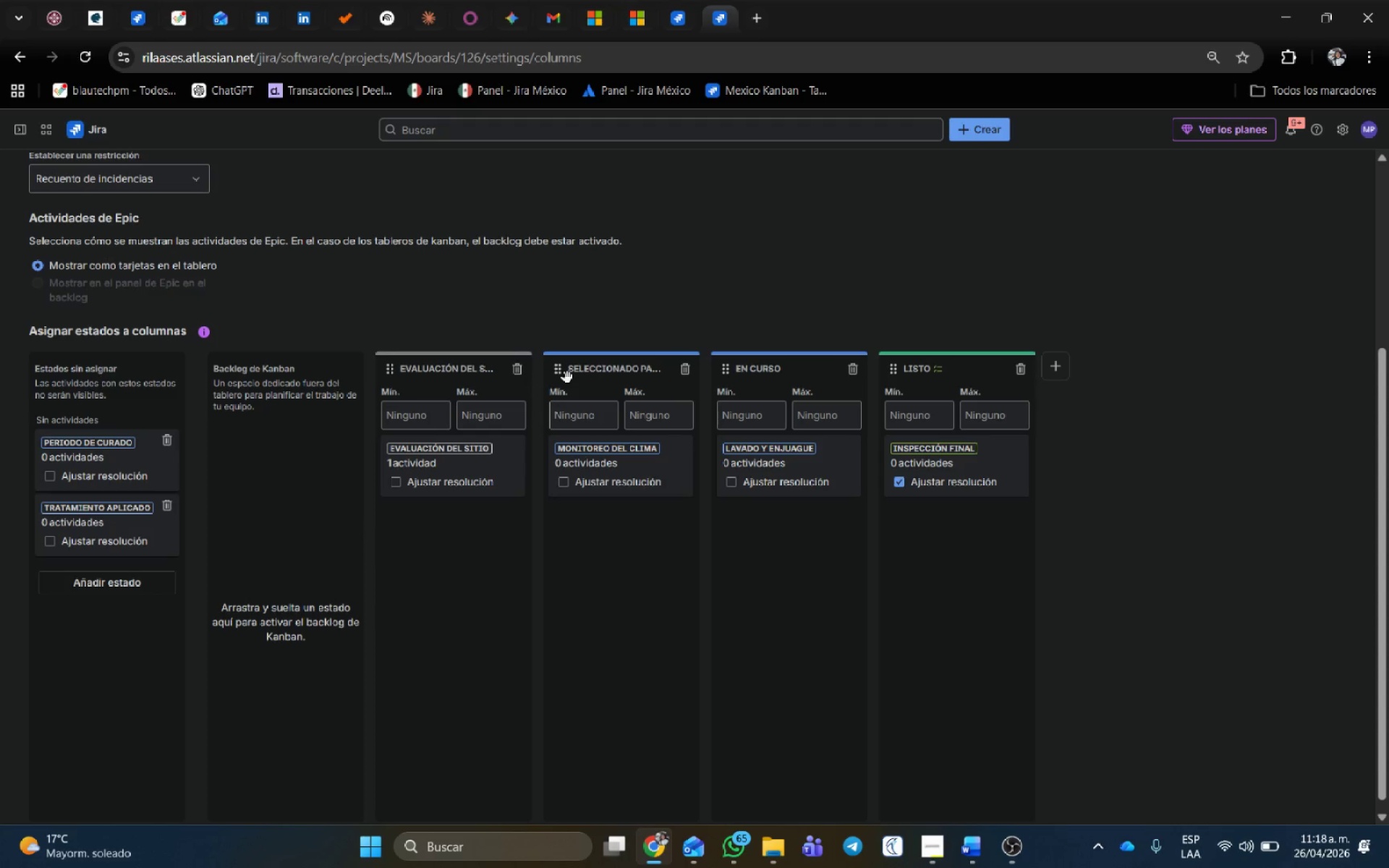 
wait(9.22)
 